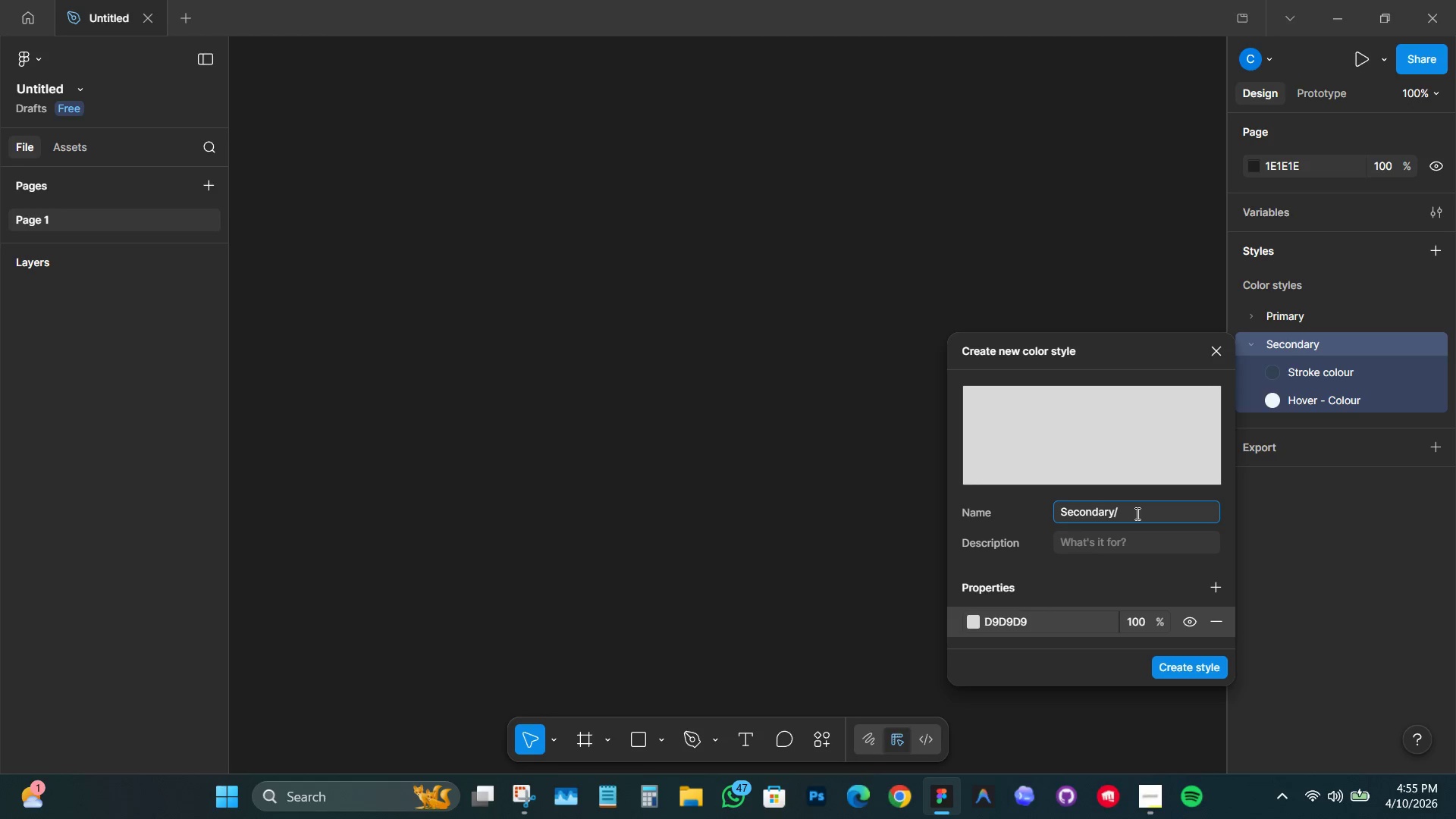 
type( Disabled)
 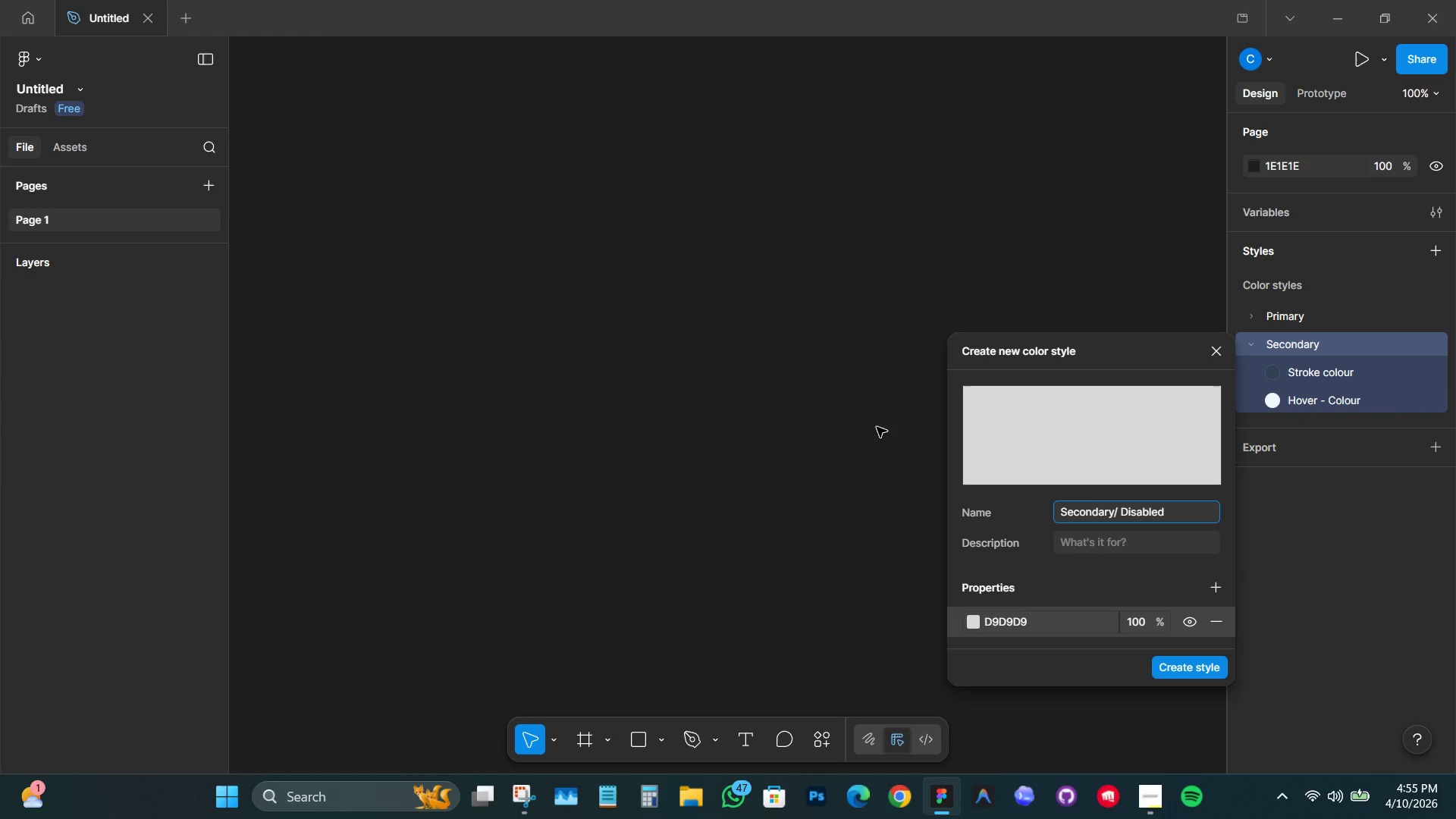 
left_click([1041, 623])
 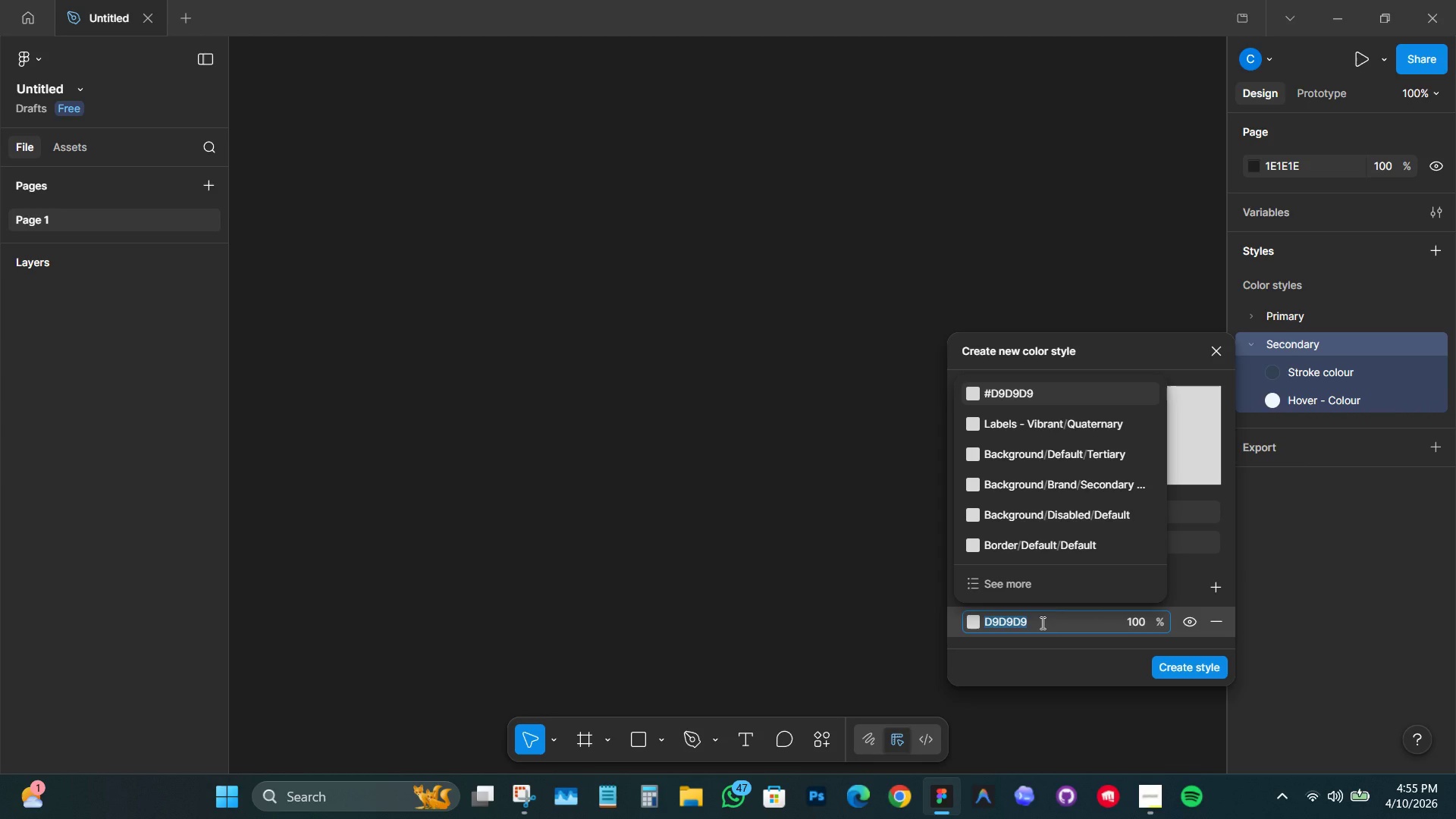 
type(cbd5e1)
 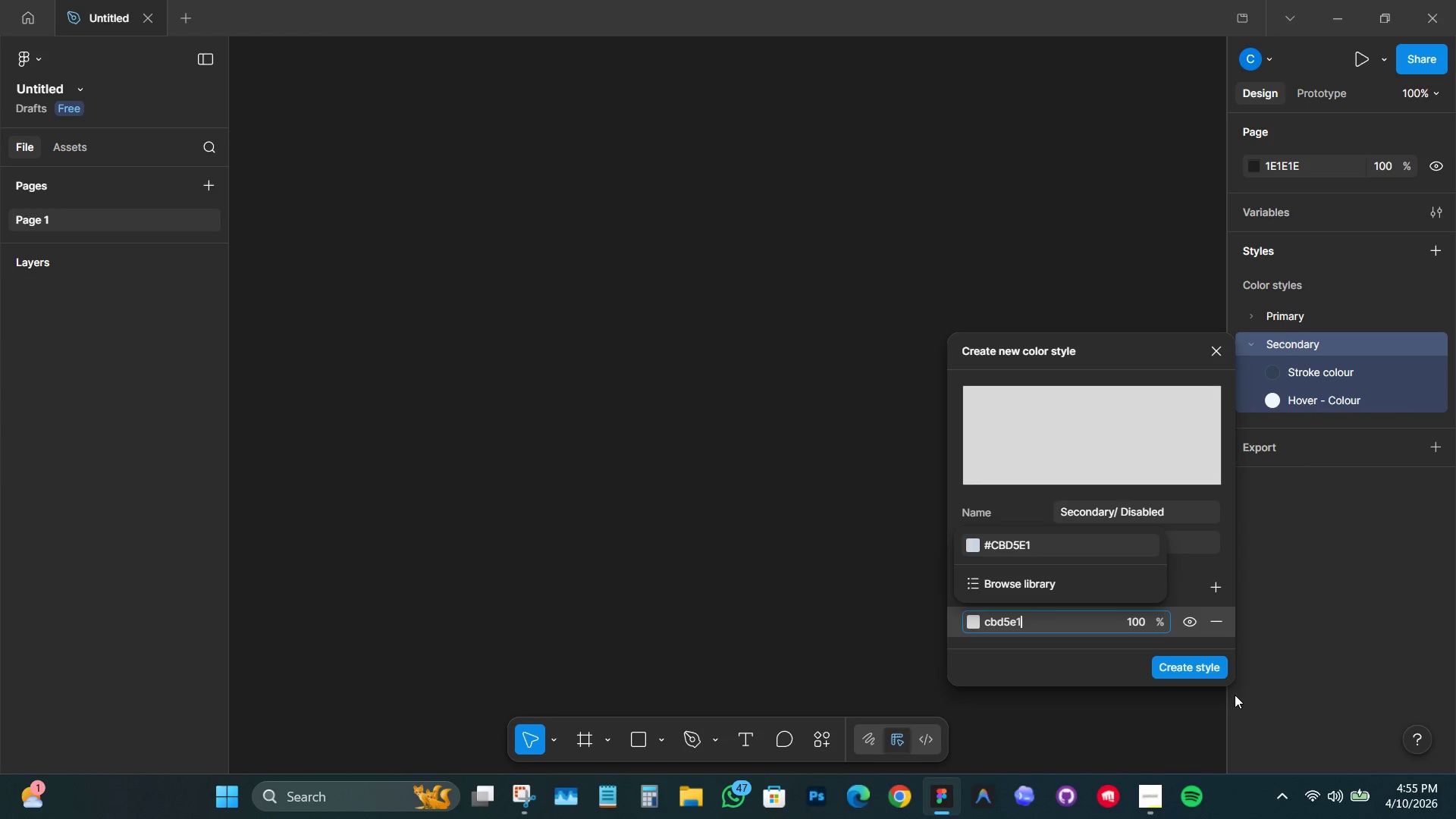 
left_click([1213, 667])
 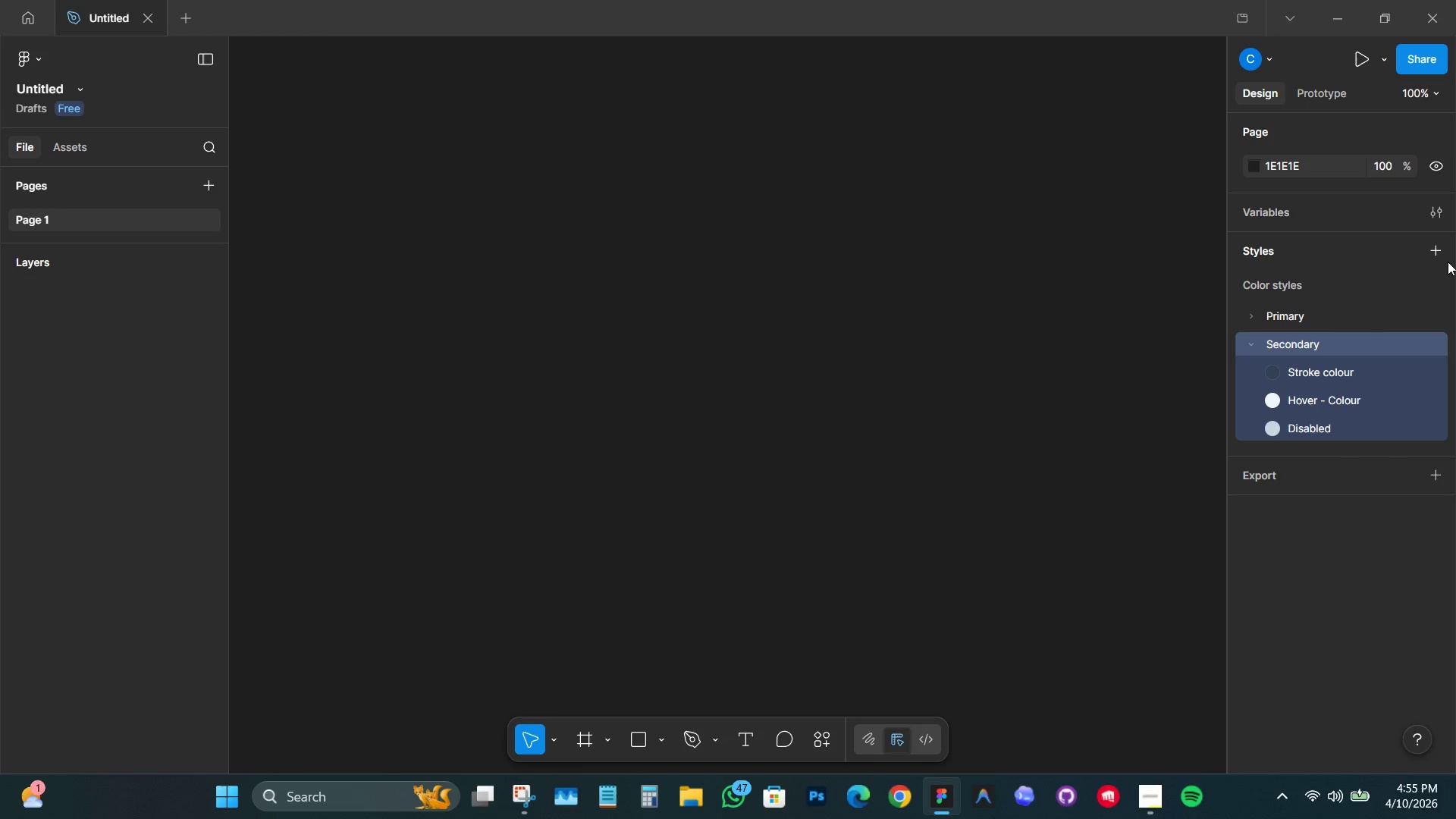 
left_click([1441, 256])
 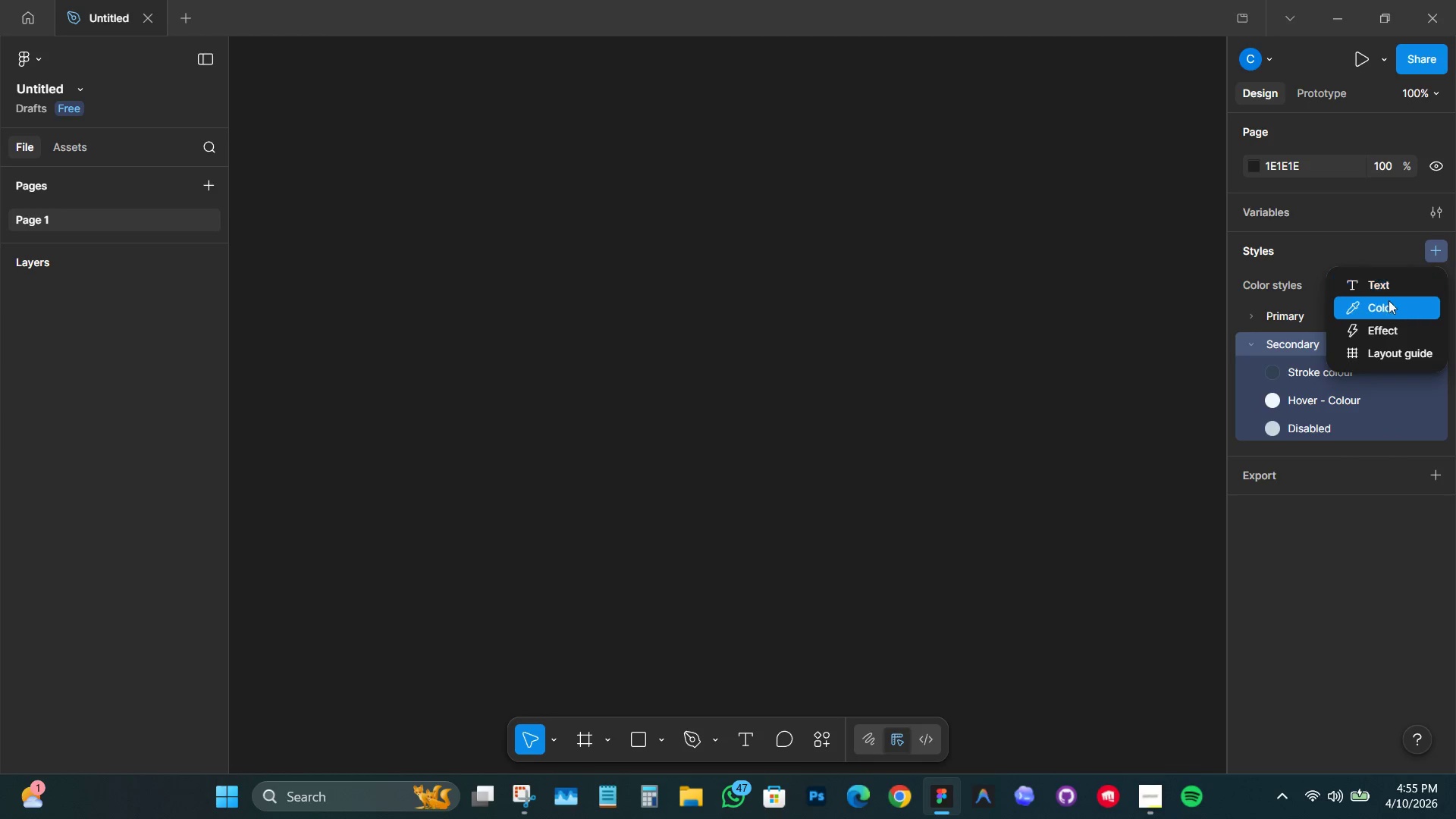 
left_click([1389, 302])
 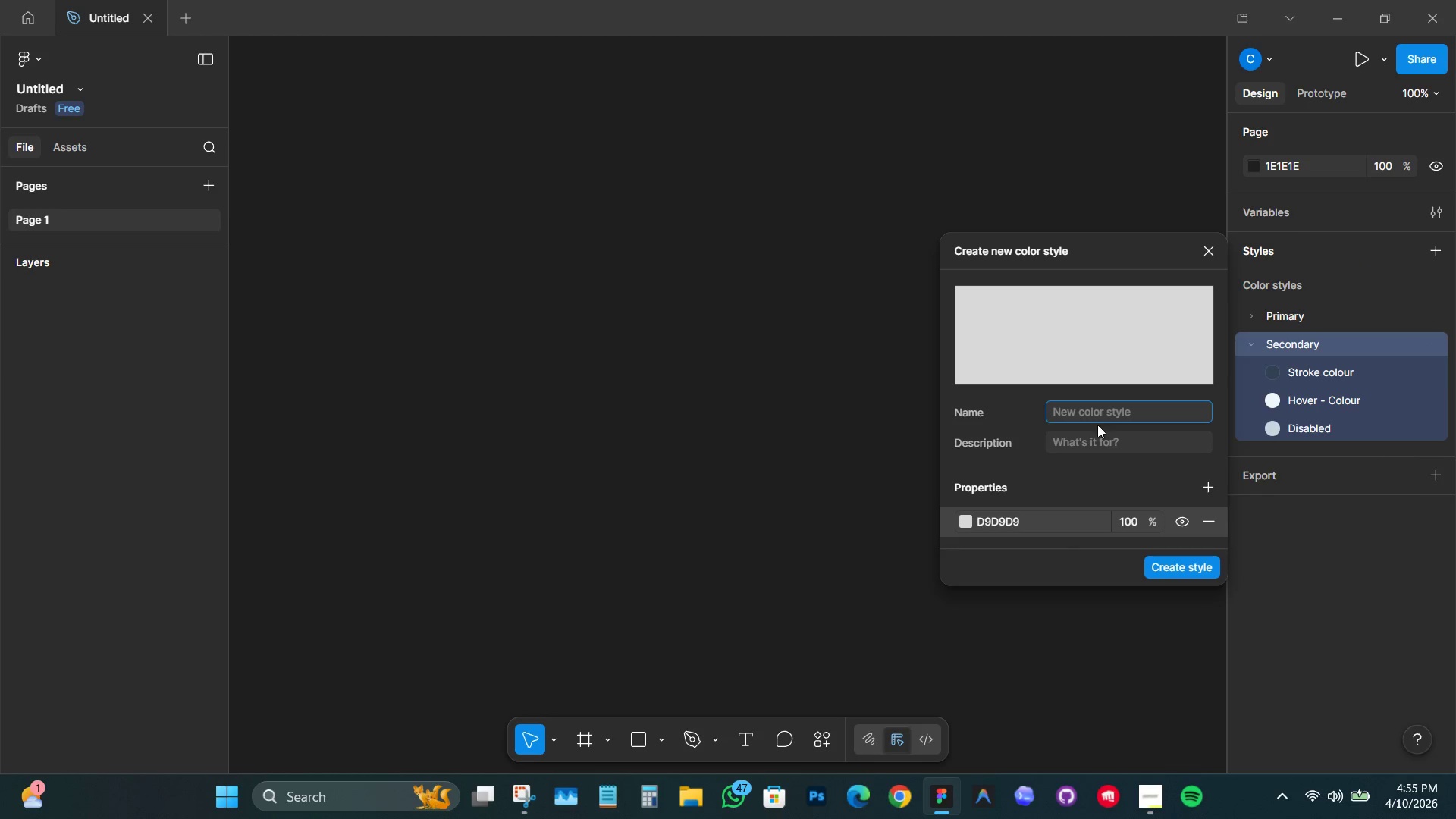 
left_click([1090, 416])
 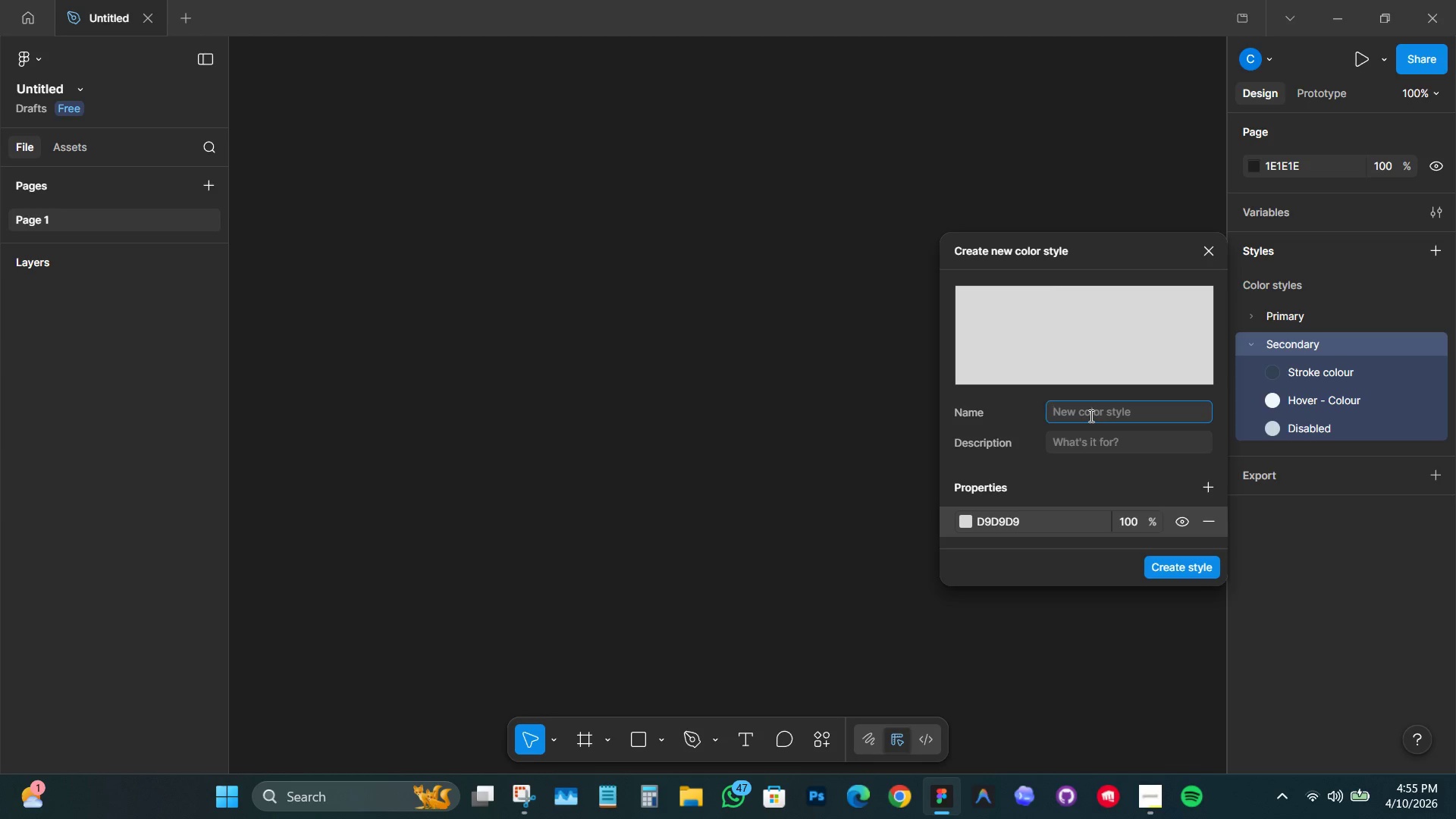 
type(Tertiary/ )
 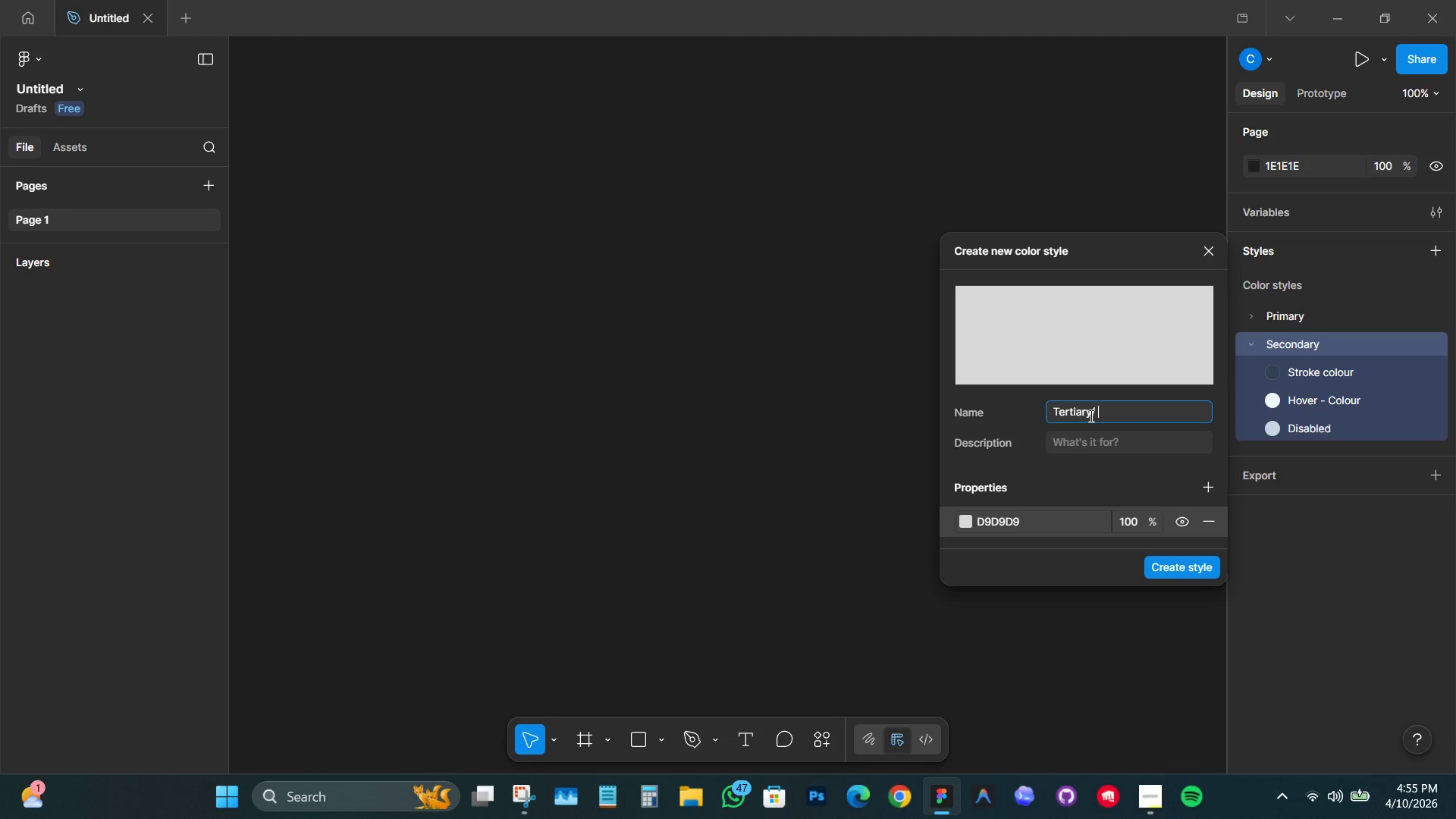 
hold_key(key=ShiftLeft, duration=1.51)
 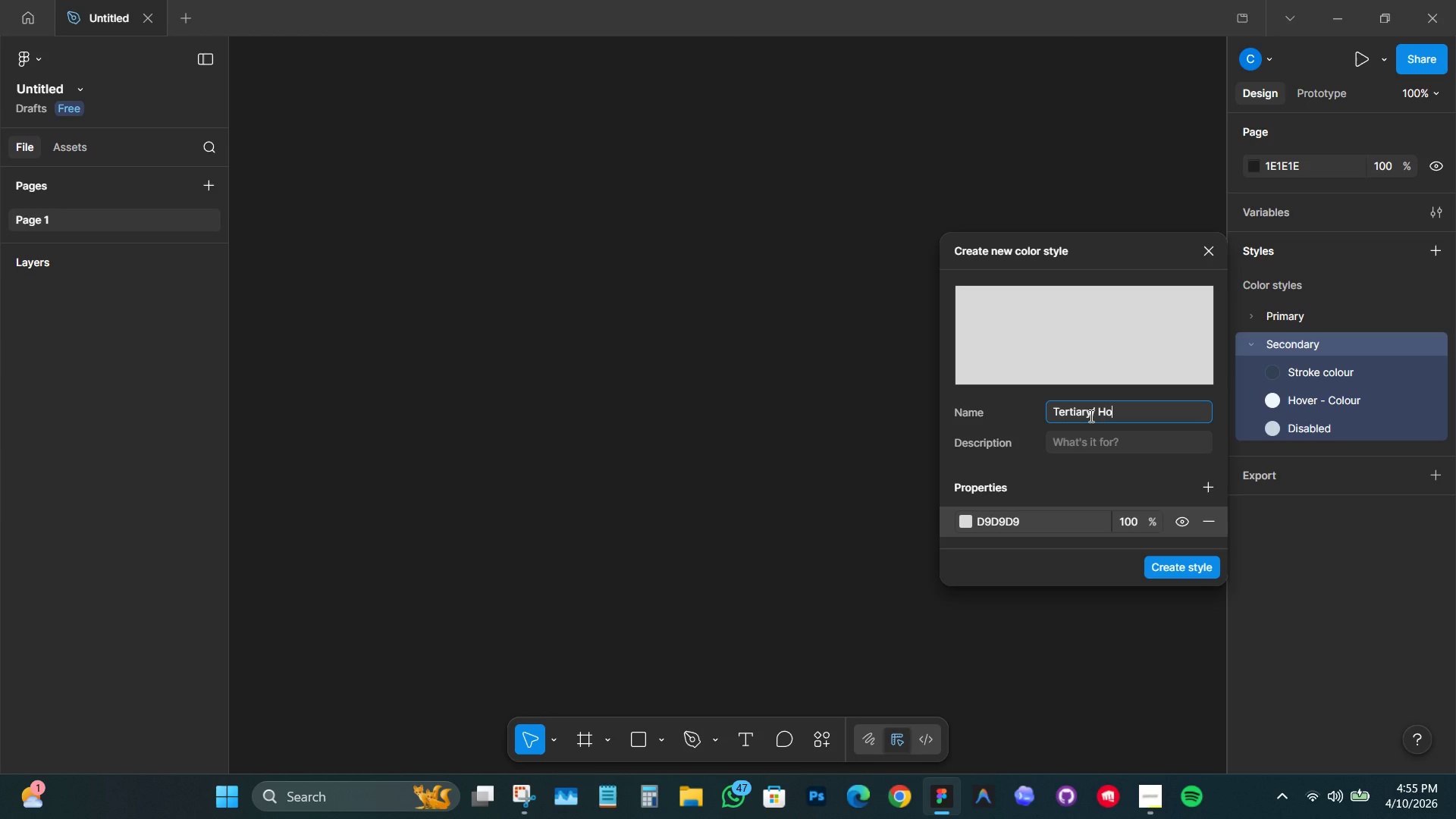 
type(Hover)
 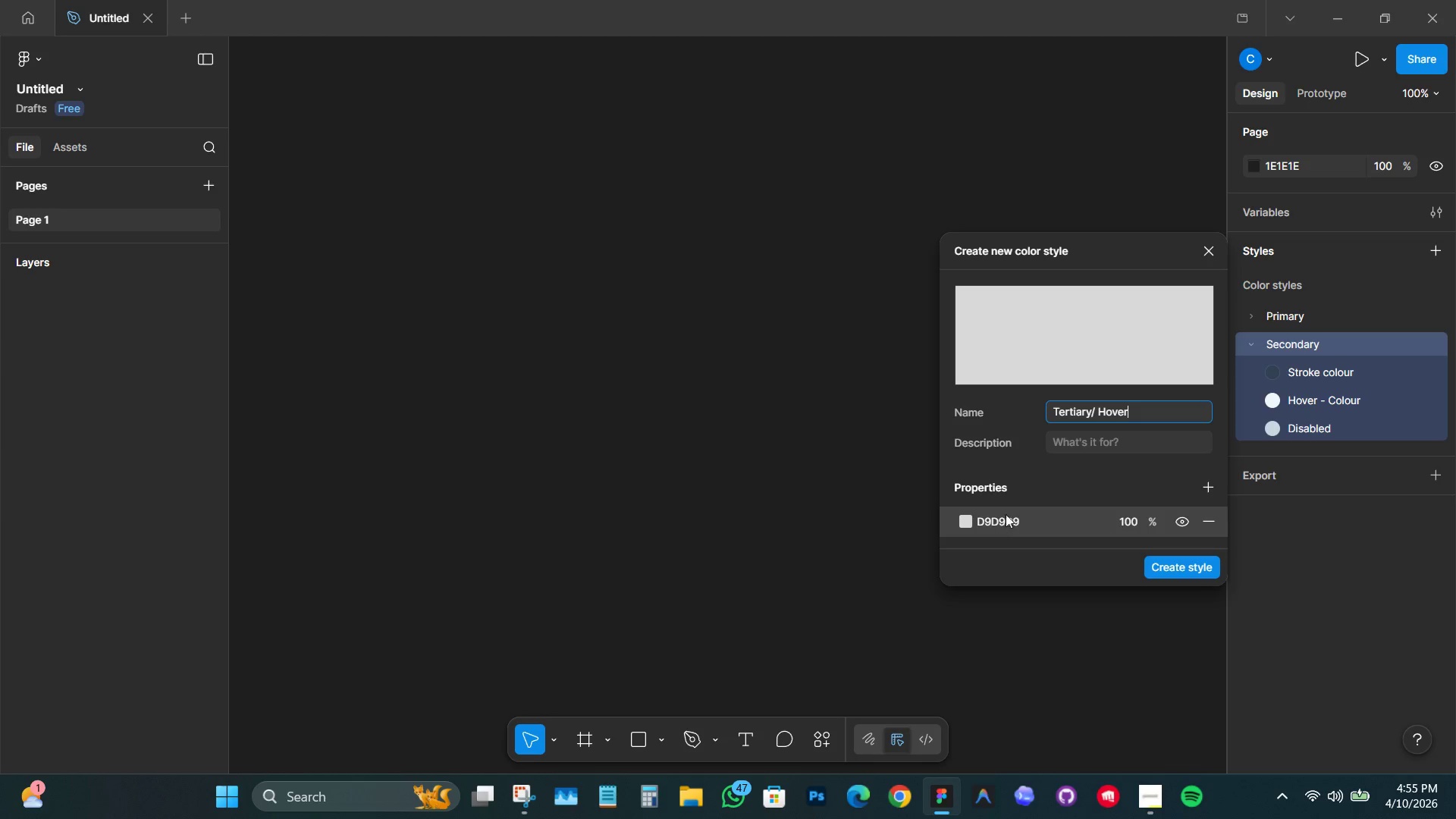 
left_click([1029, 521])
 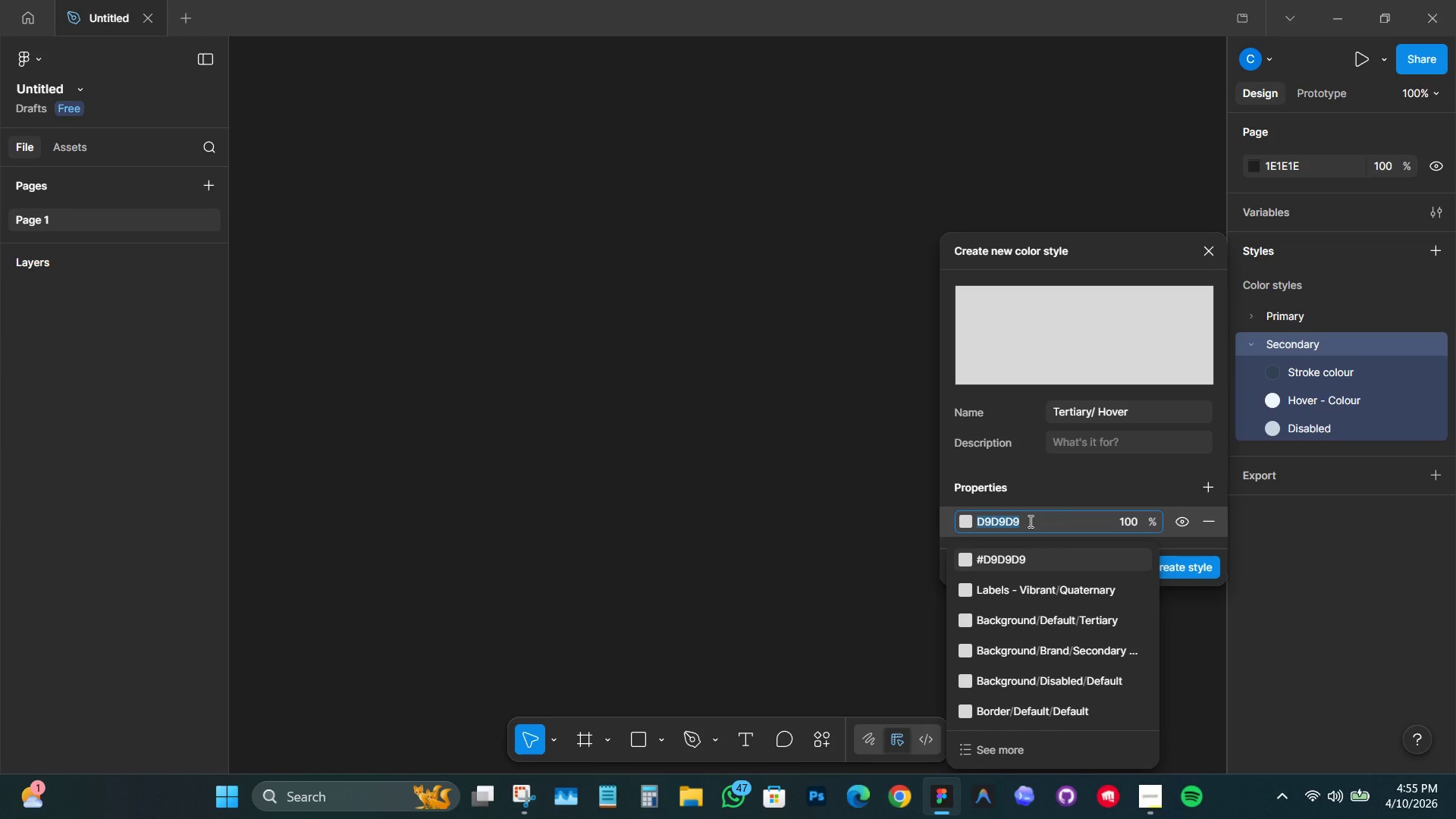 
type(f8fafc)
 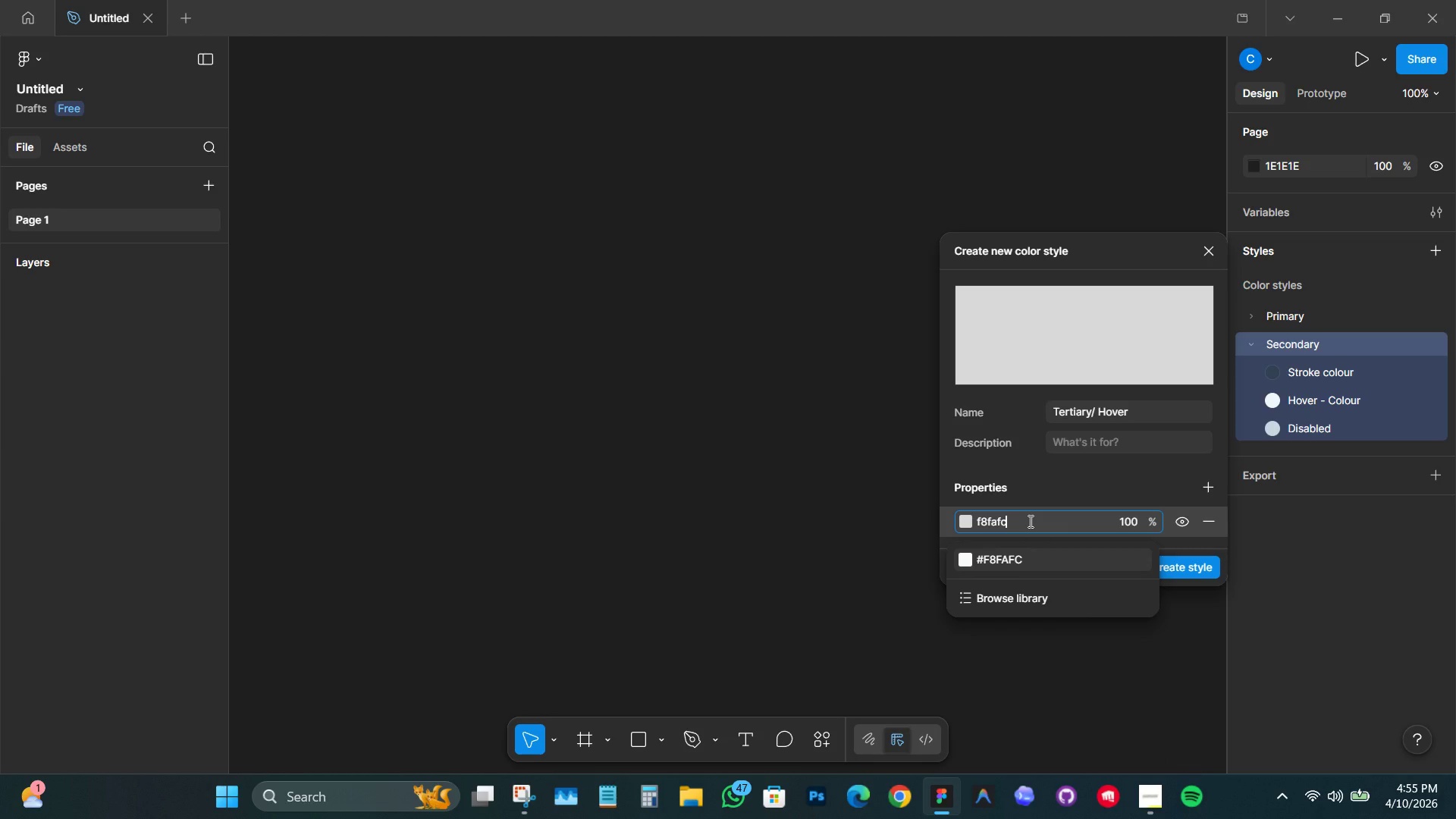 
key(Enter)
 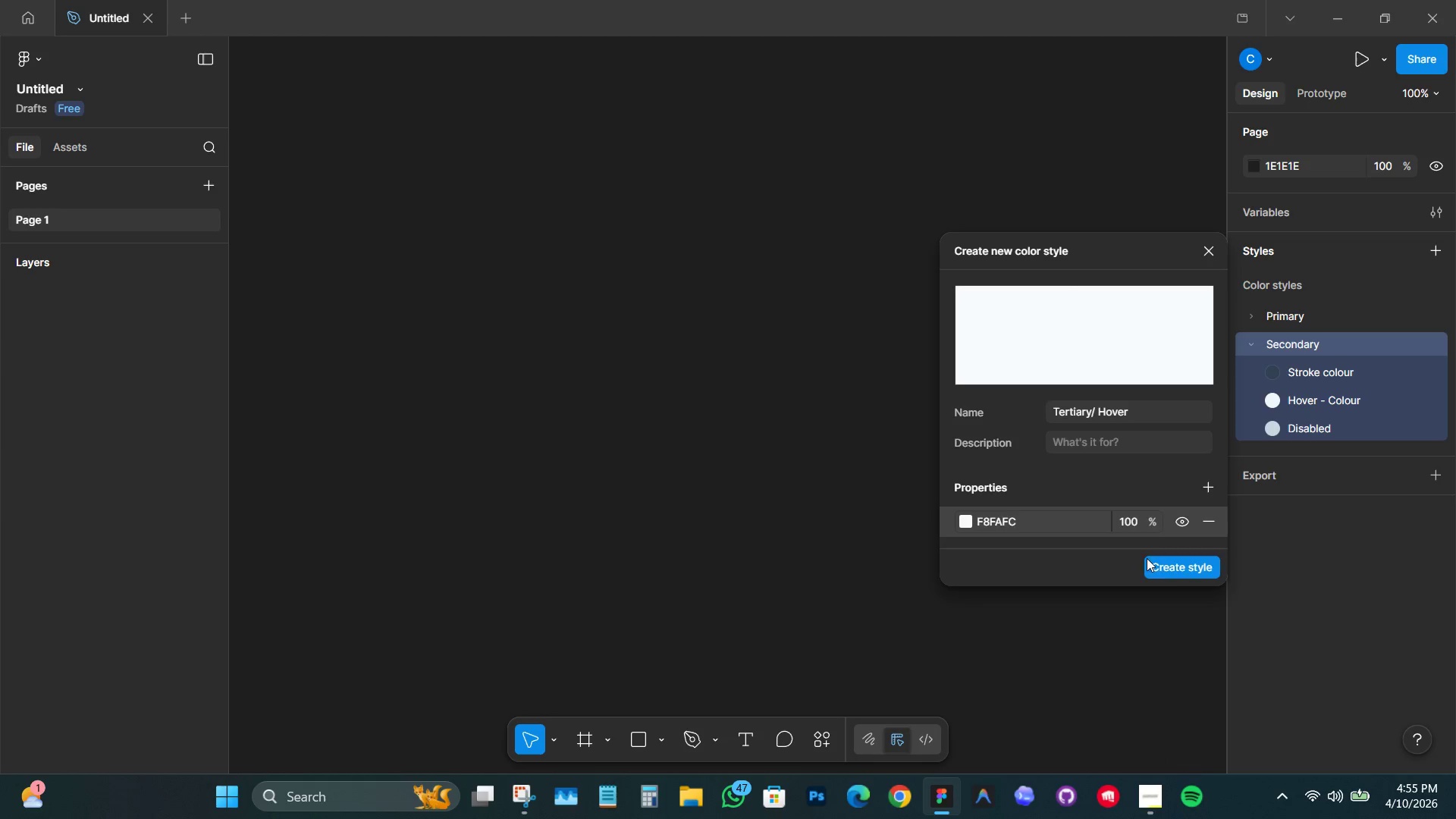 
double_click([1170, 572])
 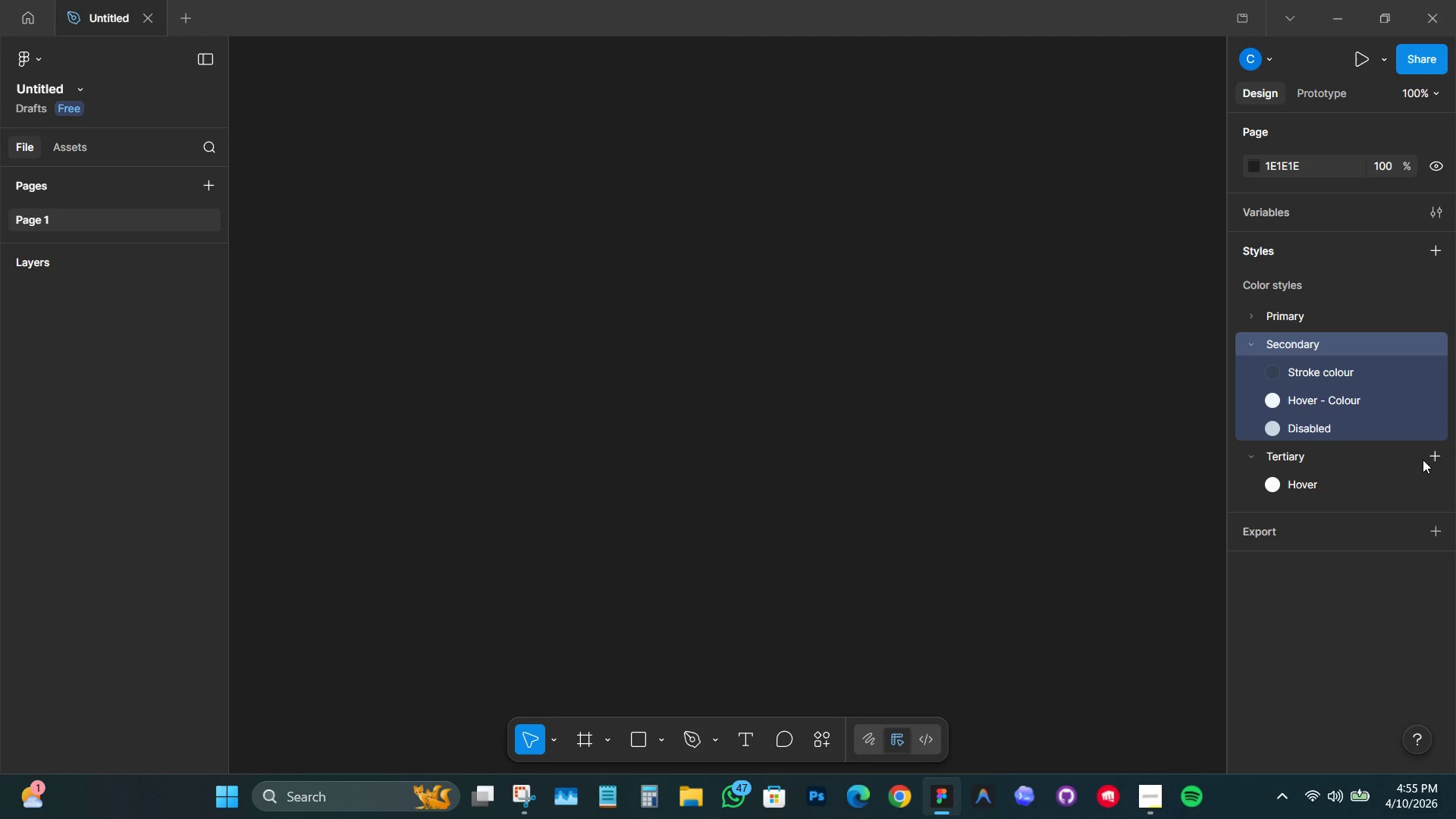 
left_click([1432, 455])
 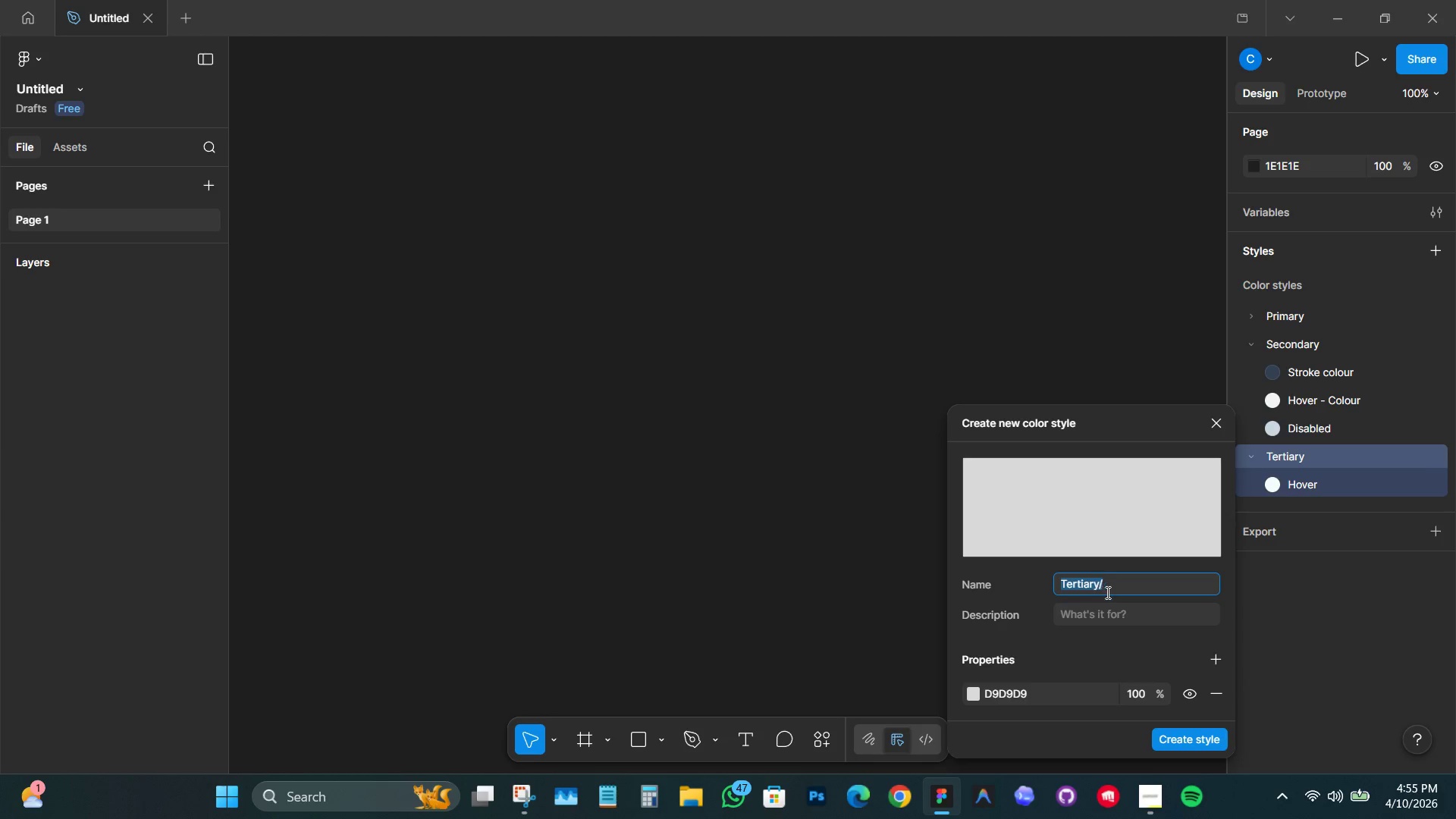 
left_click([1122, 583])
 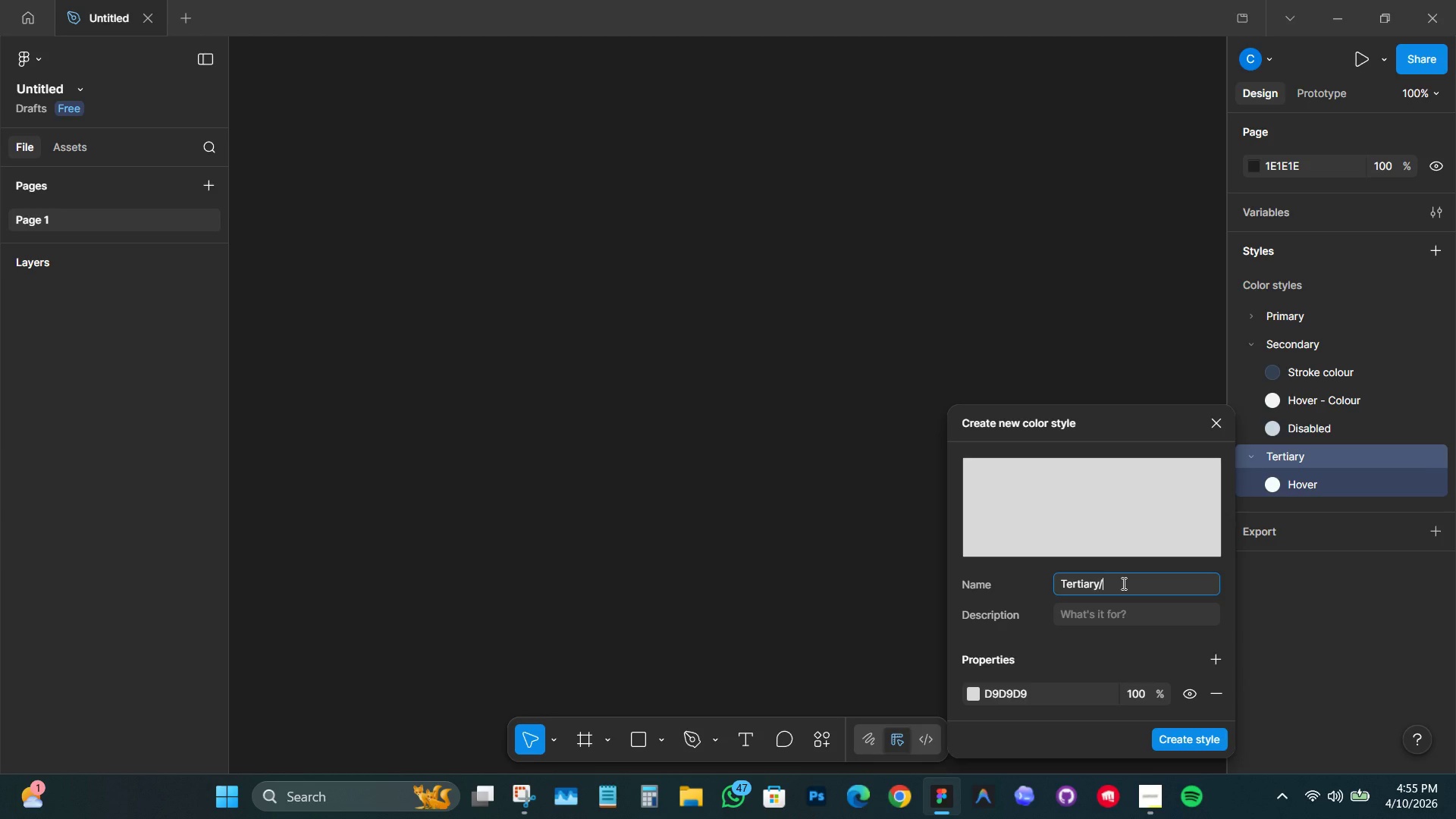 
key(Space)
 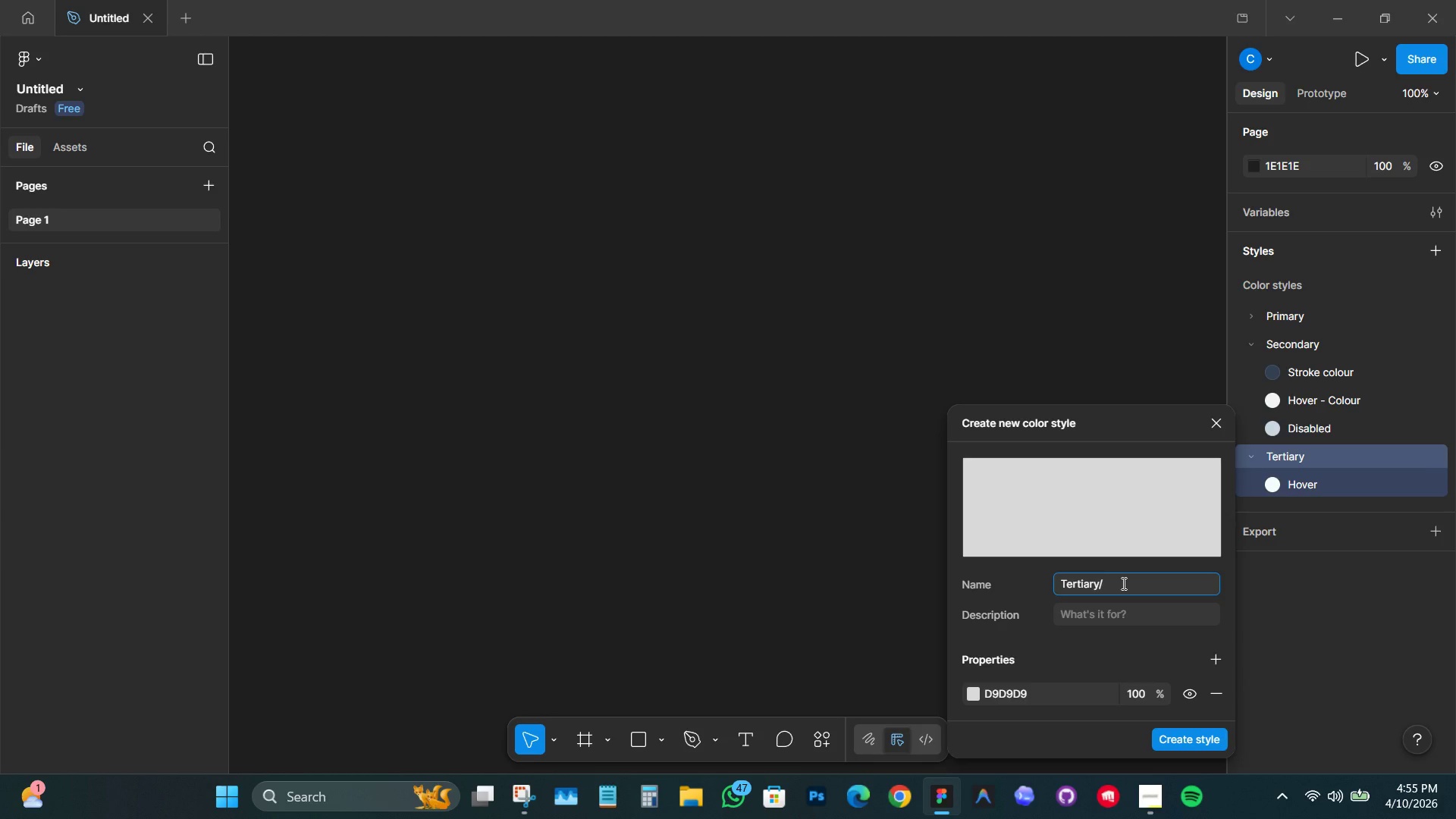 
type(Active)
 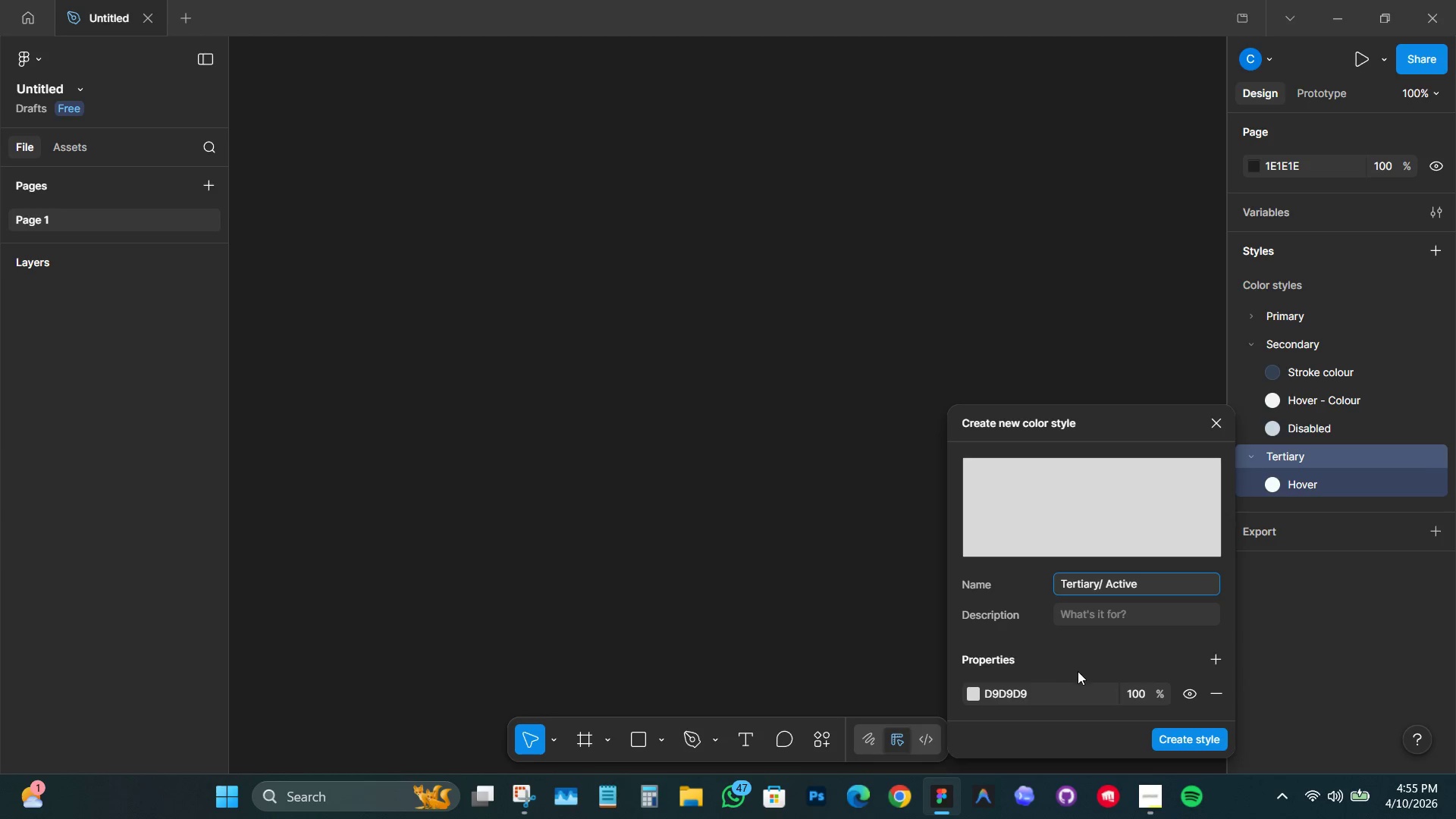 
left_click([1050, 689])
 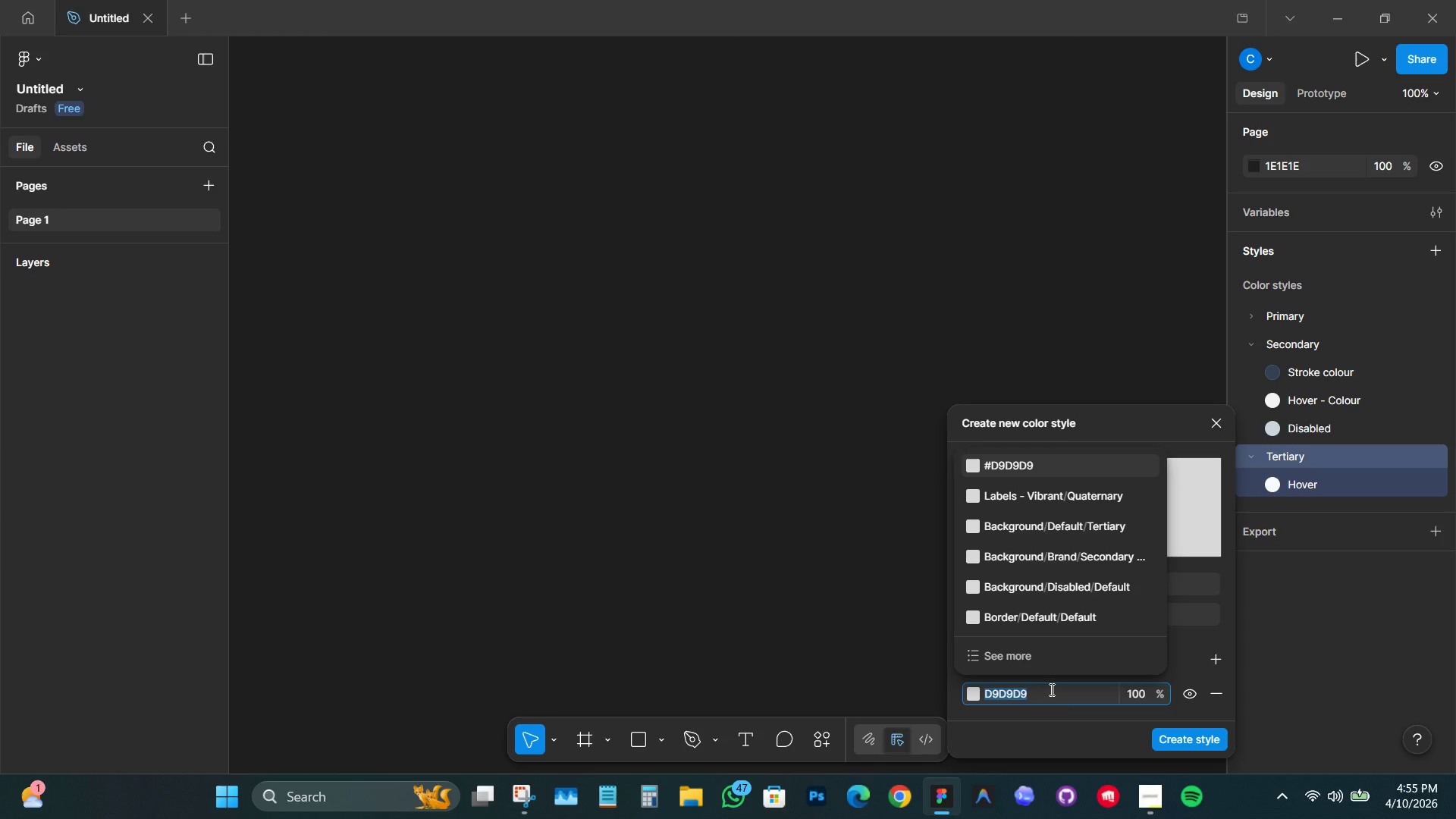 
wait(5.06)
 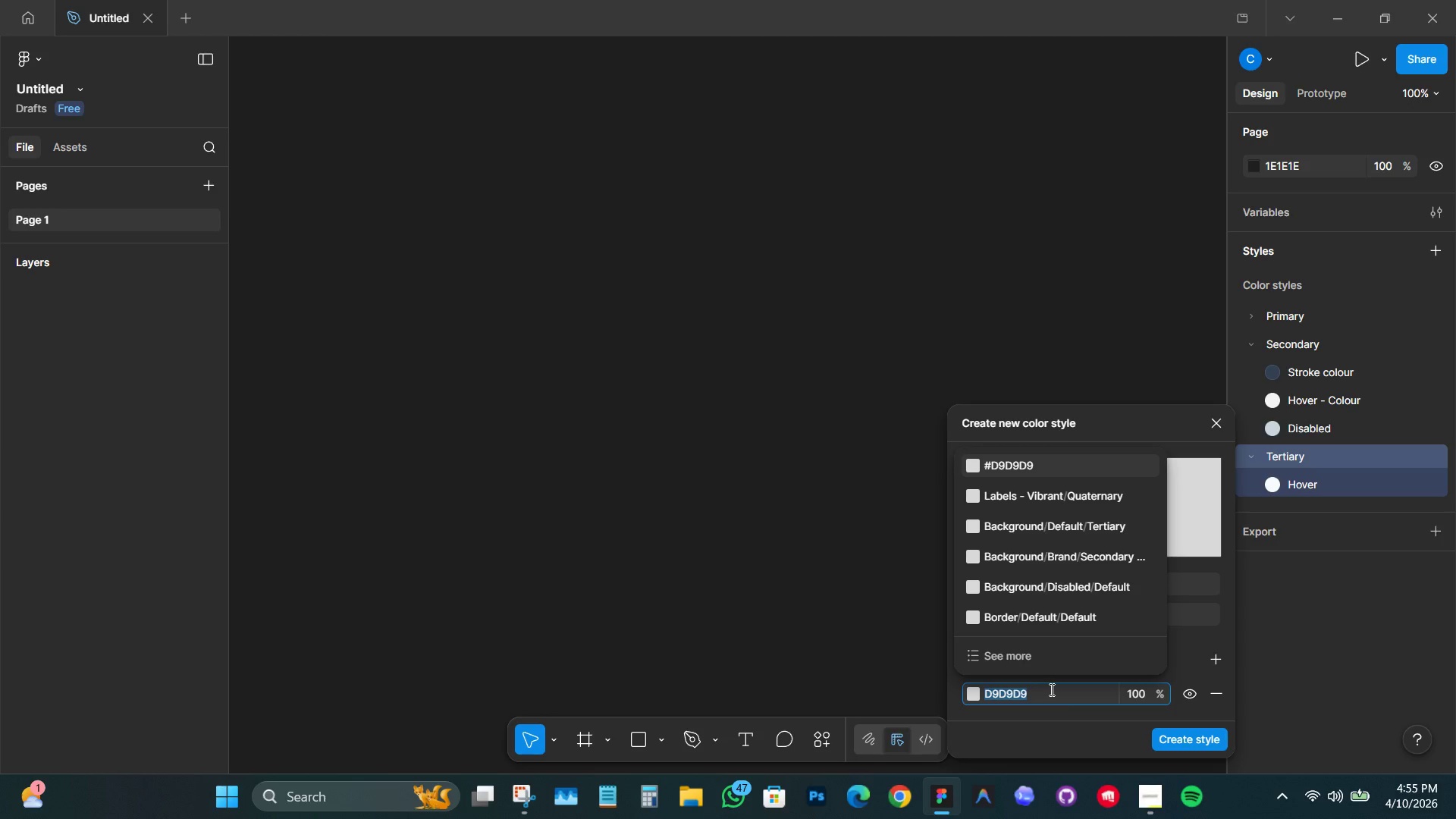 
type(f1f5f9)
 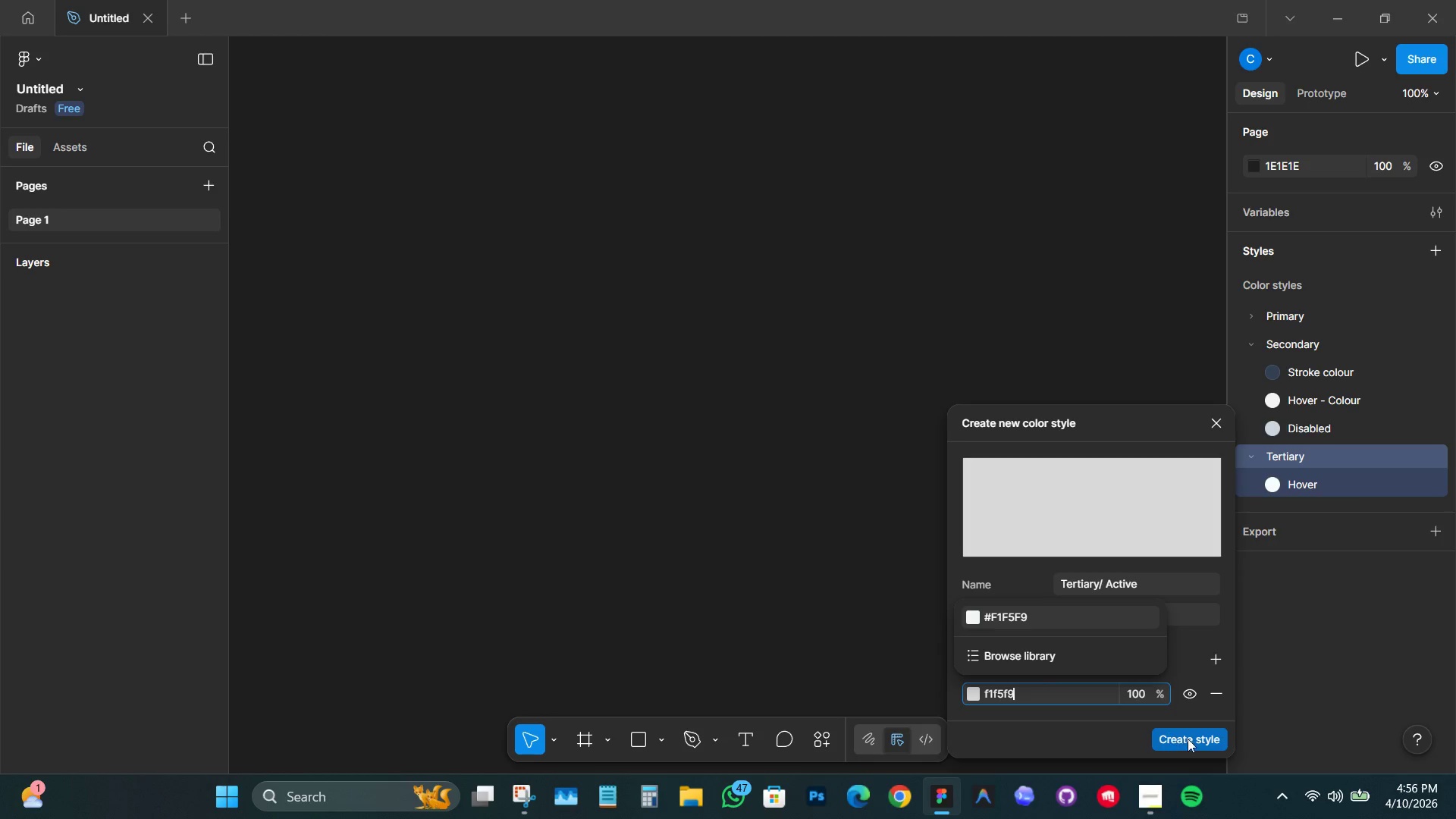 
left_click([1188, 739])
 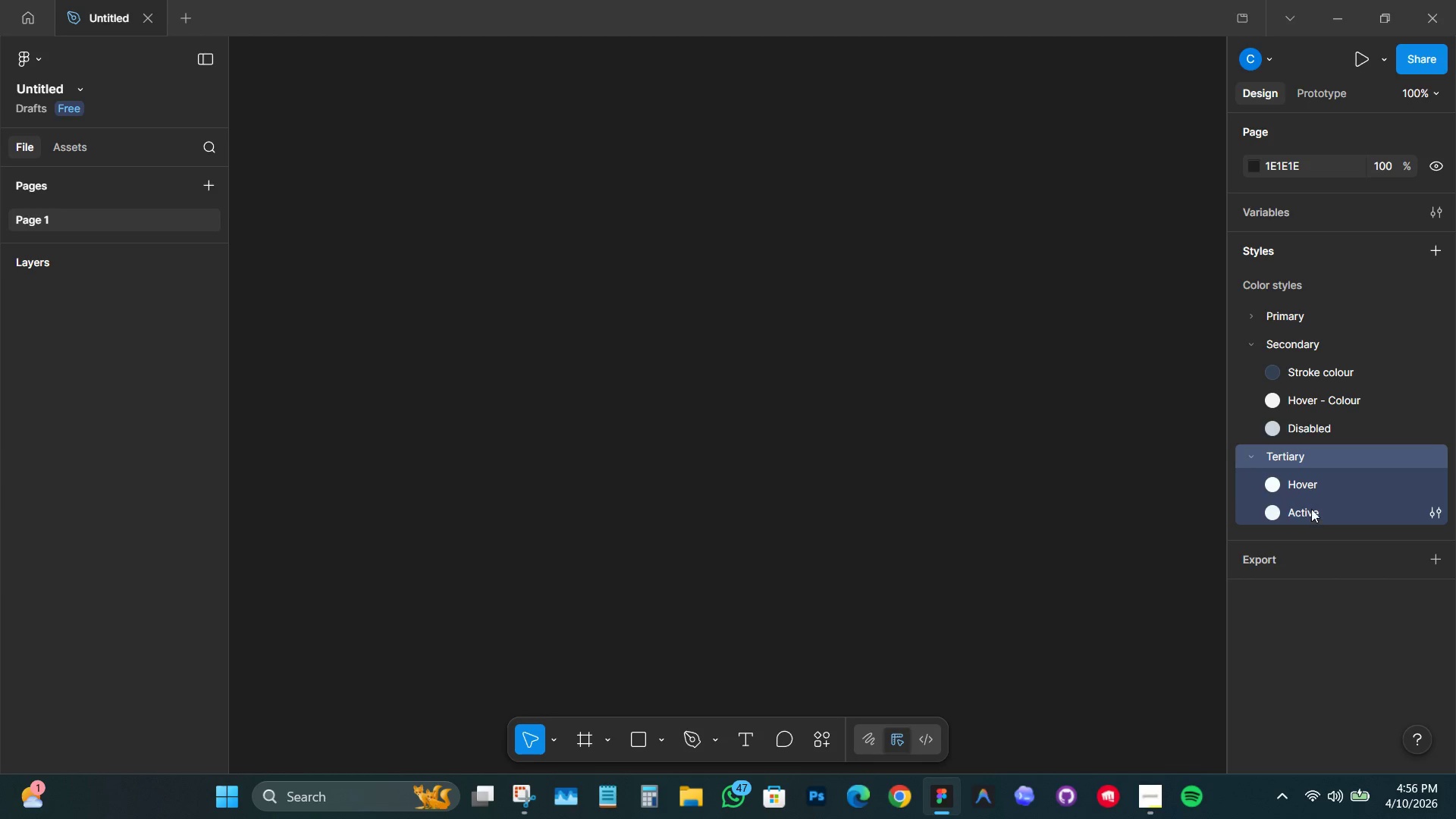 
scroll: coordinate [1316, 500], scroll_direction: down, amount: 3.0
 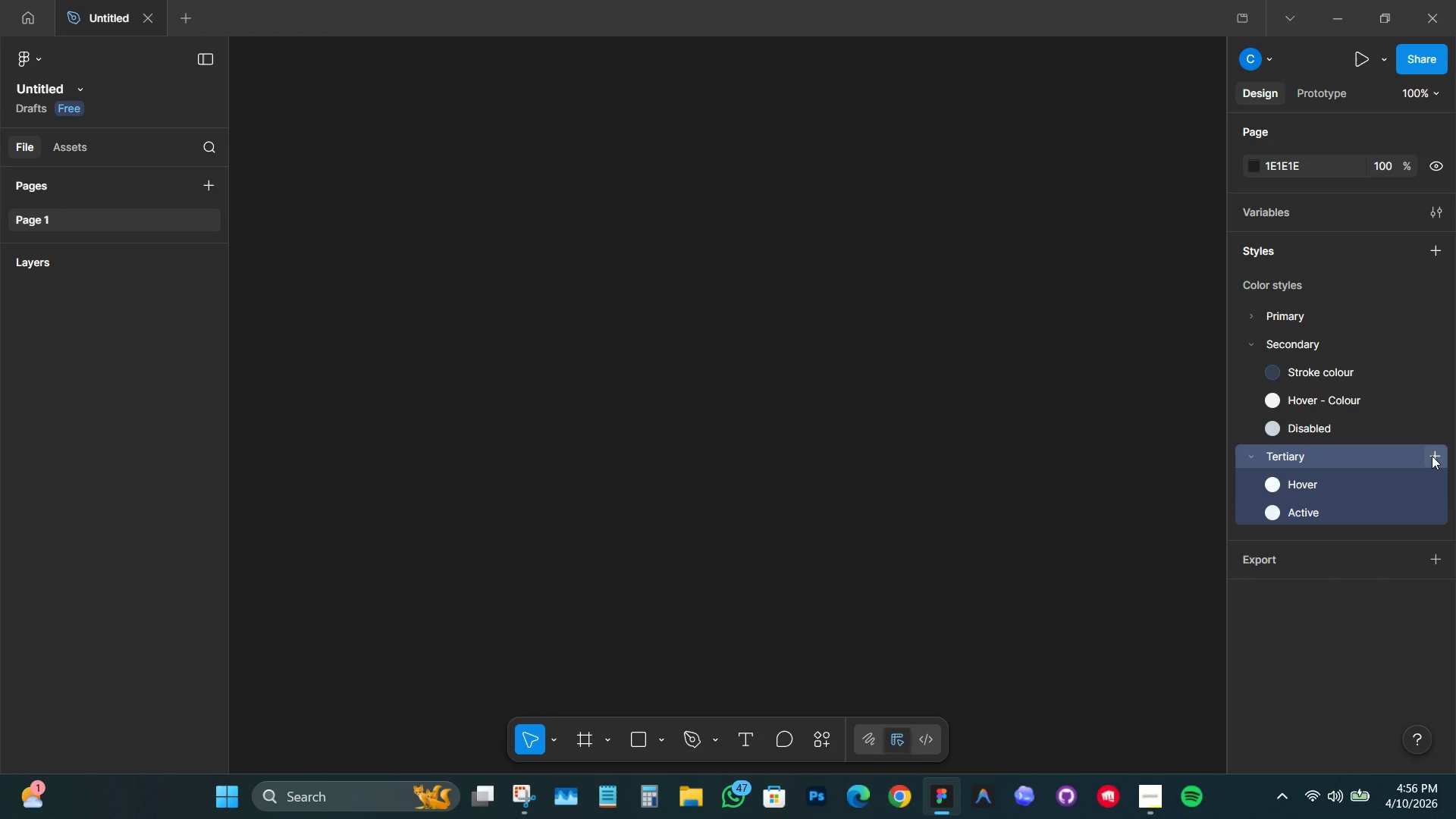 
left_click([1433, 454])
 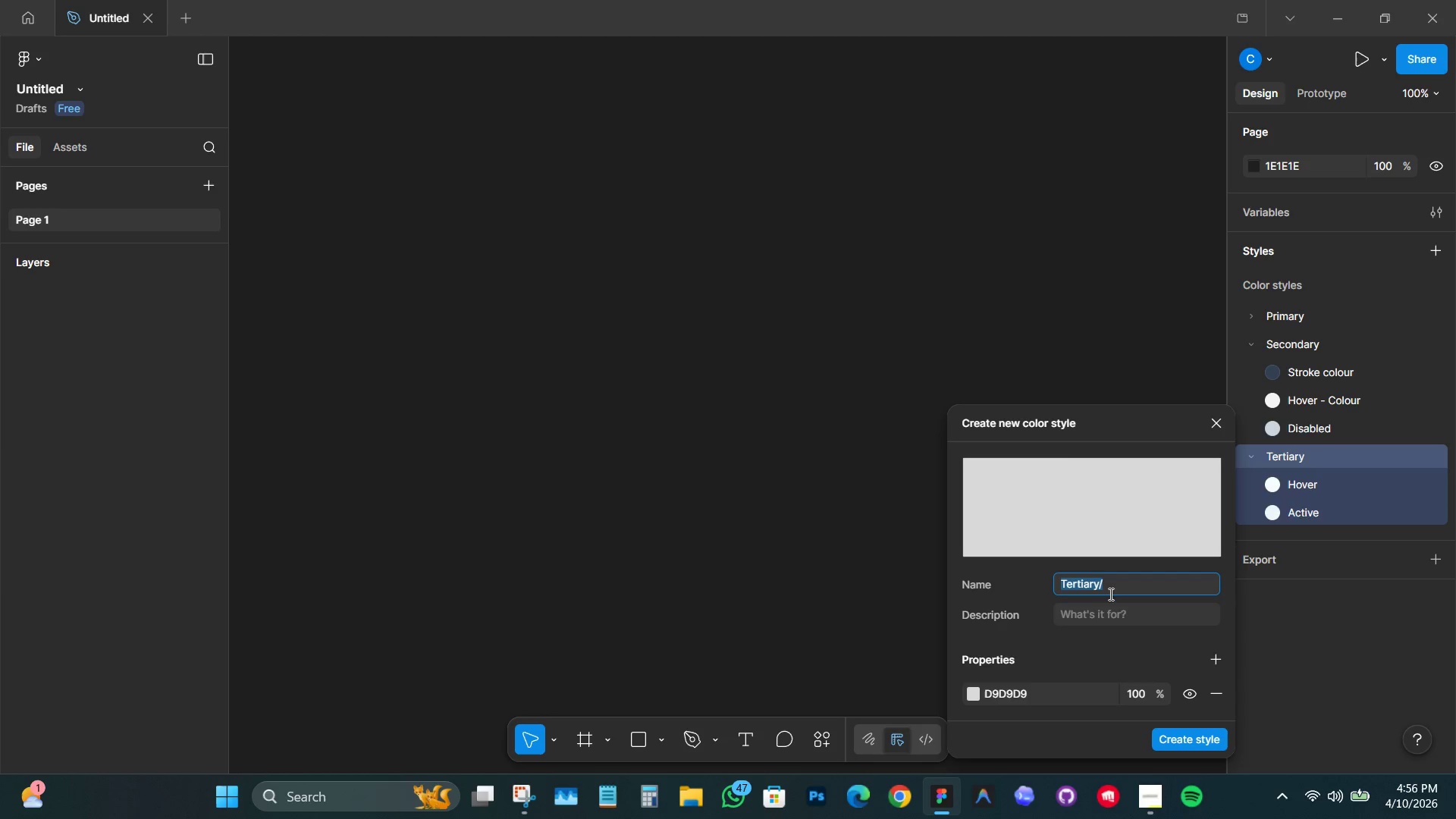 
left_click([1113, 584])
 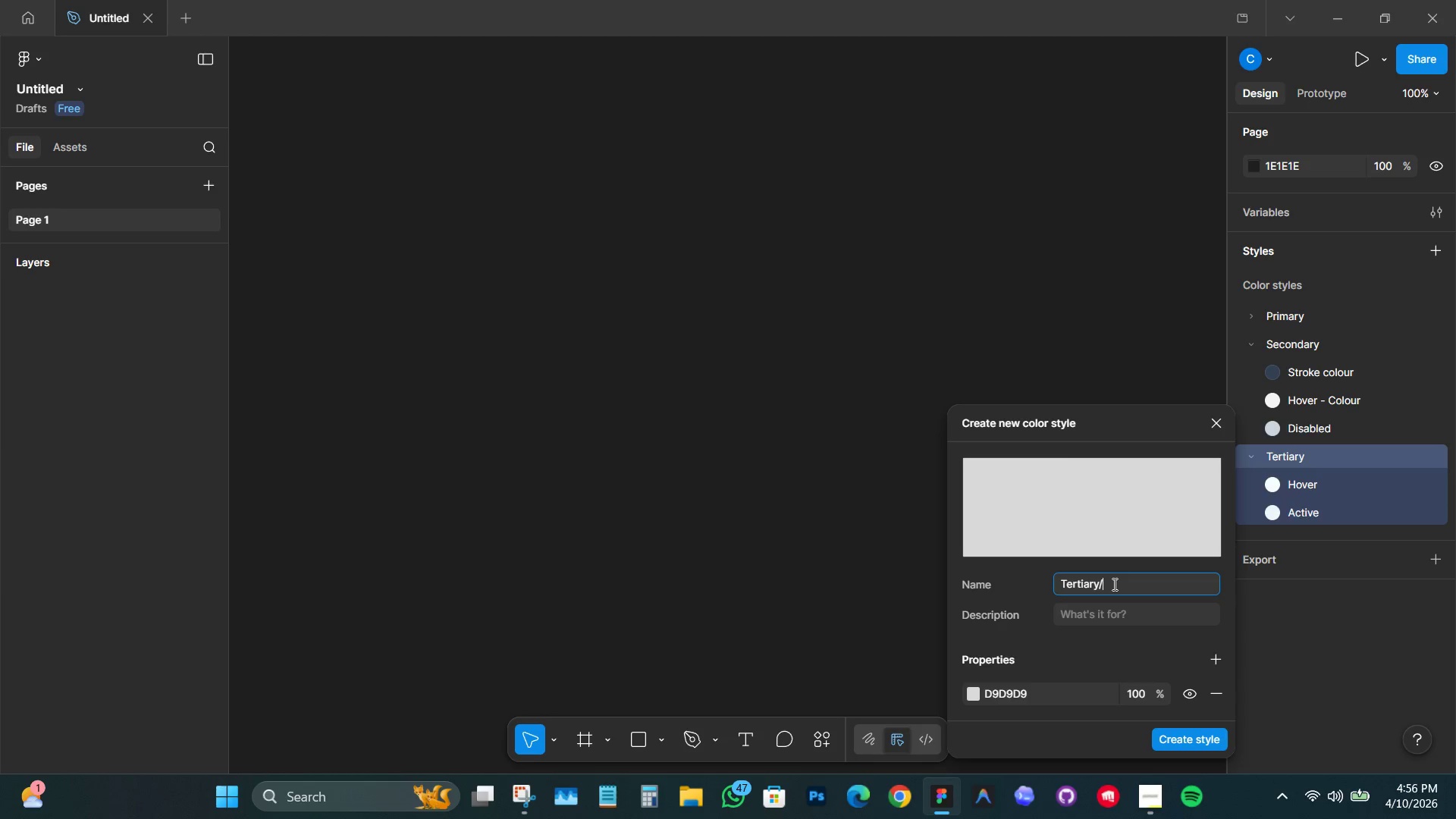 
key(Space)
 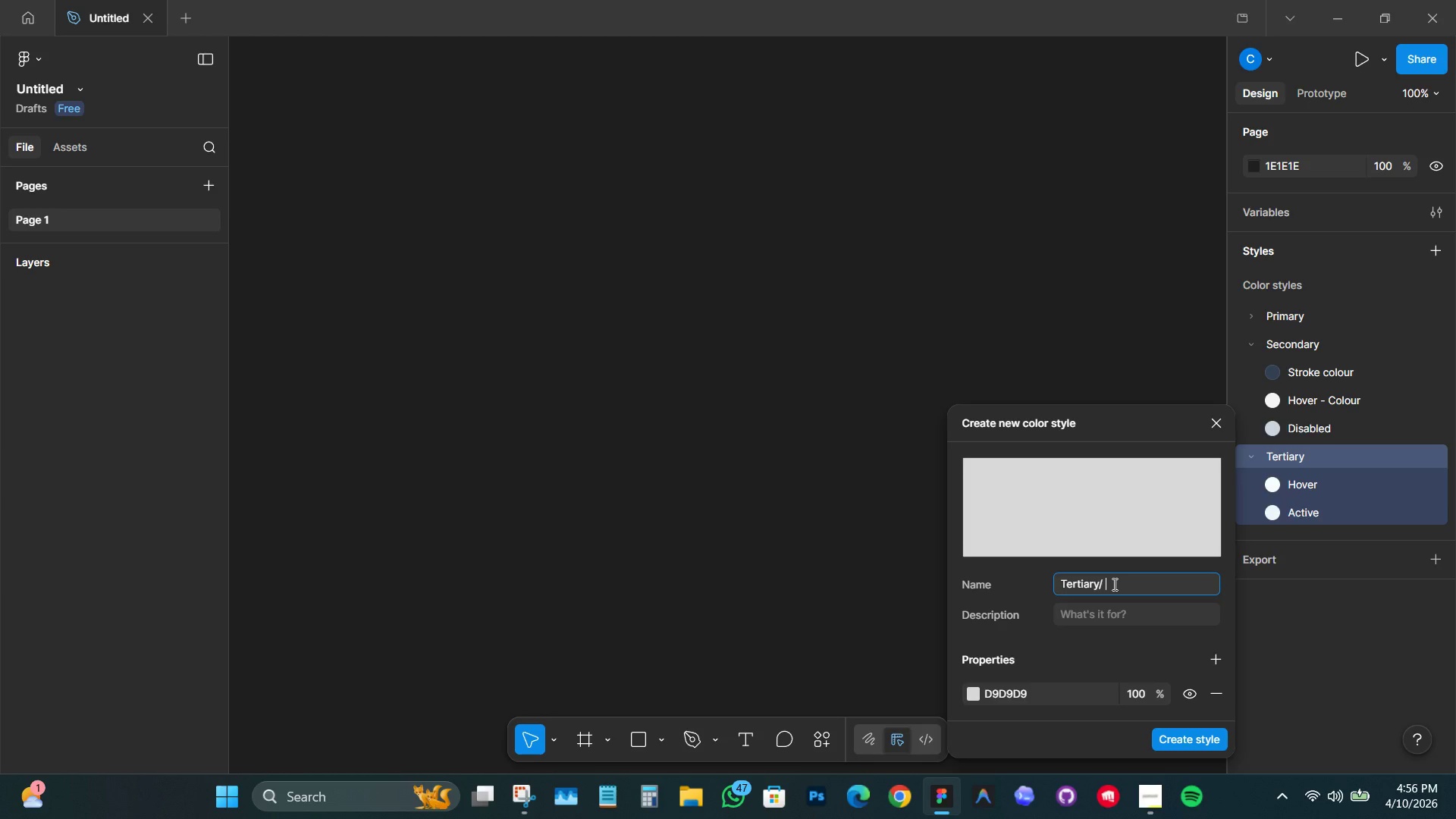 
left_click([1113, 584])
 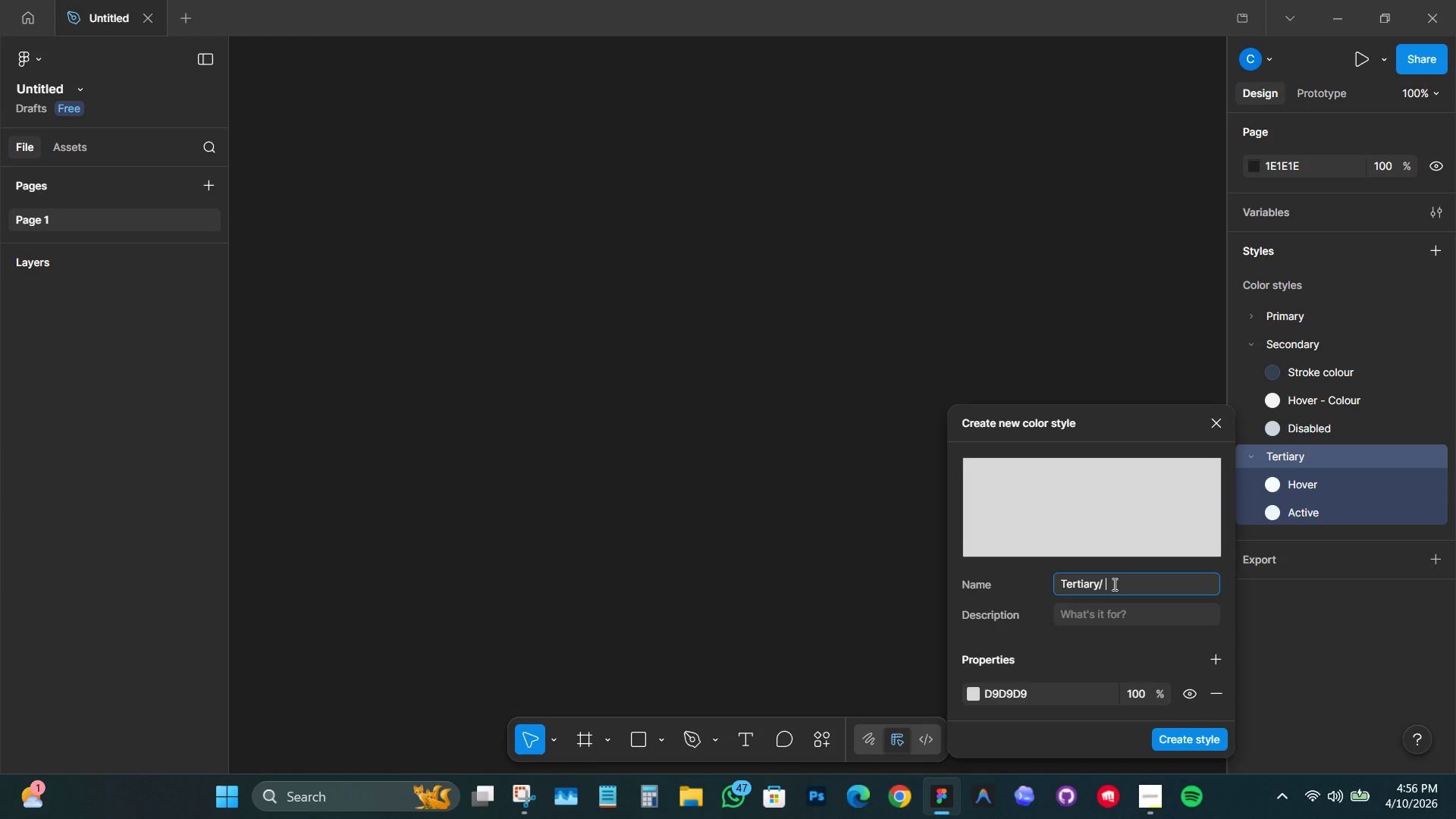 
type(Deaf)
key(Backspace)
key(Backspace)
 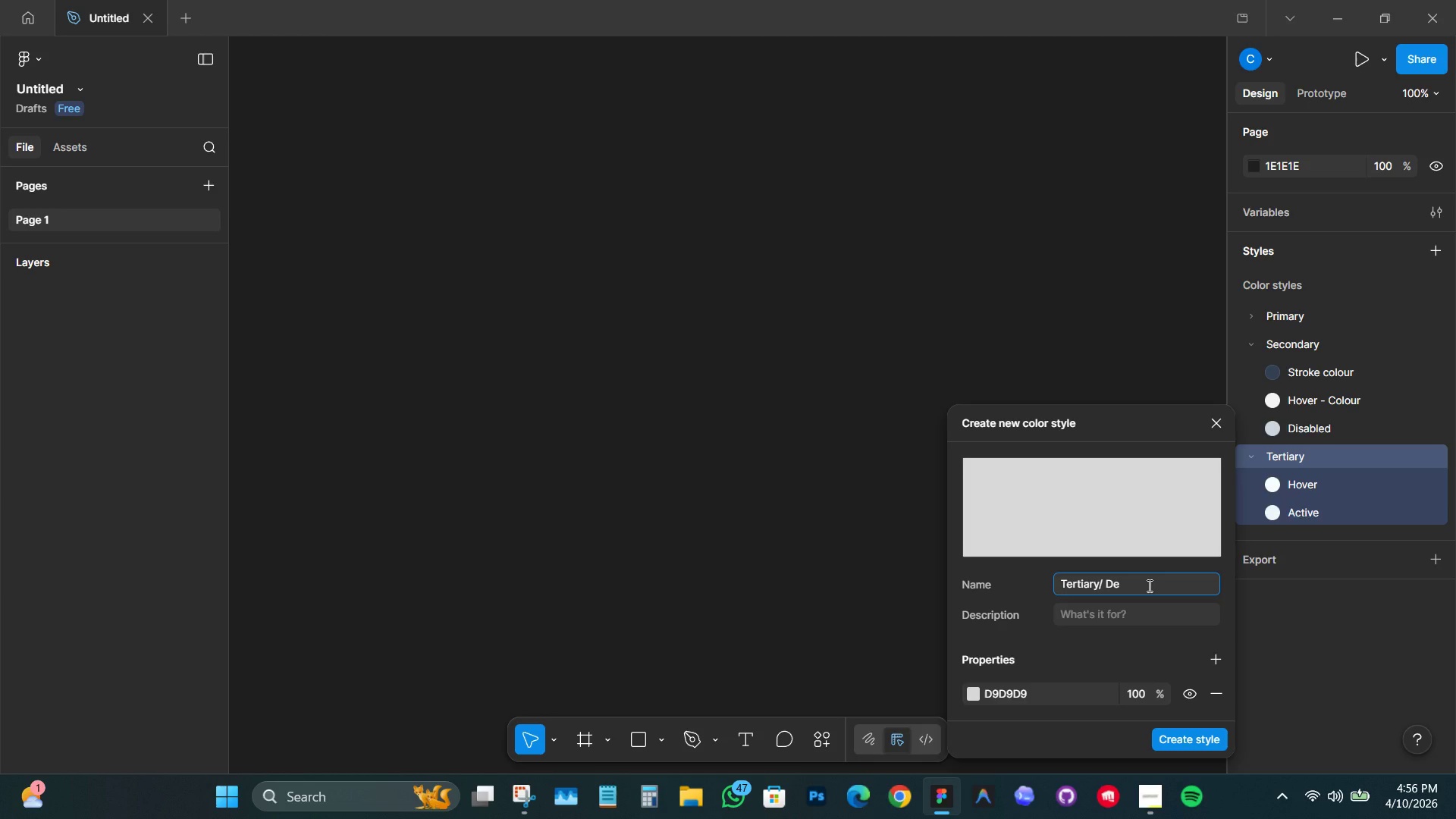 
type(fea)
key(Backspace)
key(Backspace)
key(Backspace)
type(fe)
key(Backspace)
type(ault)
 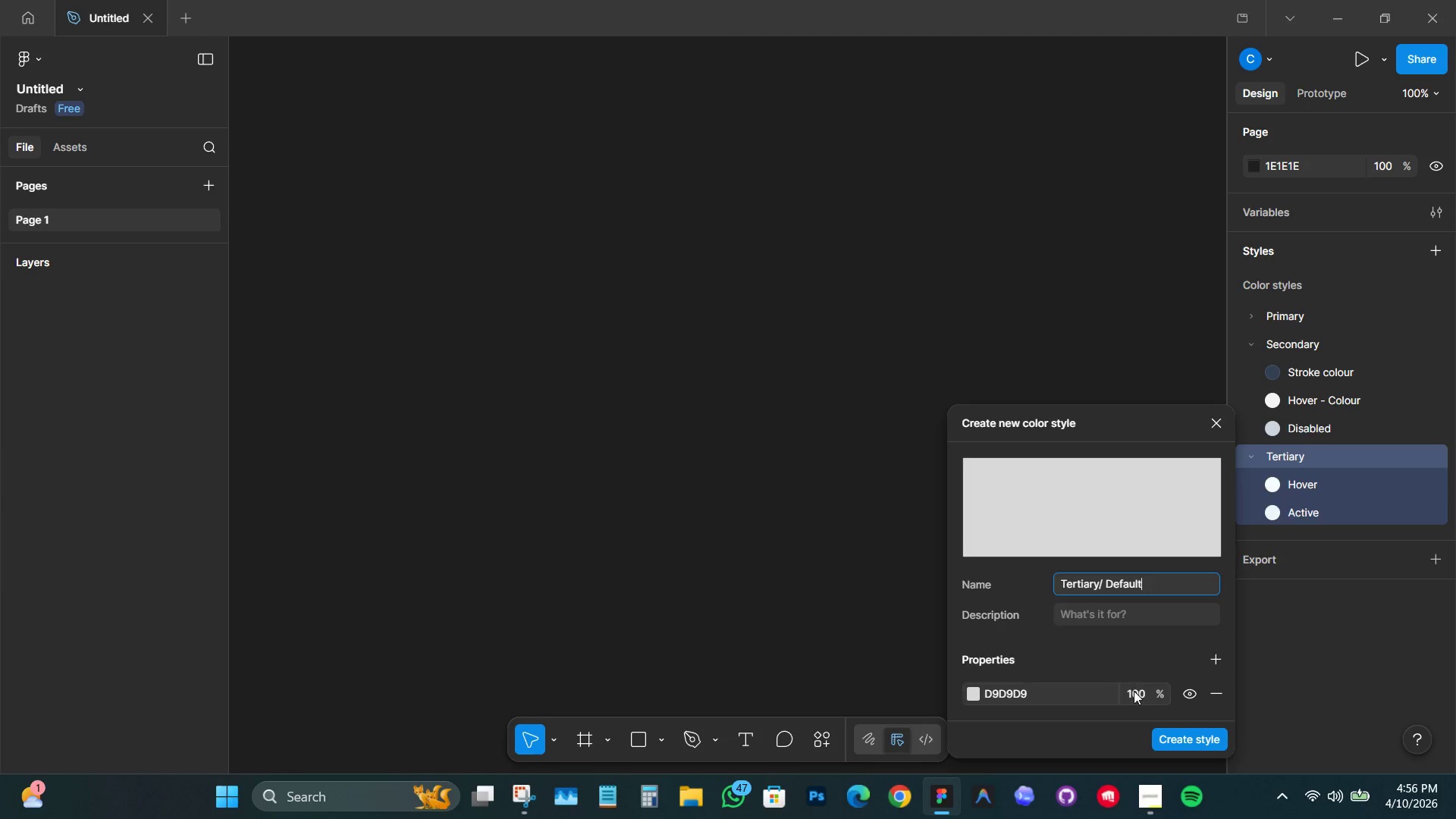 
left_click([1135, 693])
 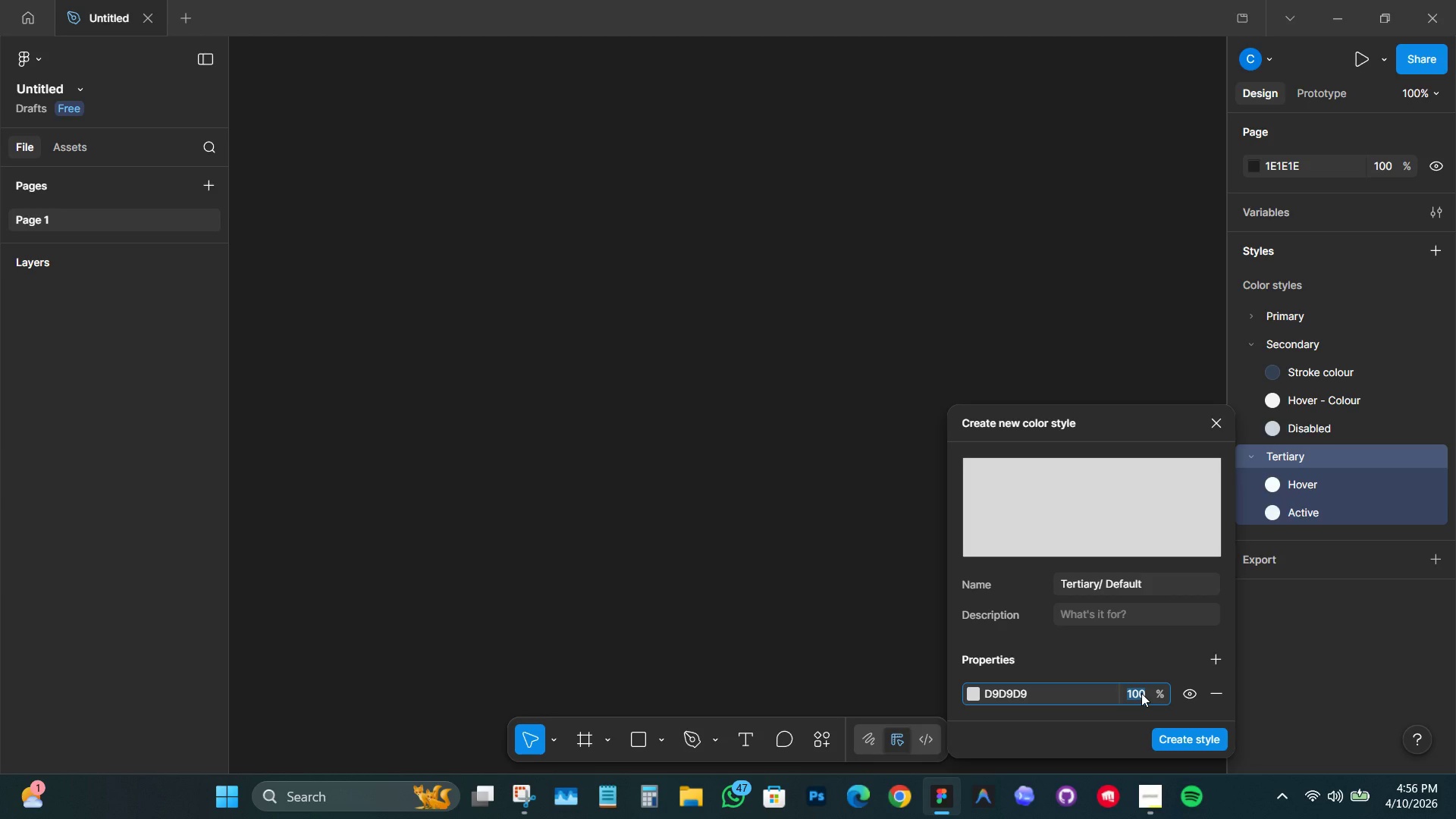 
key(0)
 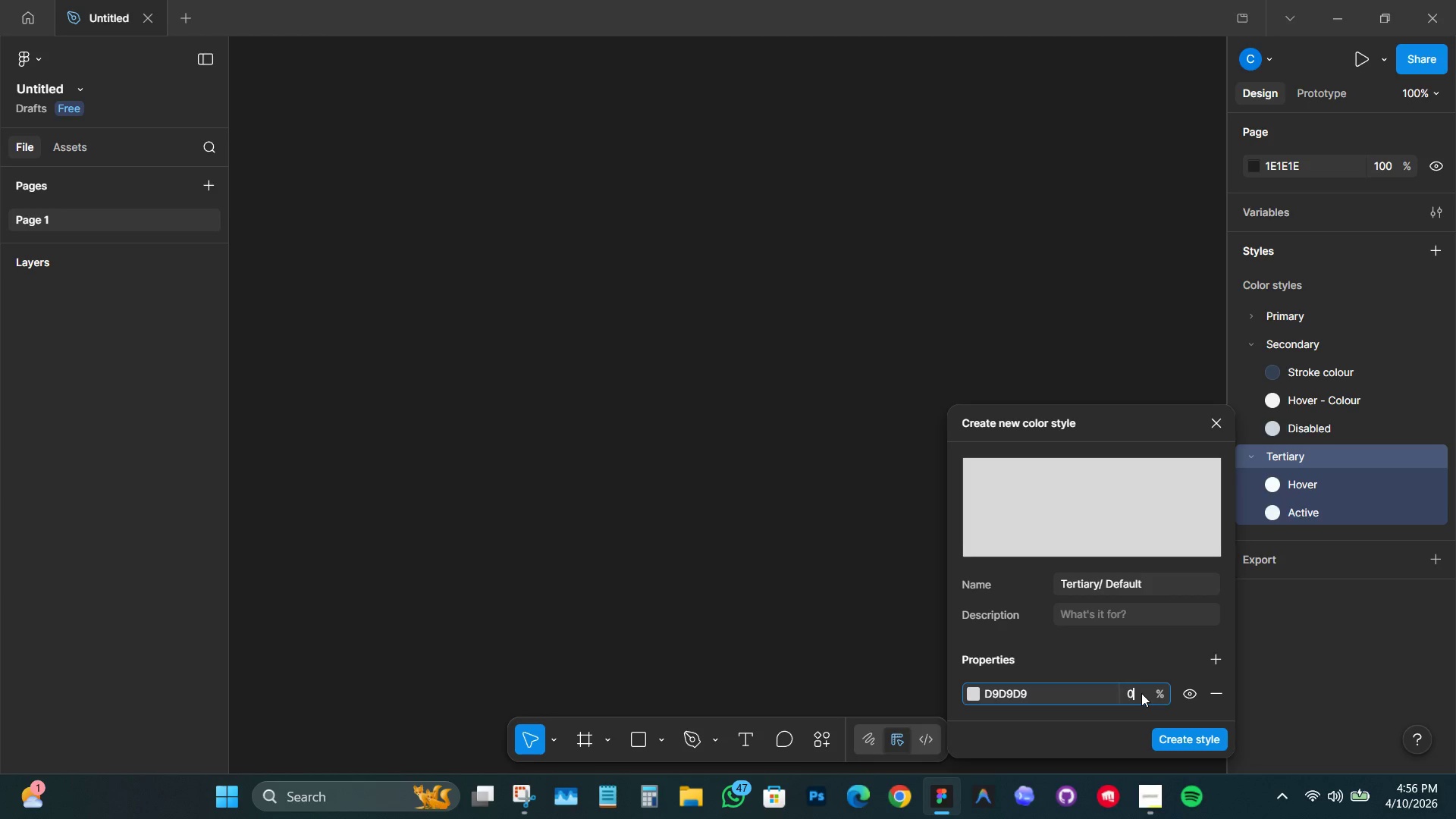 
key(Enter)
 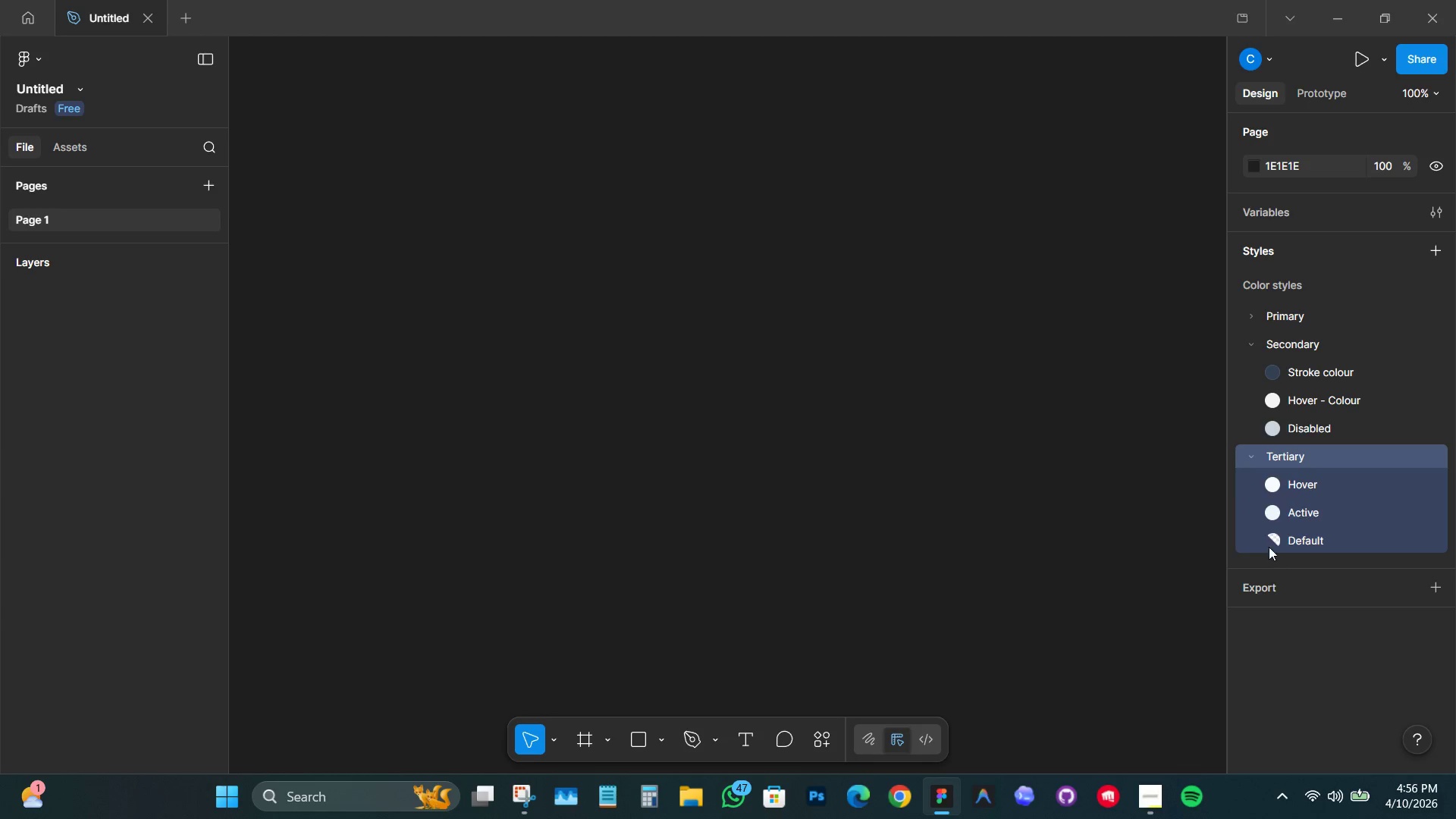 
left_click_drag(start_coordinate=[1275, 538], to_coordinate=[1276, 480])
 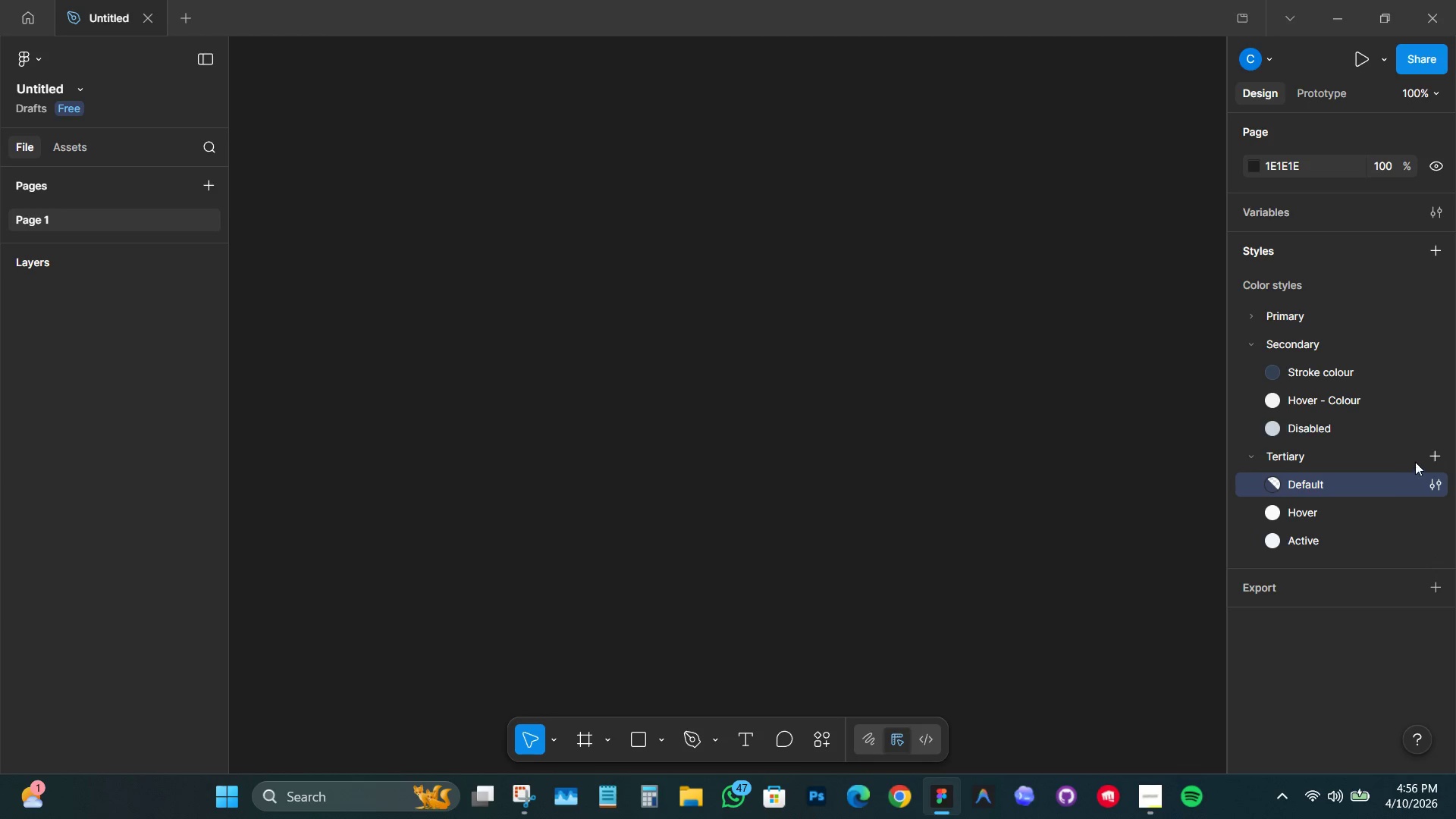 
left_click([1431, 454])
 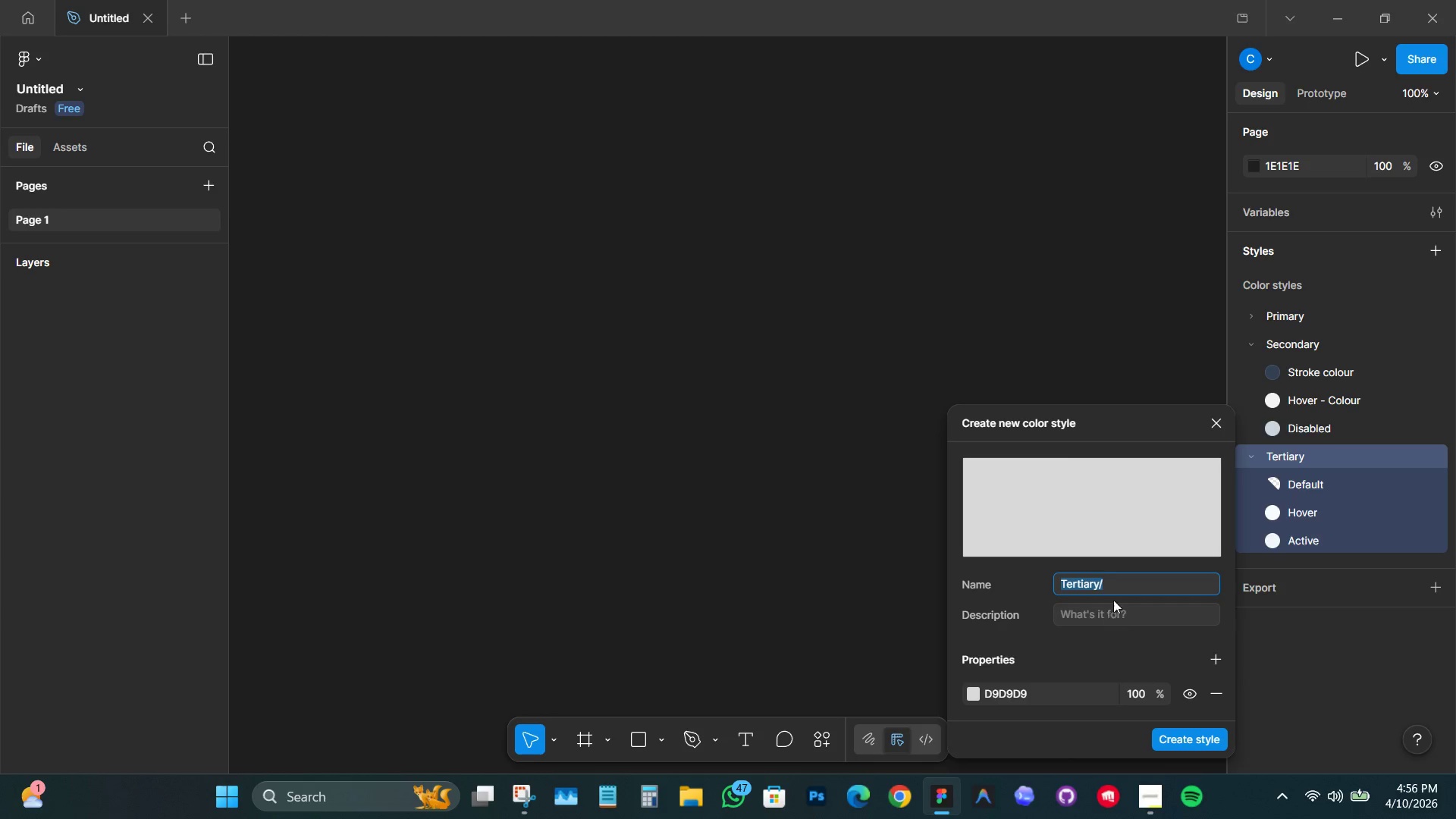 
left_click([1115, 589])
 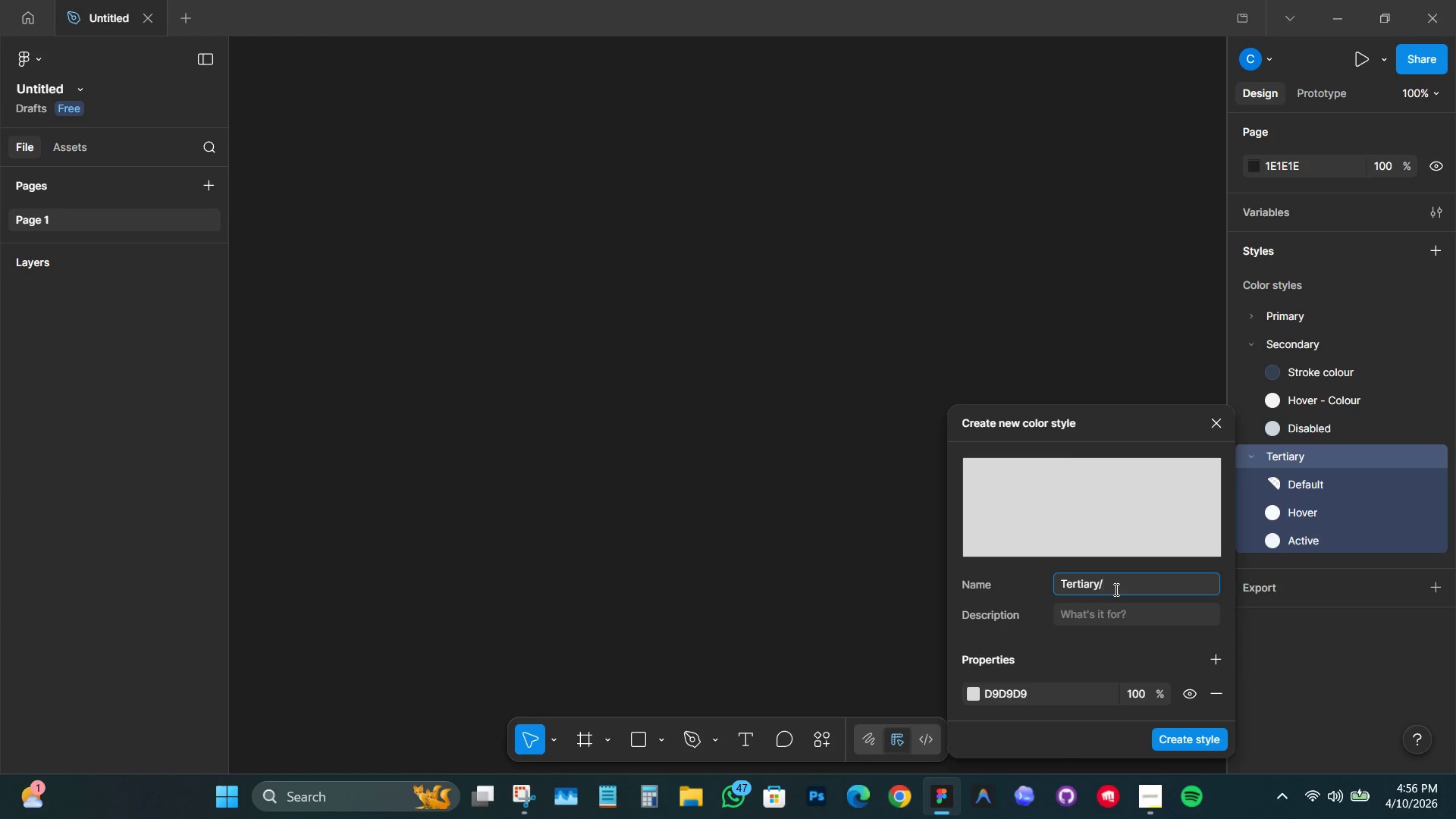 
type( Dis)
key(Backspace)
type(s)
 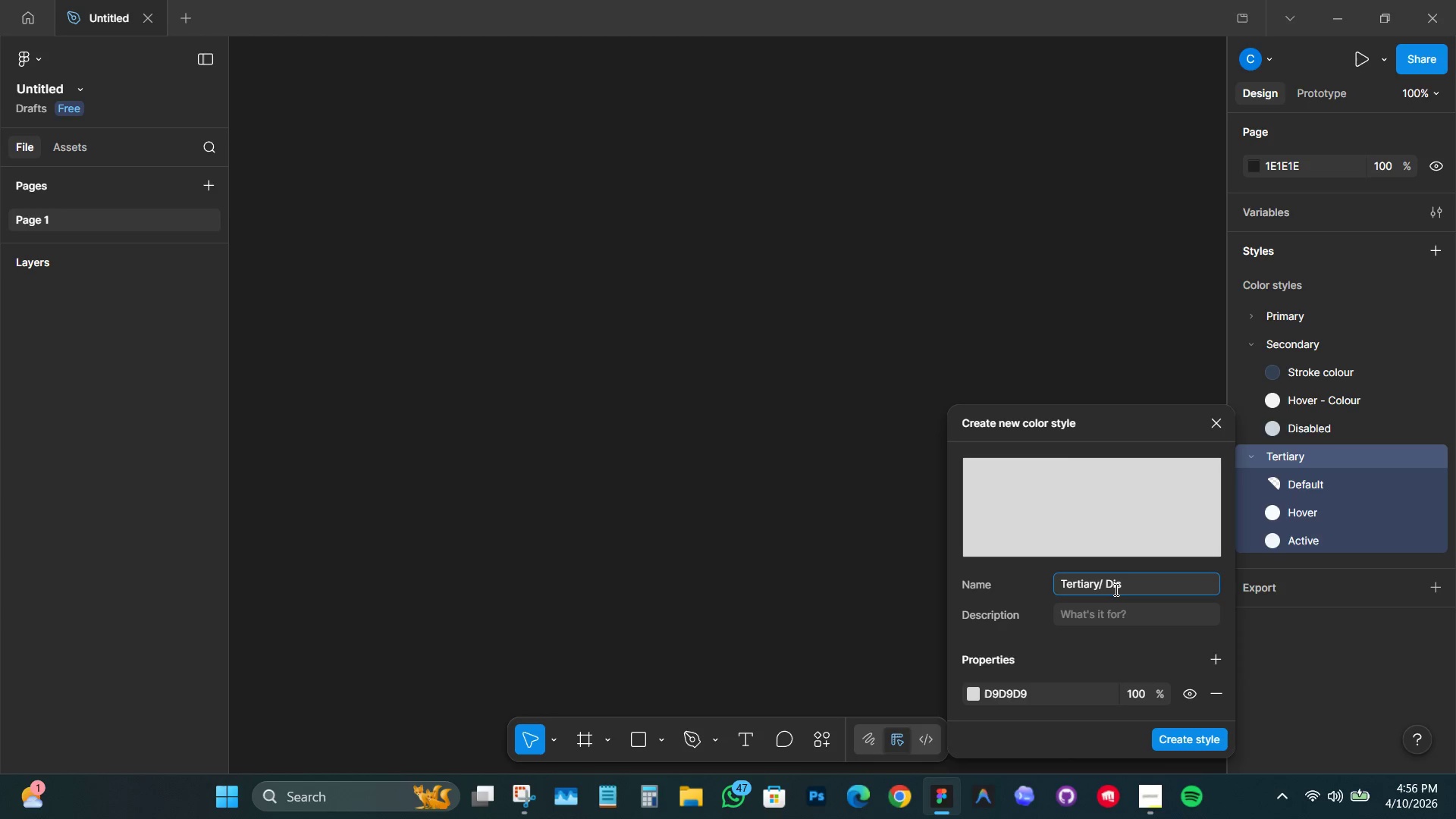 
type(abled)
 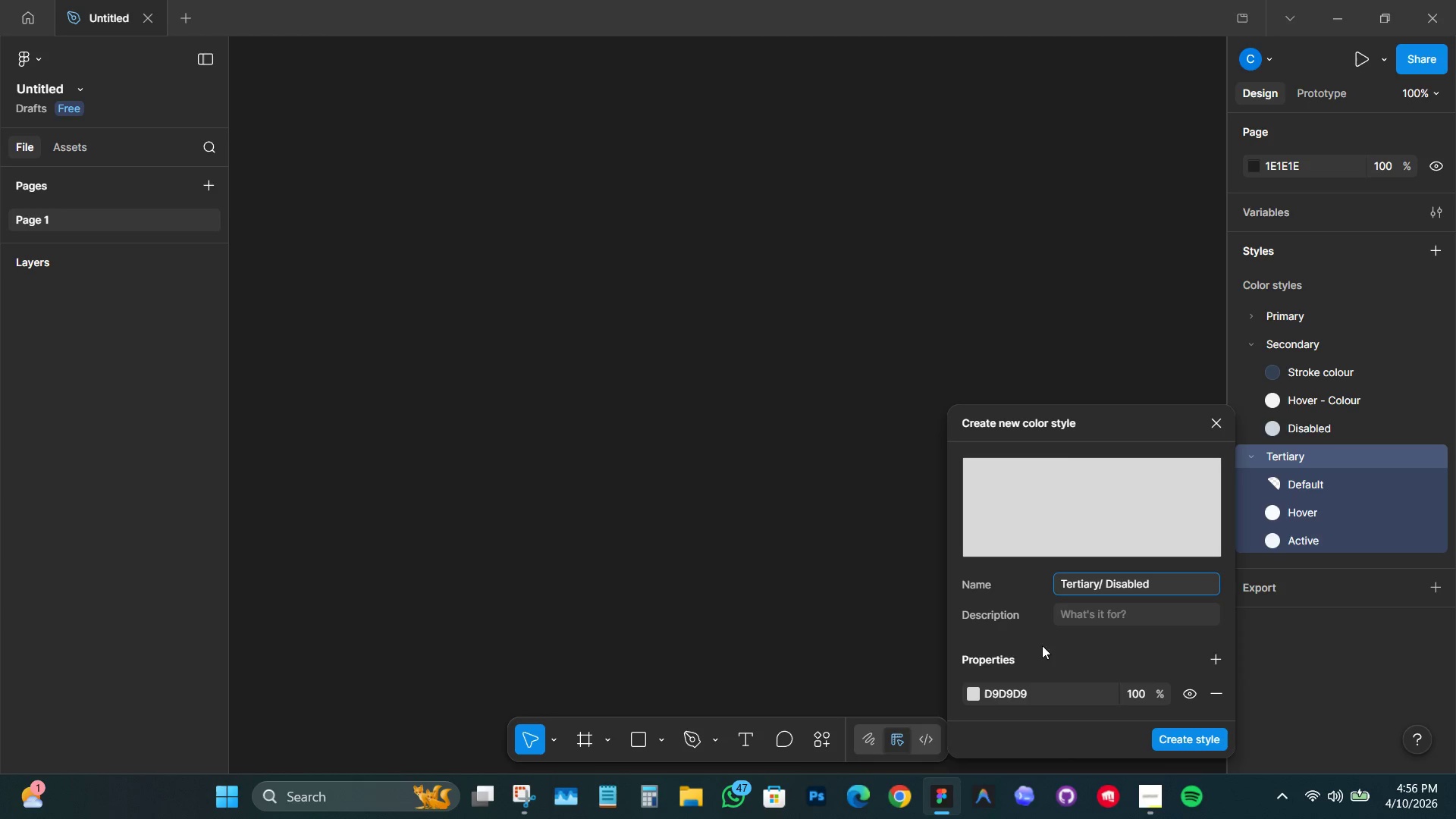 
left_click([1093, 616])
 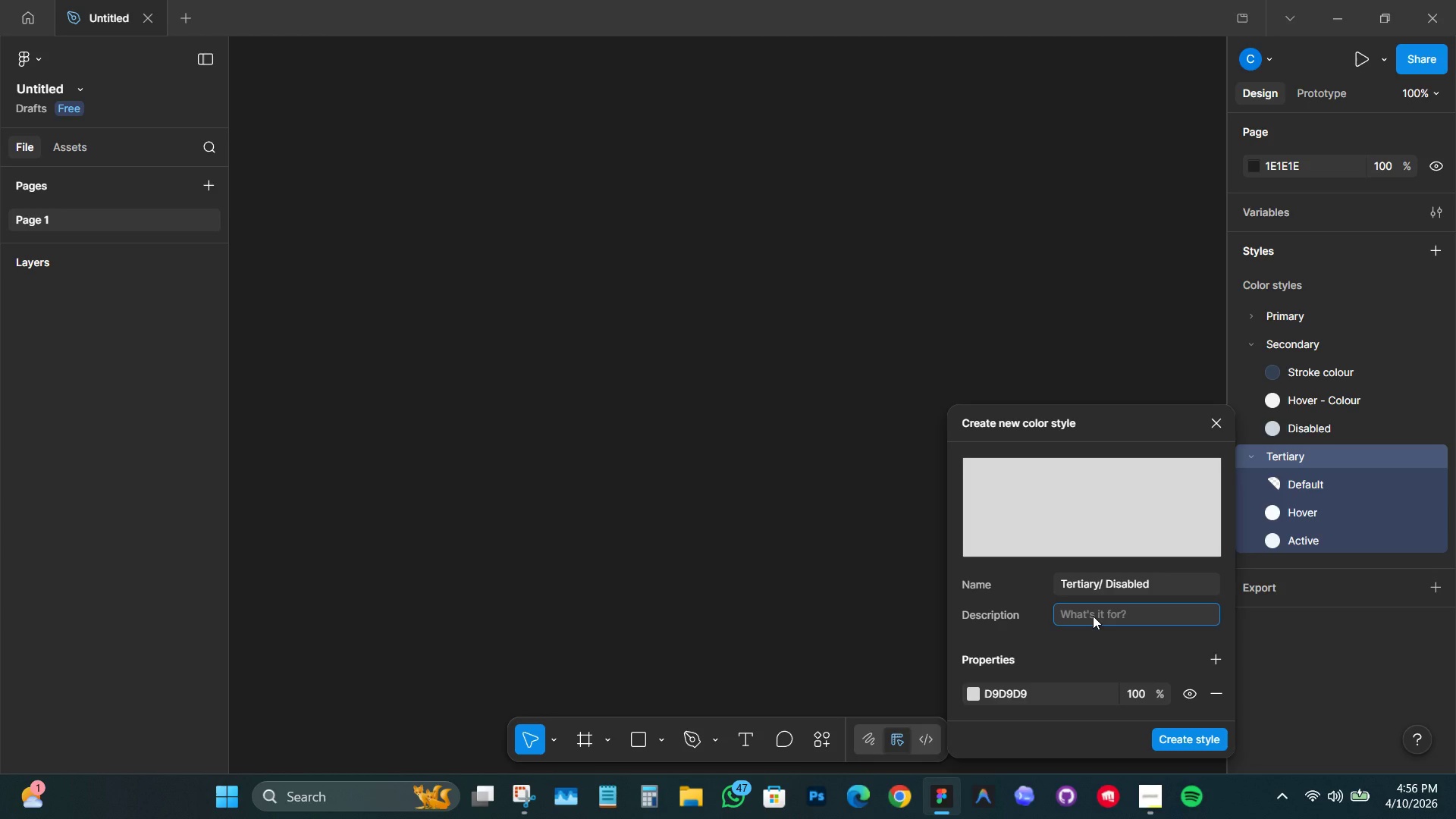 
wait(7.94)
 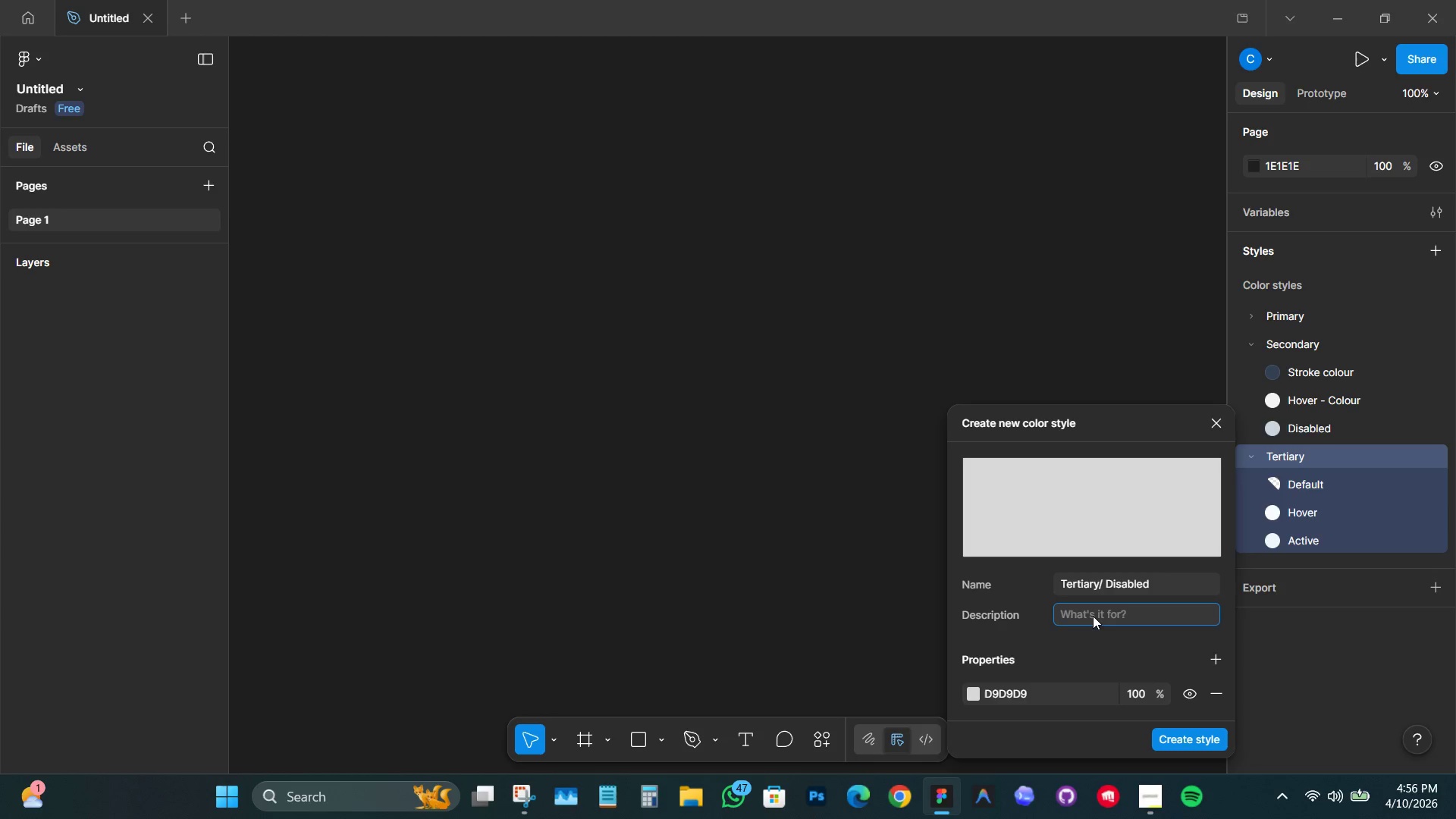 
left_click([1142, 694])
 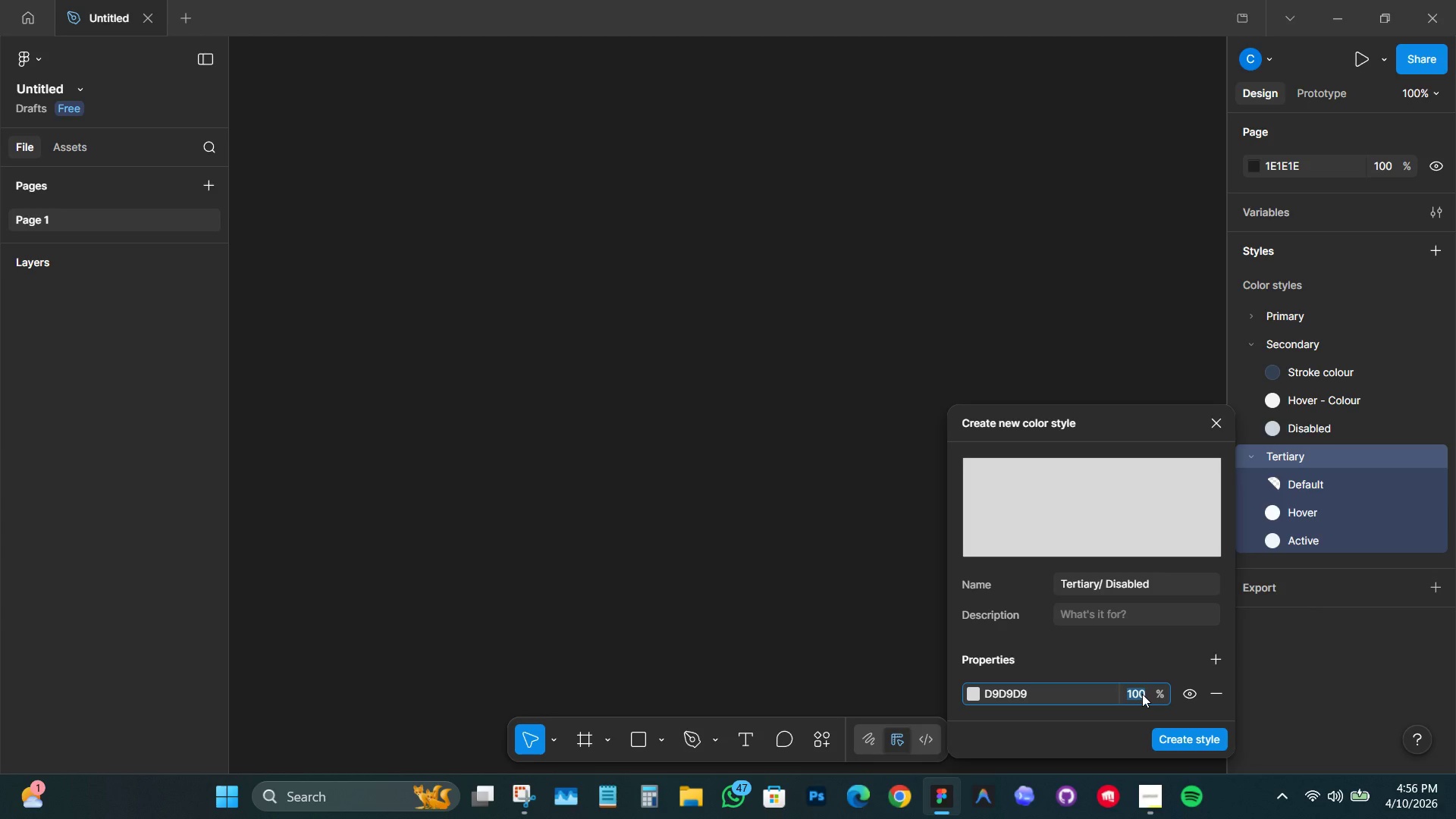 
key(0)
 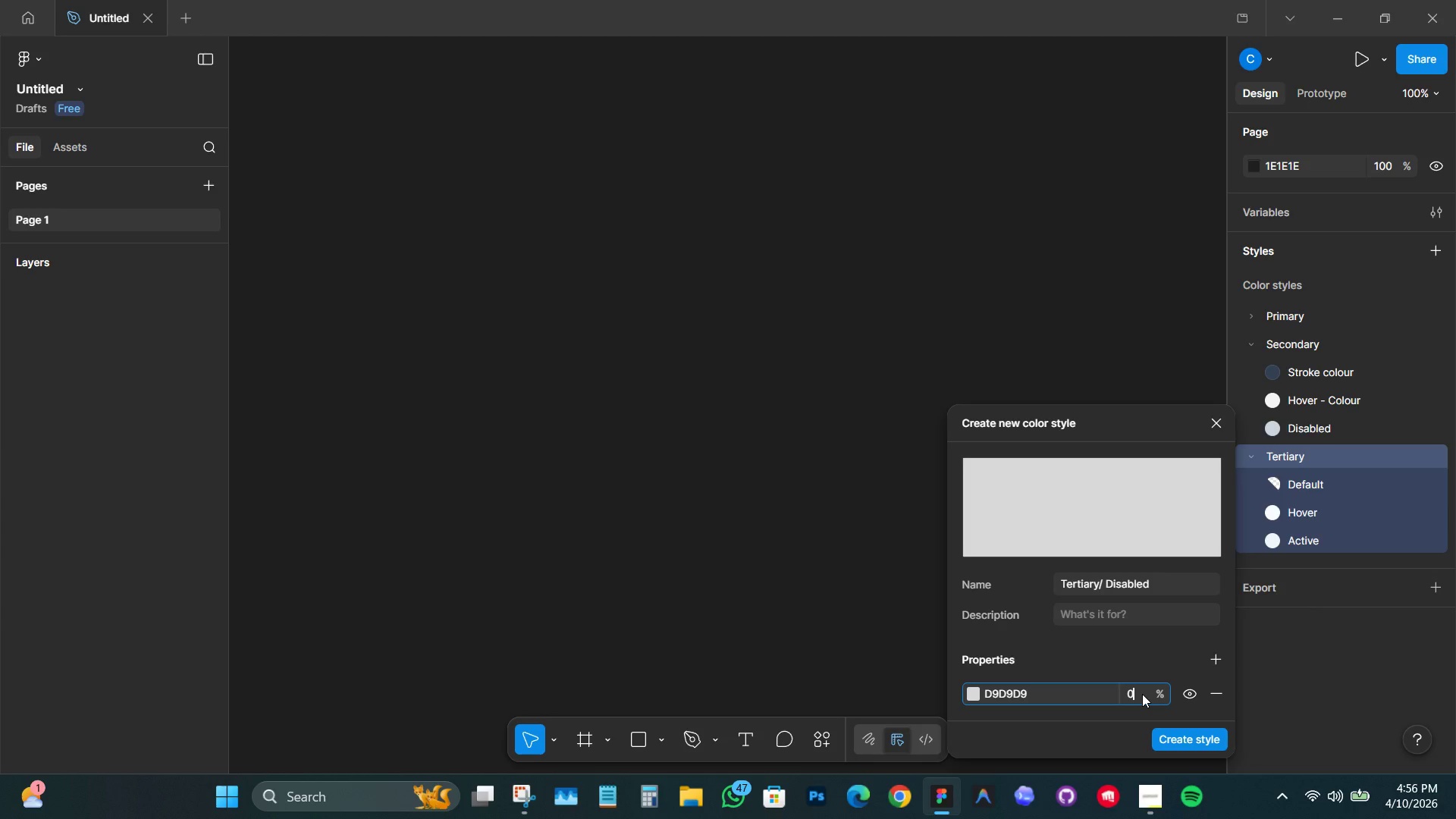 
key(Backslash)
 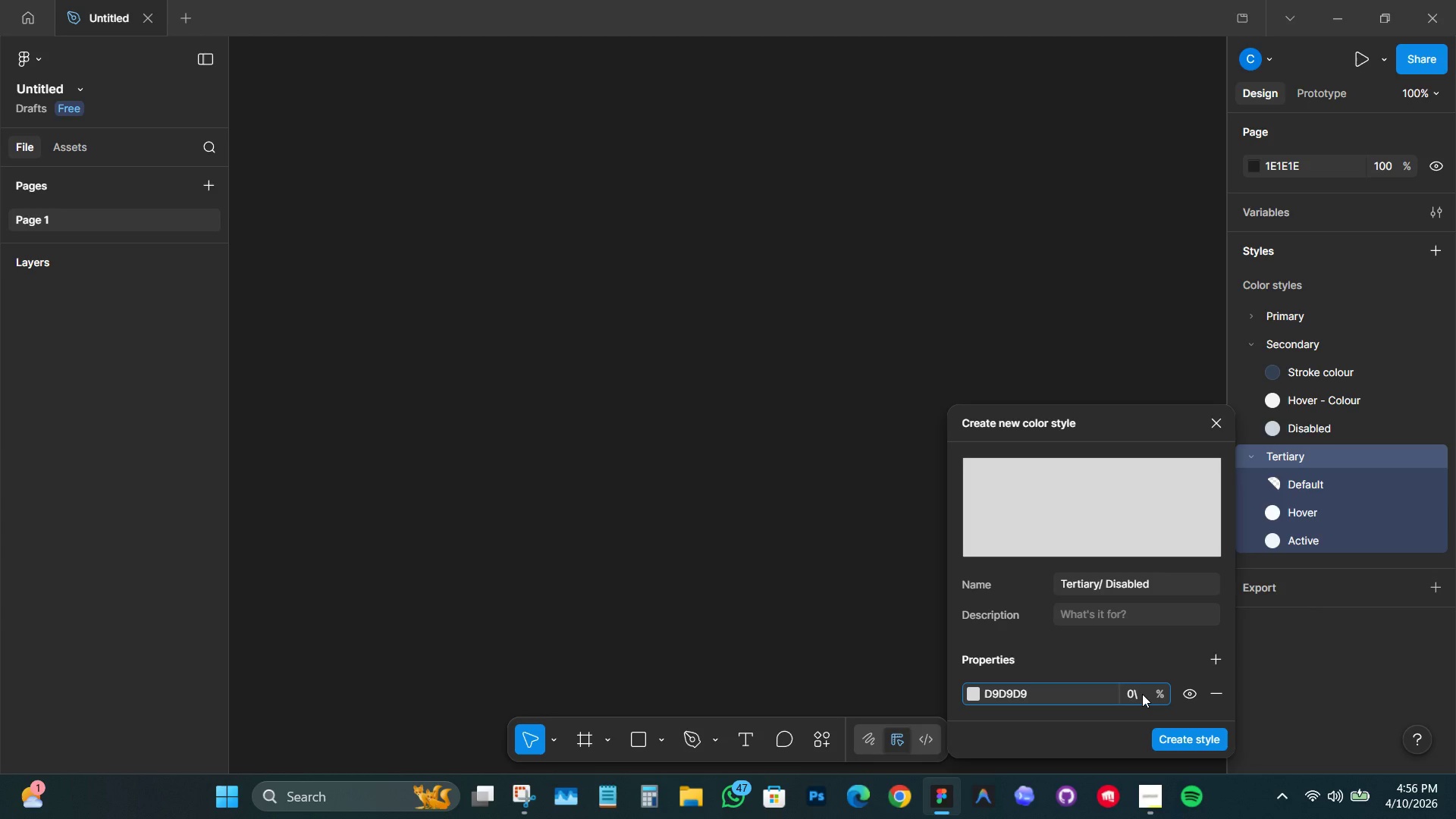 
key(Backspace)
 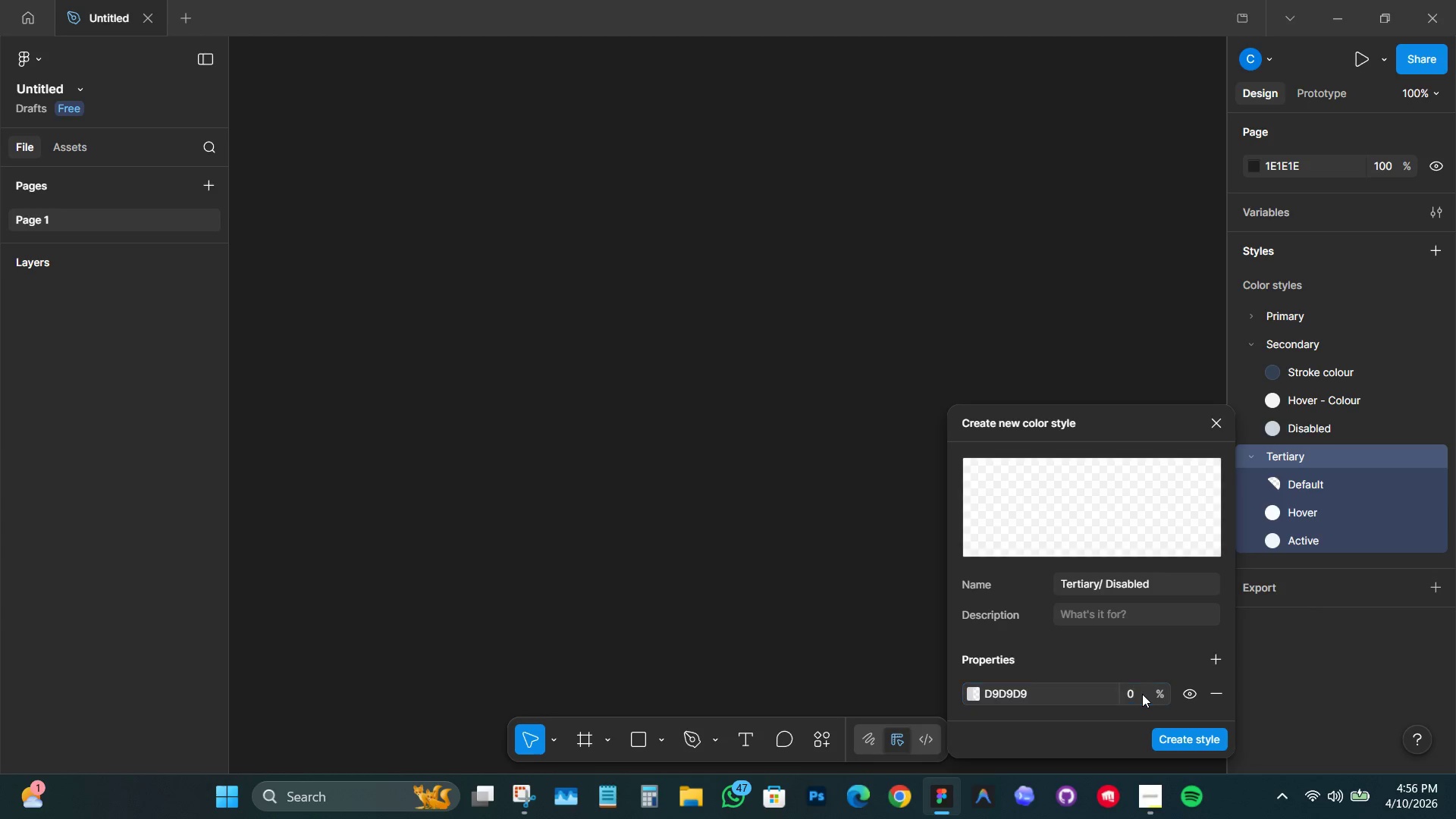 
key(Enter)
 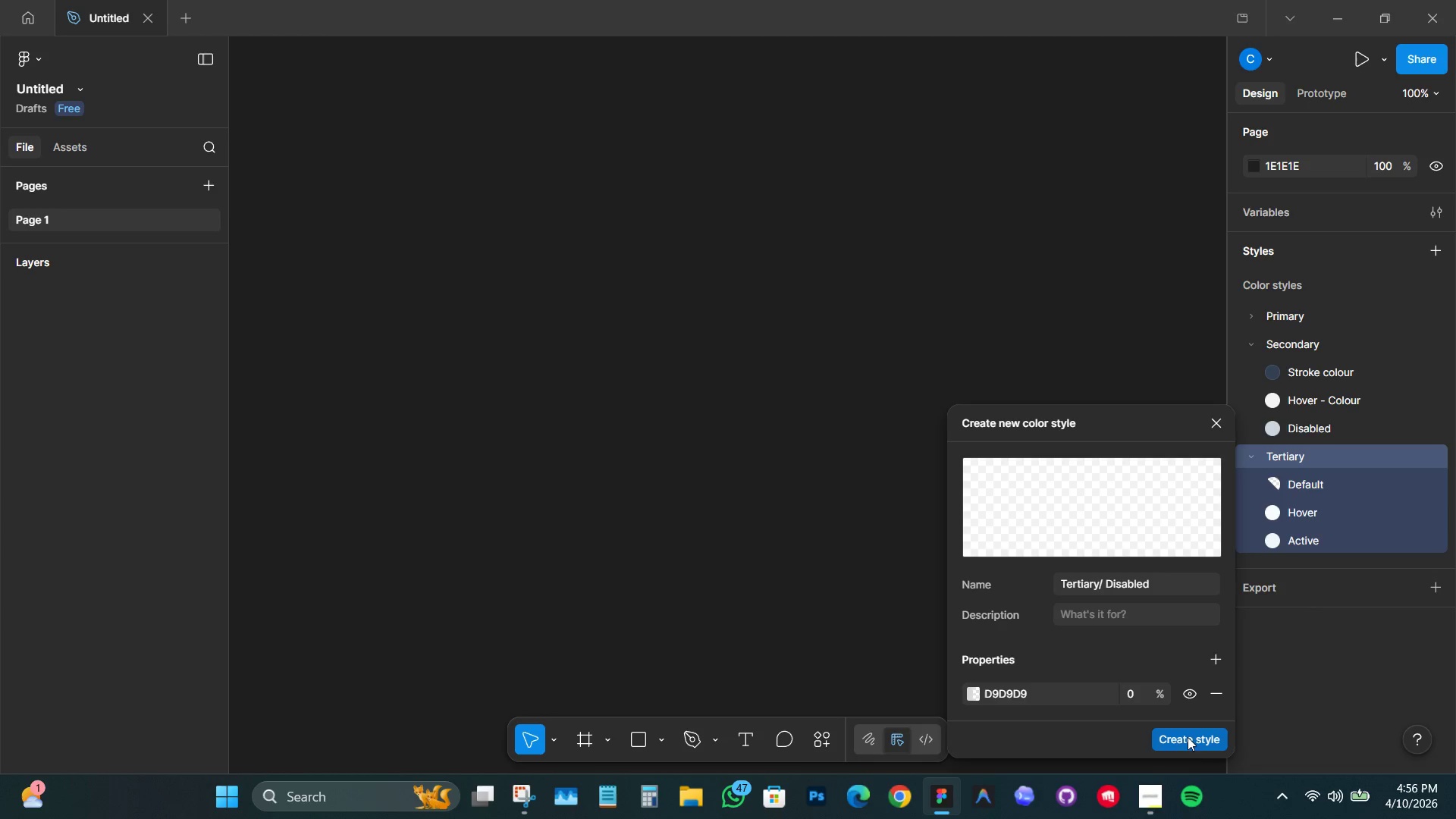 
left_click([1198, 742])
 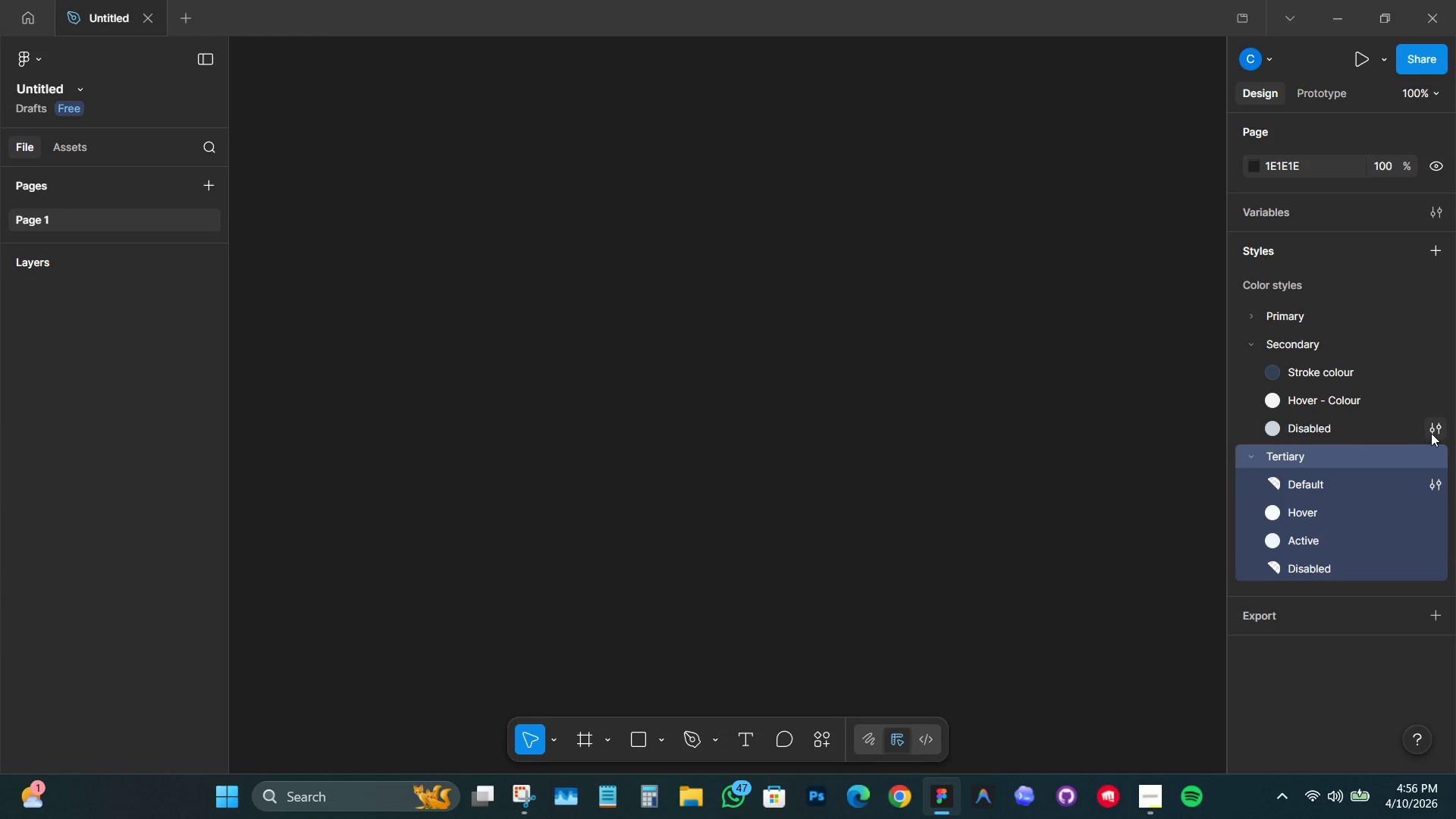 
wait(5.61)
 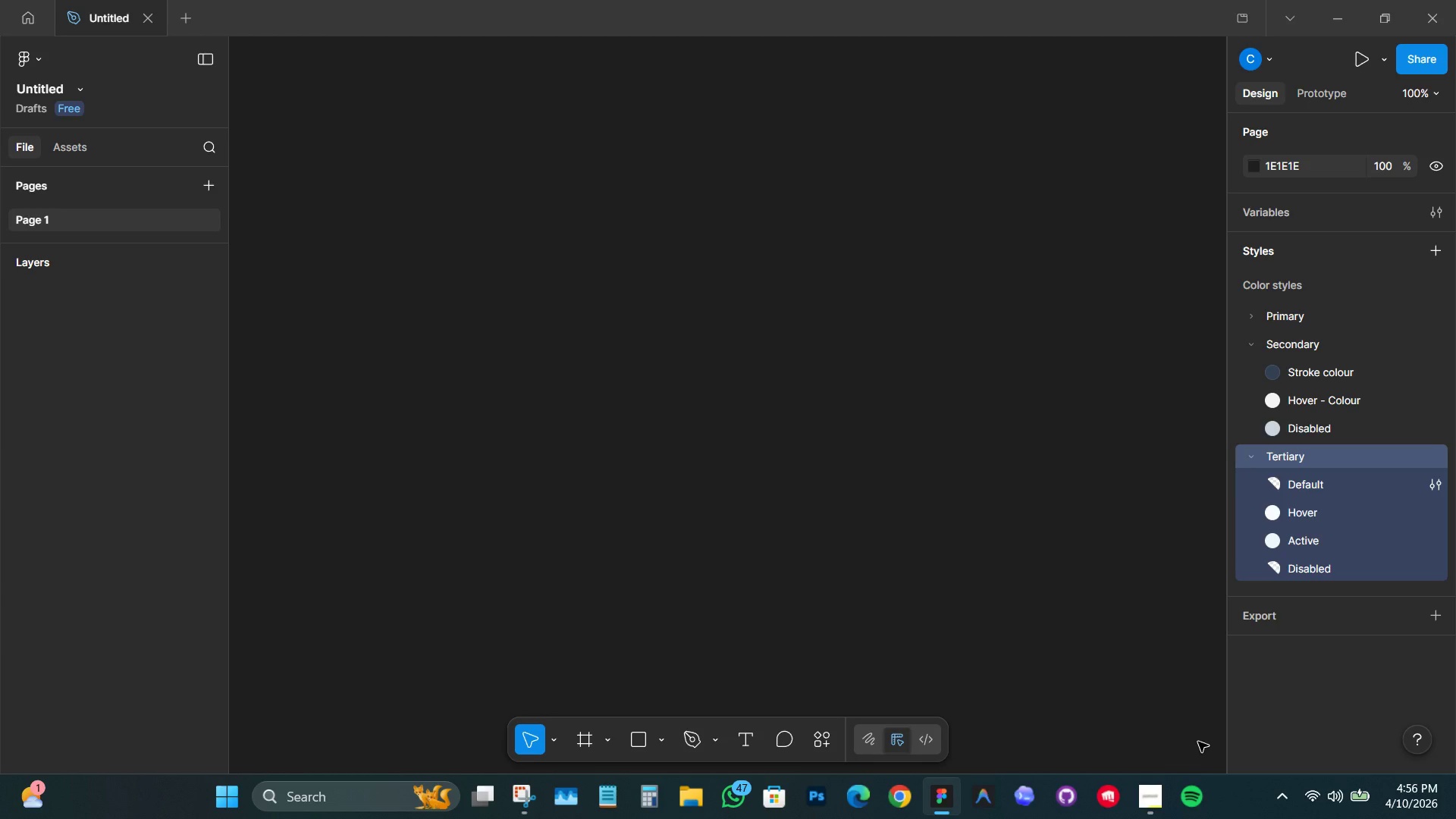 
left_click([1437, 246])
 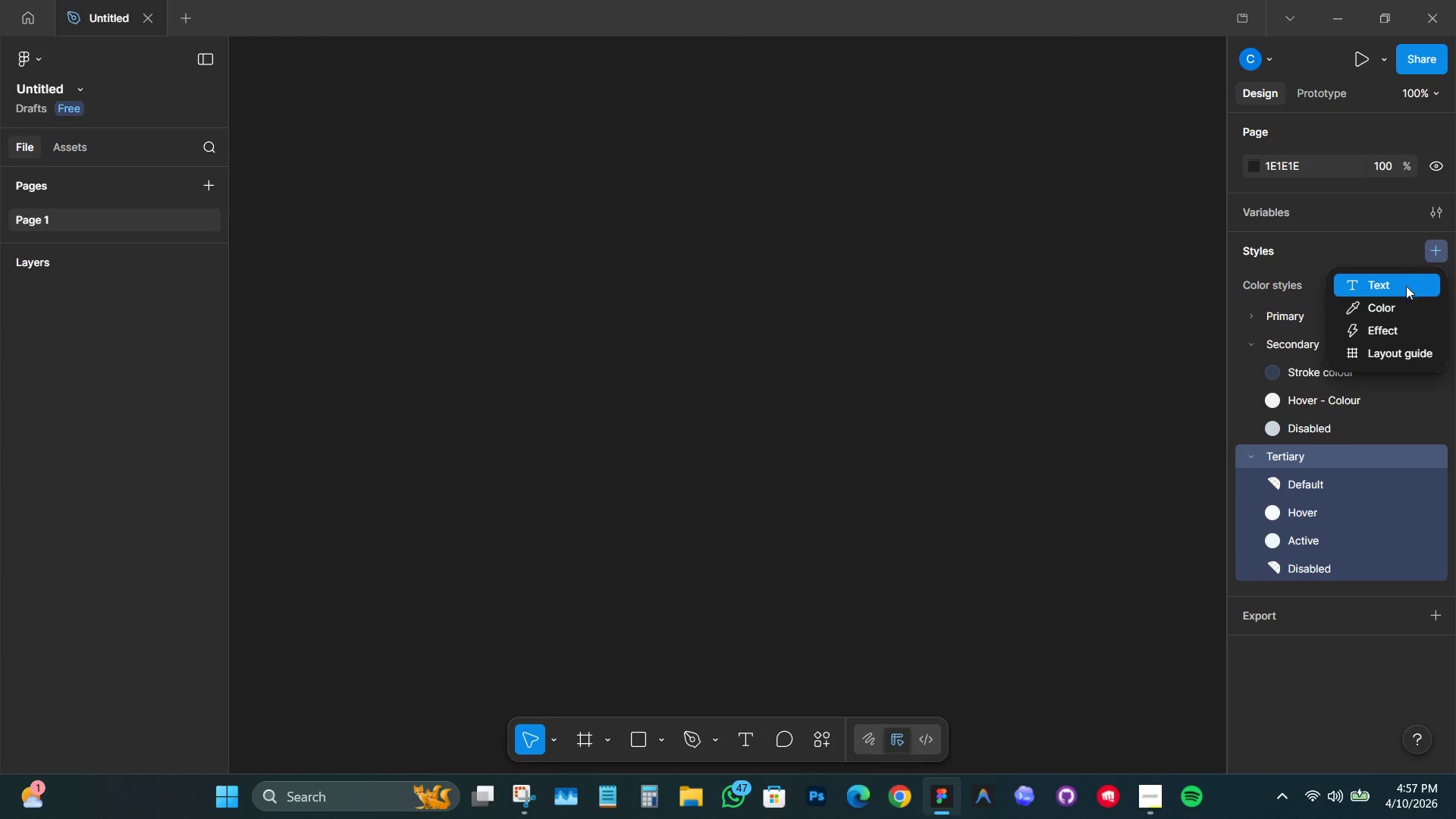 
left_click([1395, 307])
 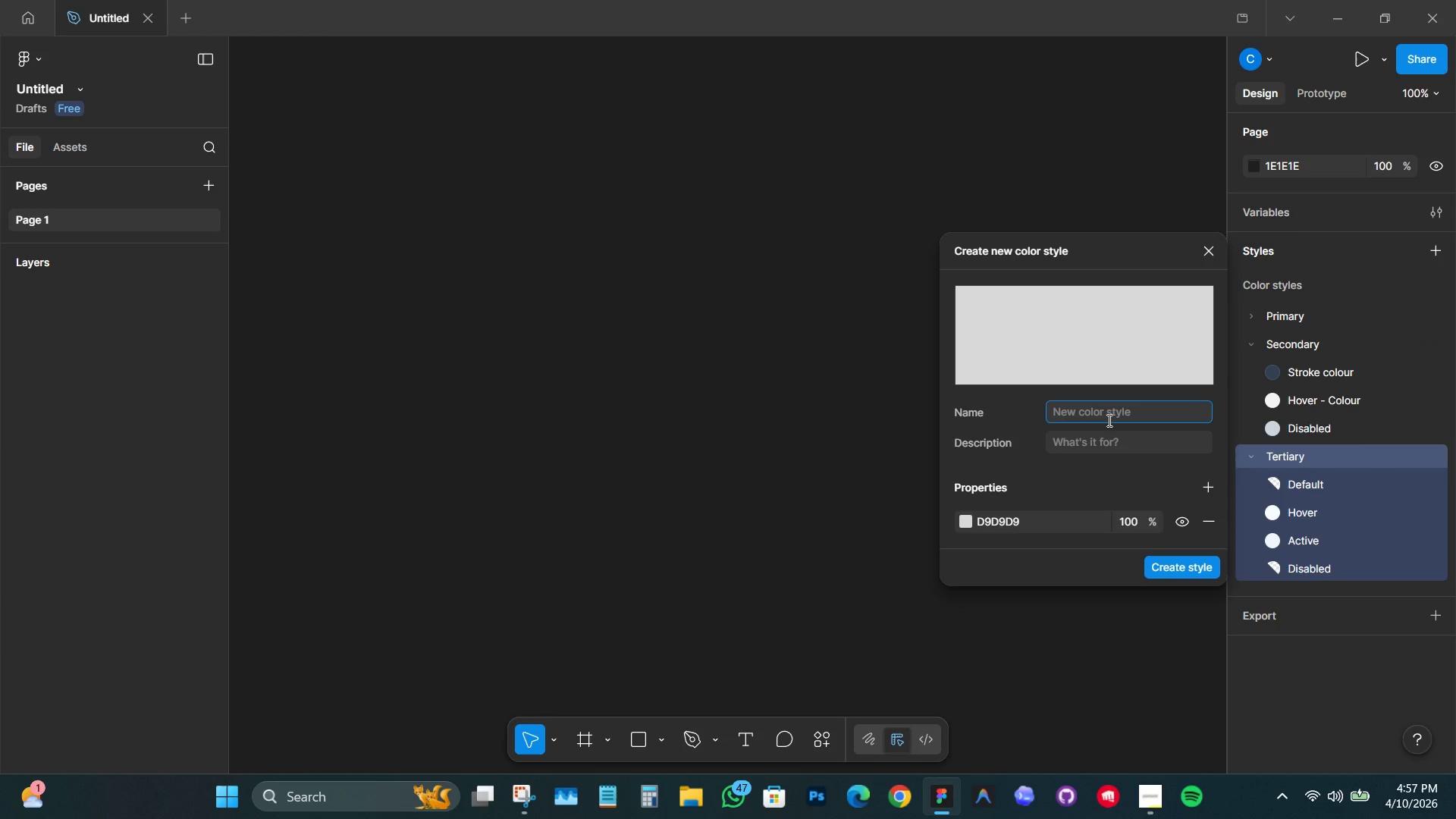 
type(Destructive/ Default)
 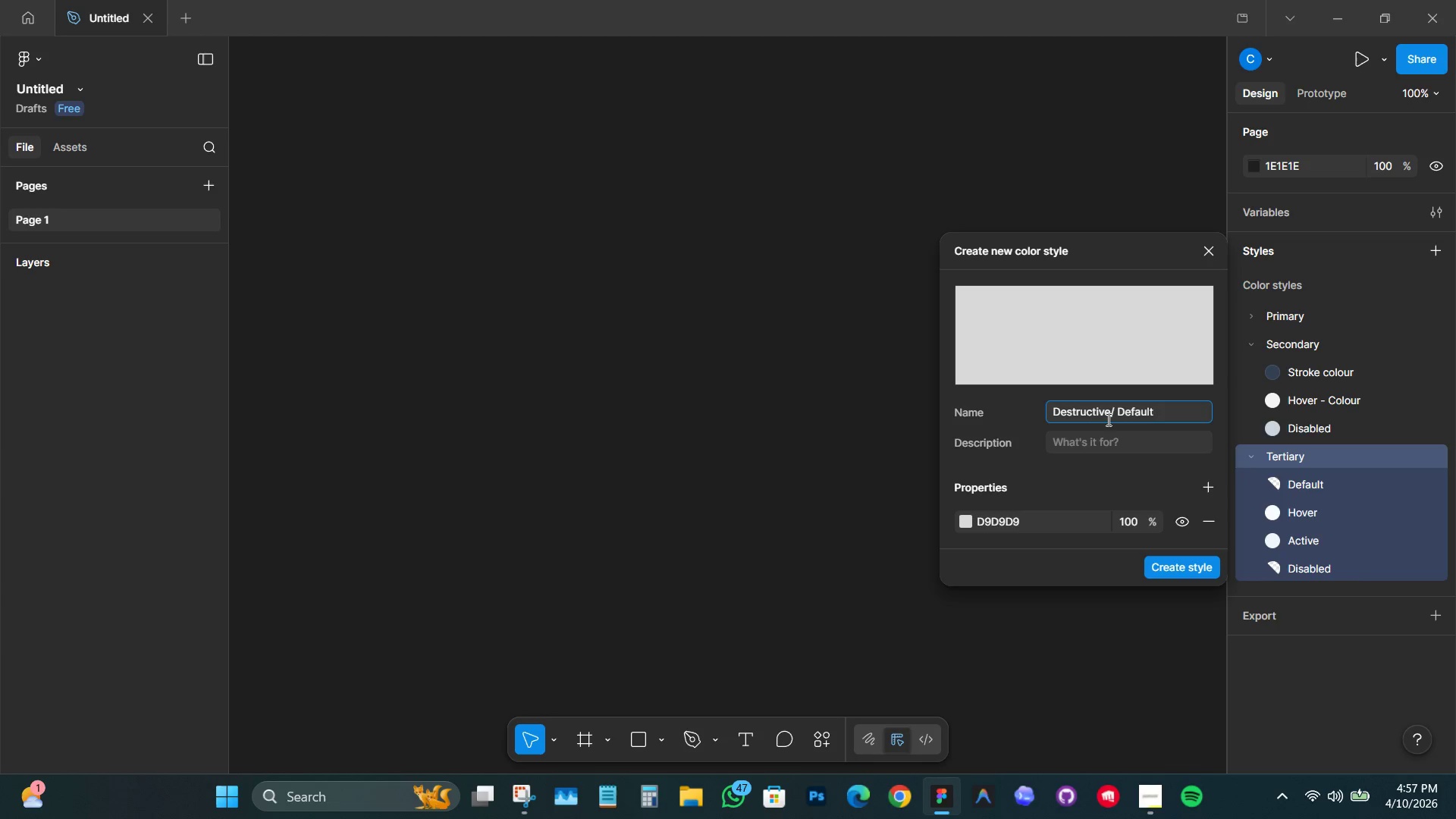 
left_click([1049, 528])
 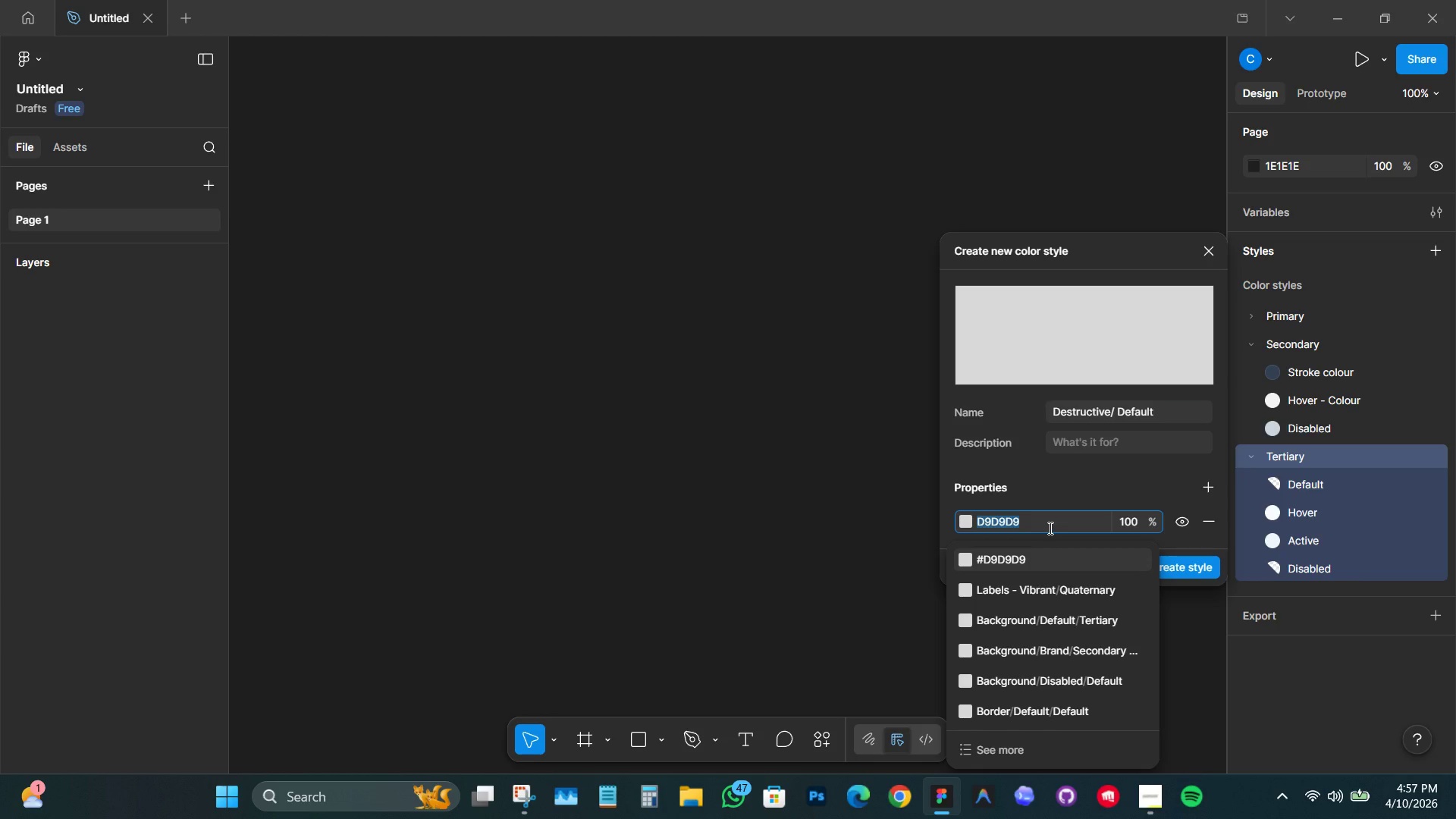 
type(991b1b)
 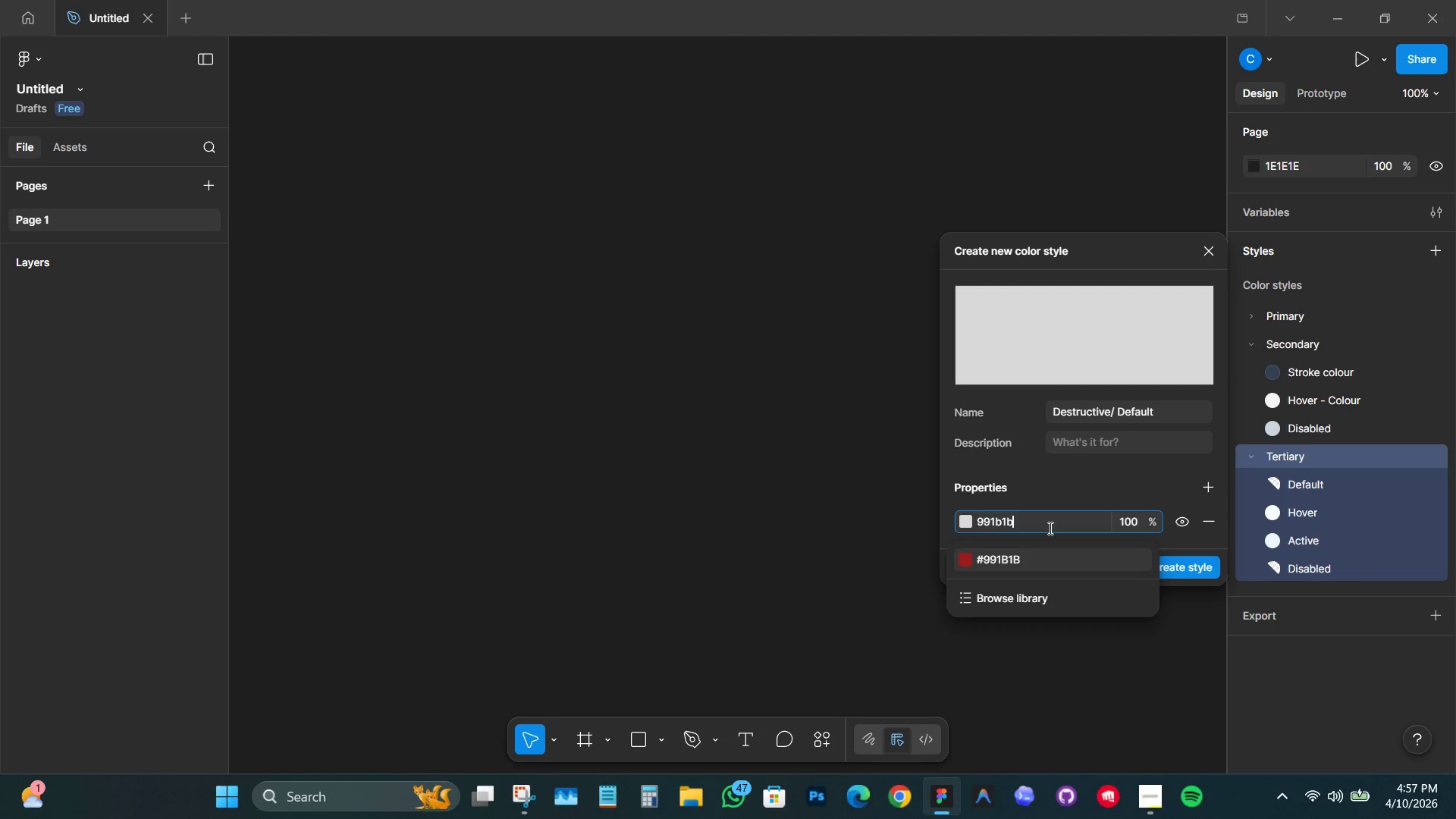 
key(Enter)
 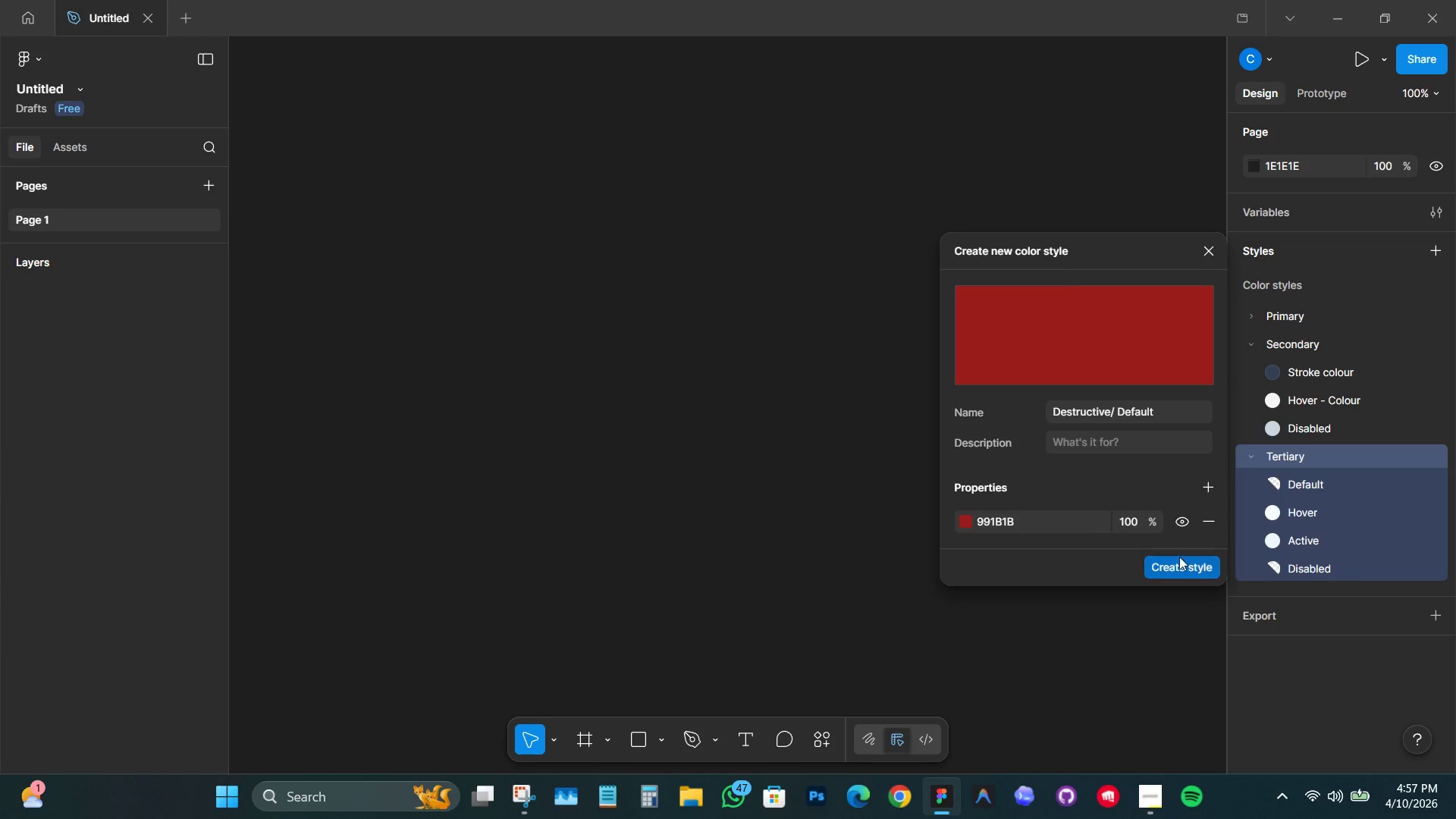 
left_click([1186, 564])
 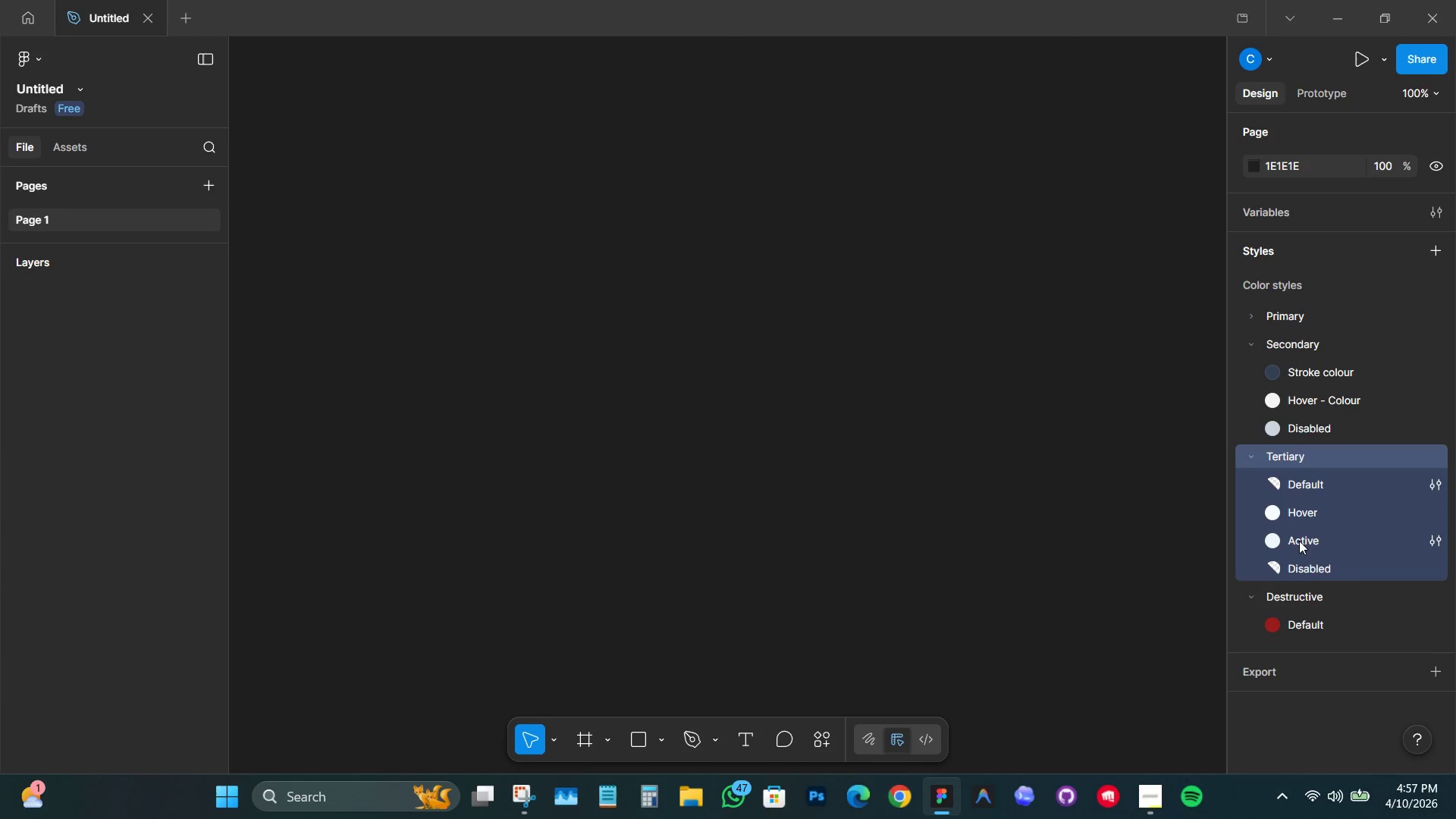 
scroll: coordinate [1342, 536], scroll_direction: down, amount: 4.0
 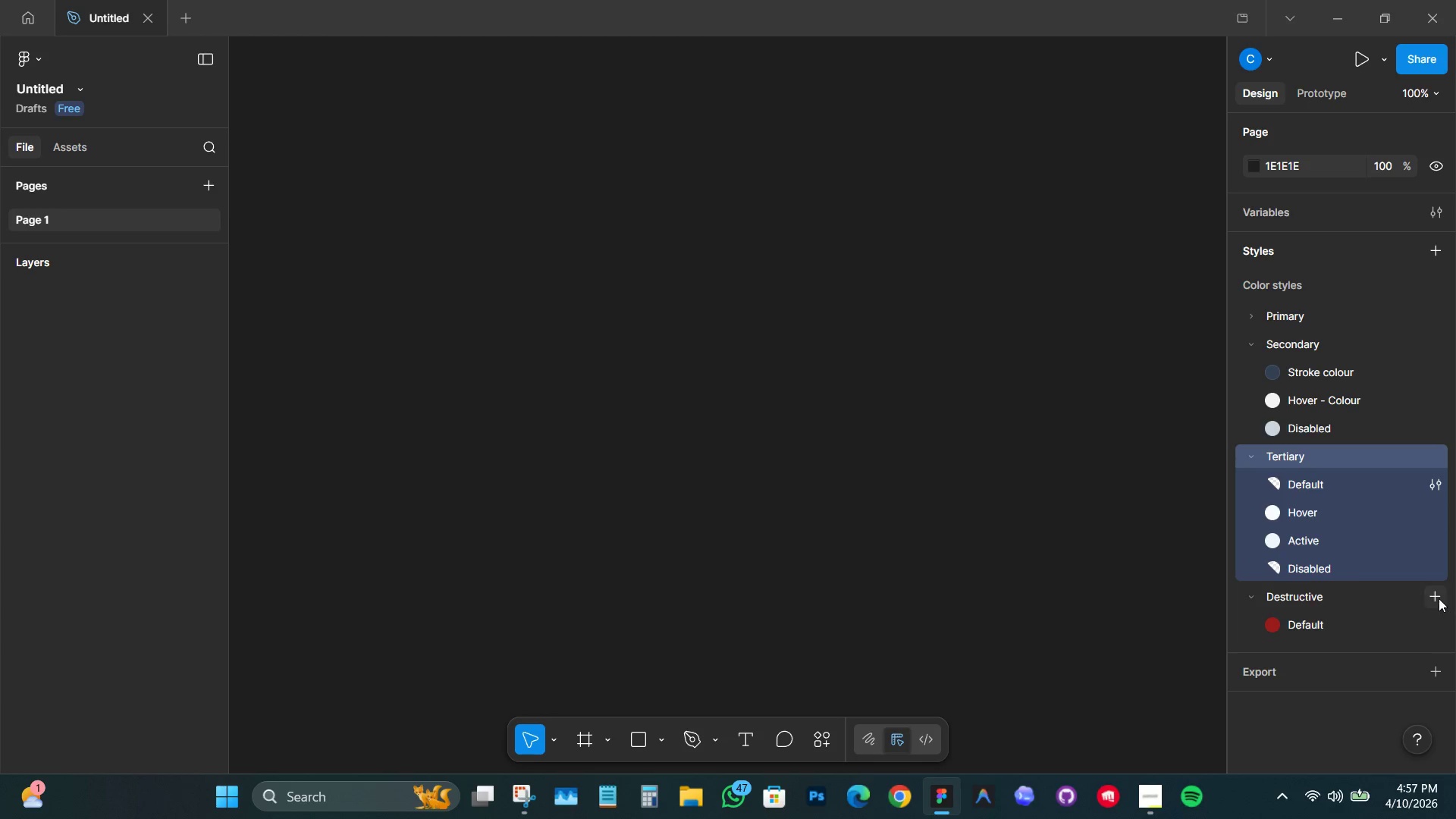 
left_click([1437, 595])
 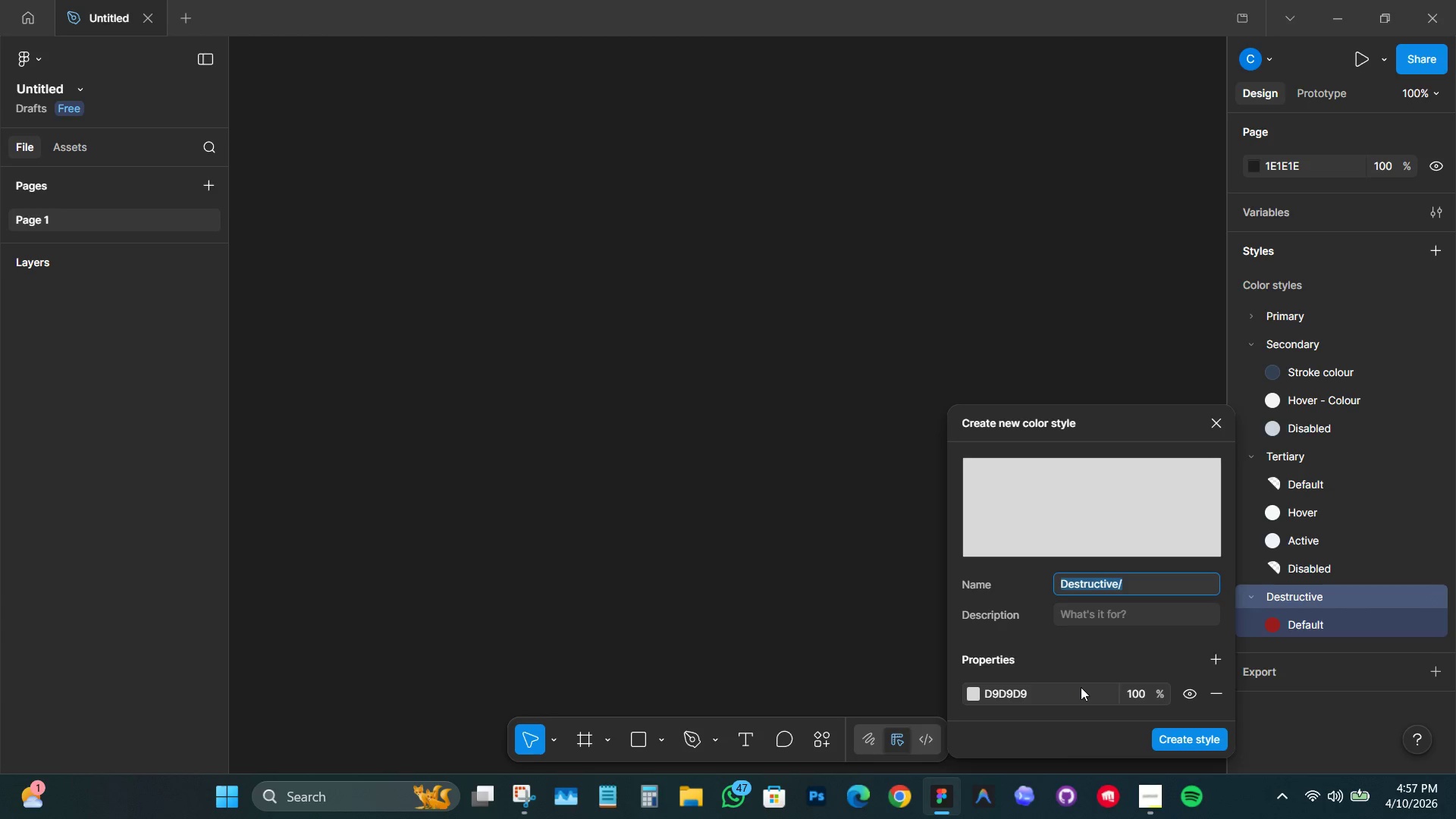 
left_click([1131, 585])
 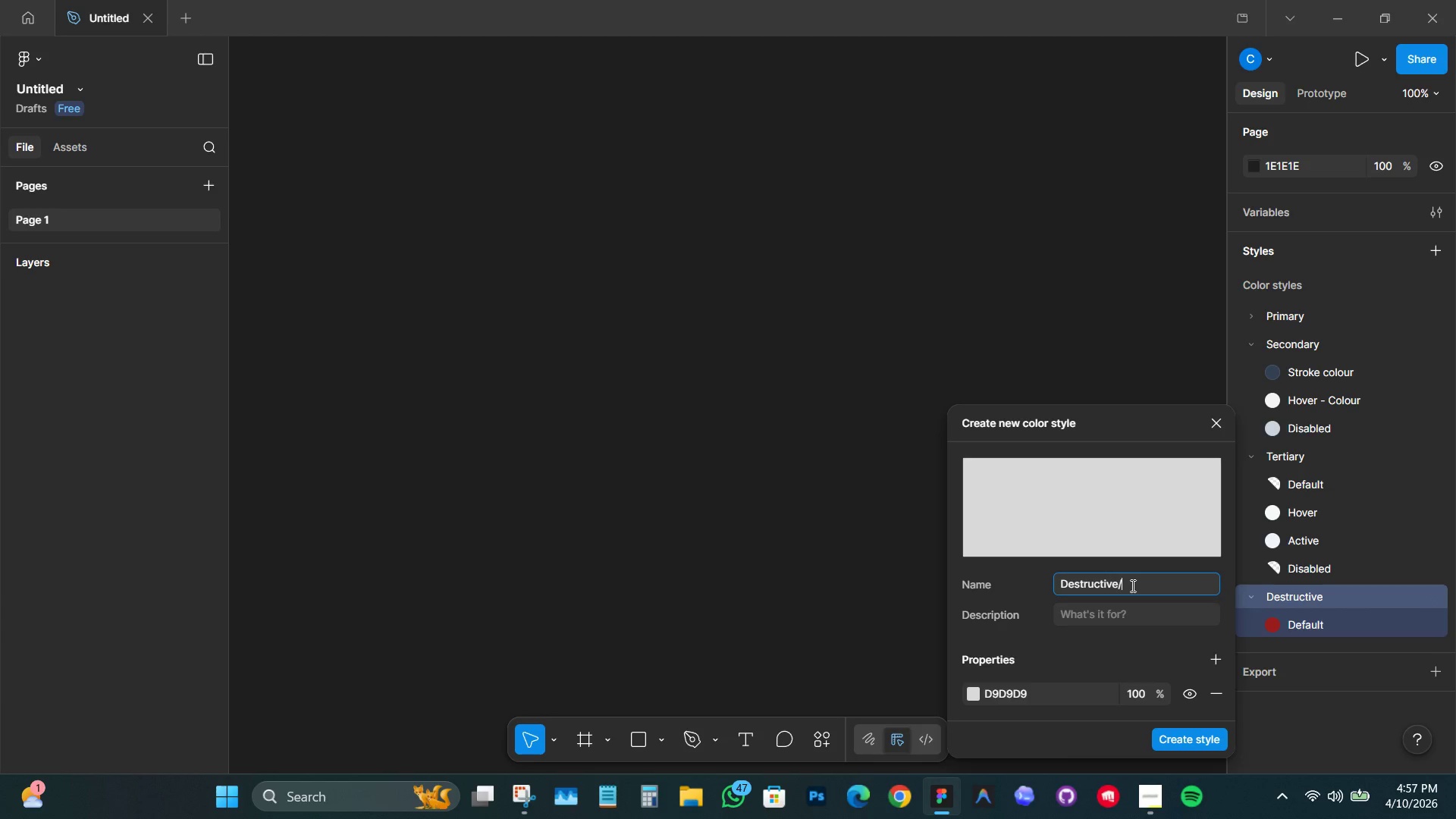 
key(Space)
 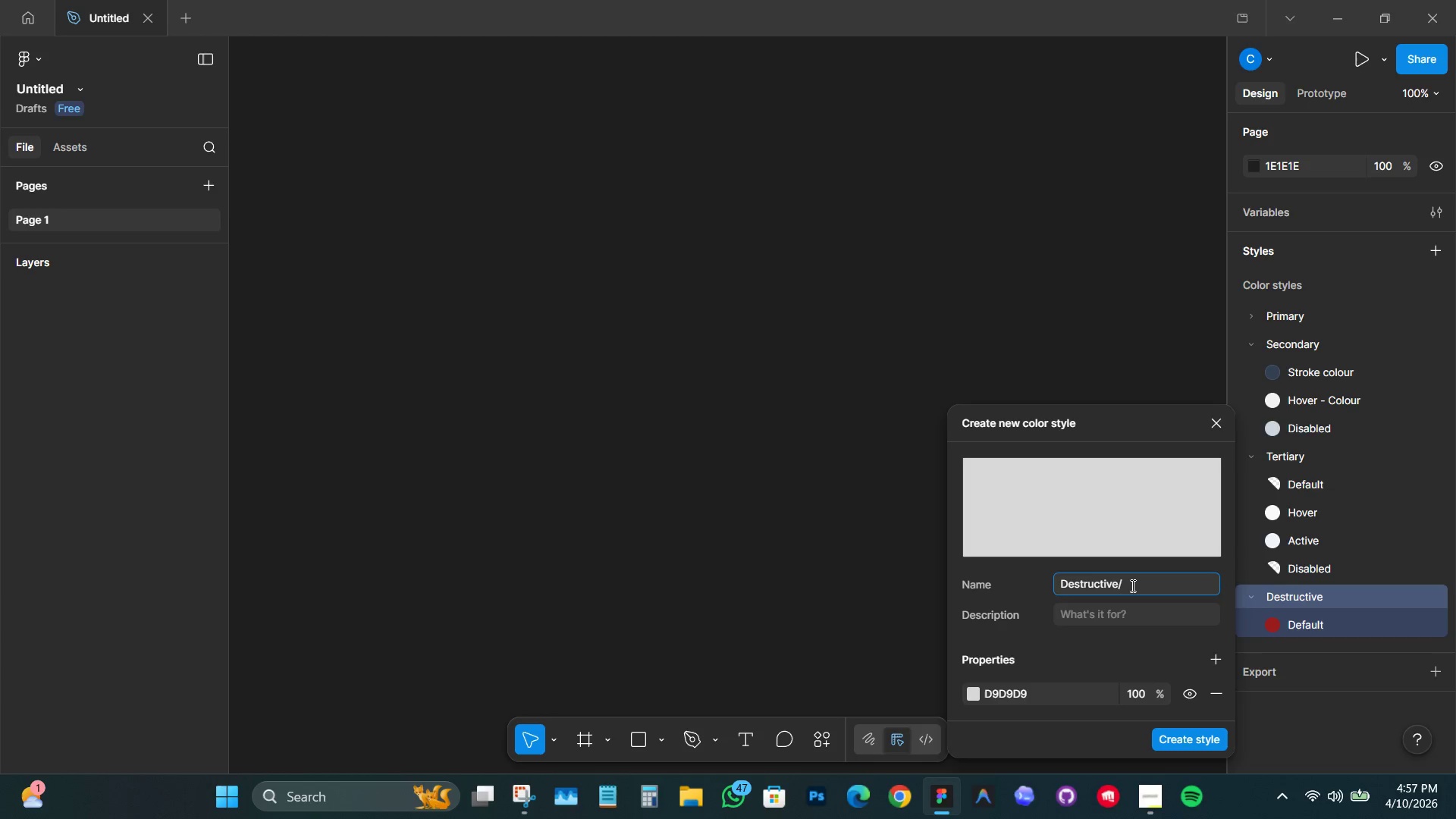 
type(B)
key(Backspace)
type(Hover)
 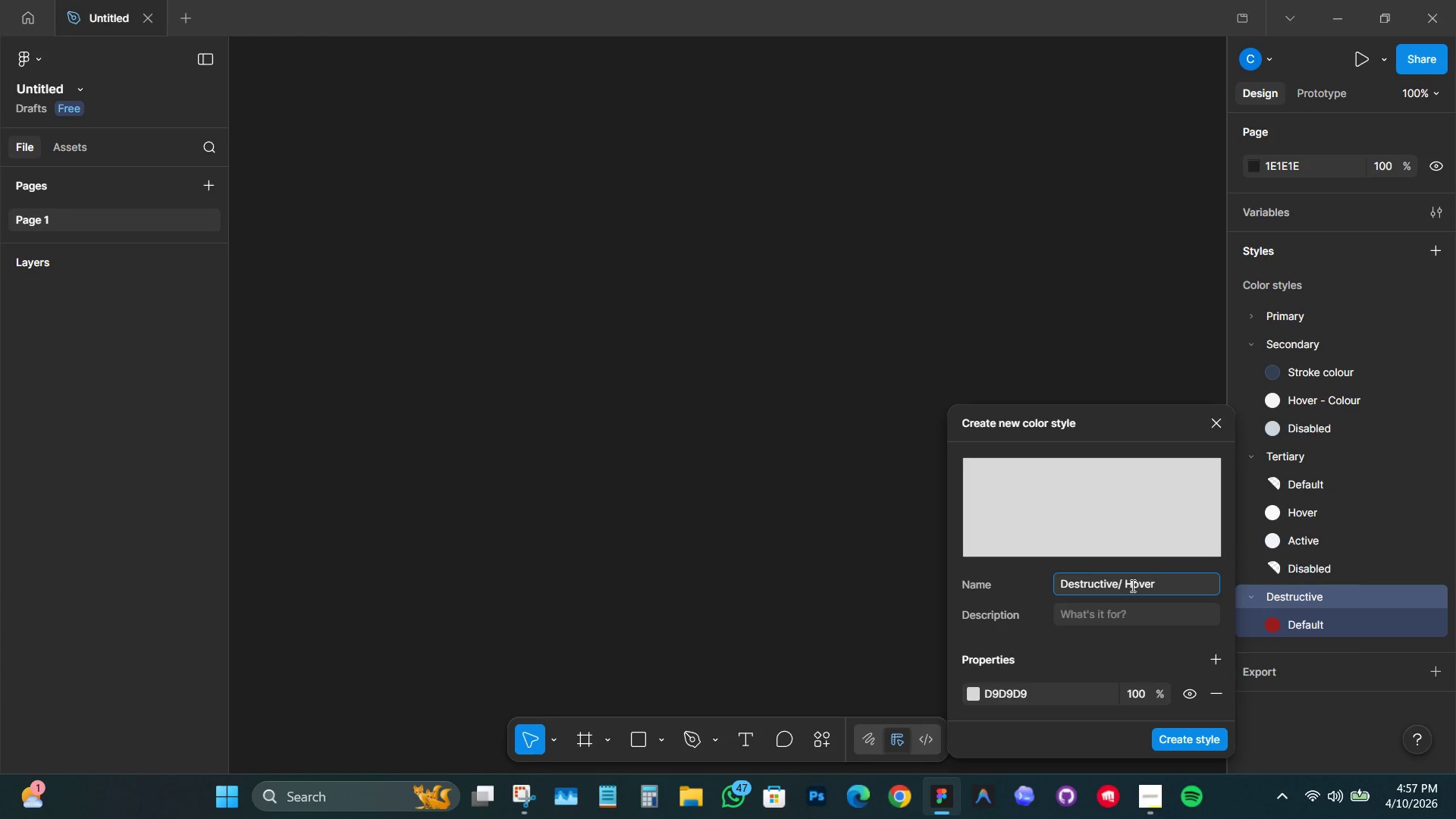 
left_click([1048, 691])
 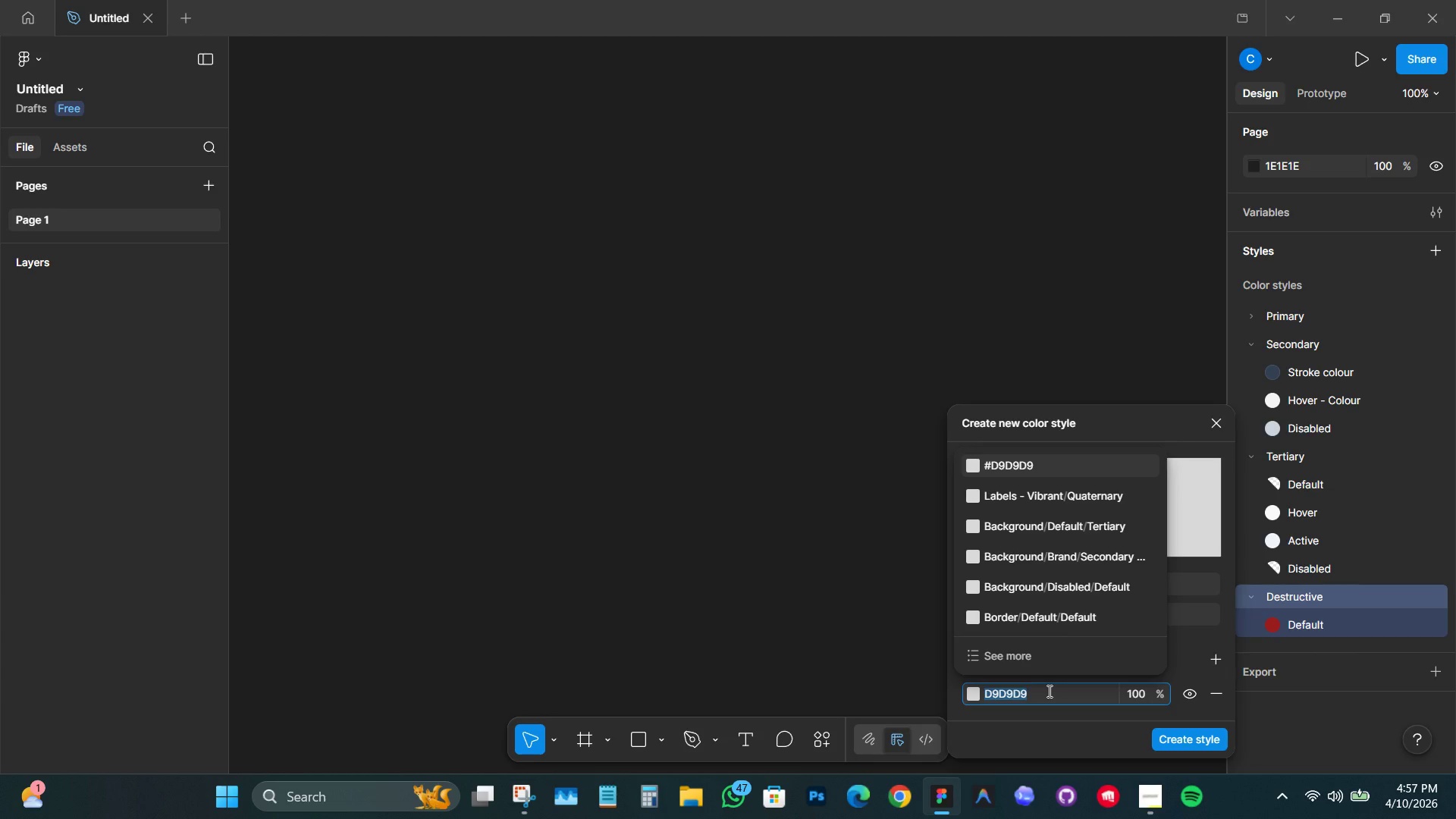 
type(Bright Red)
 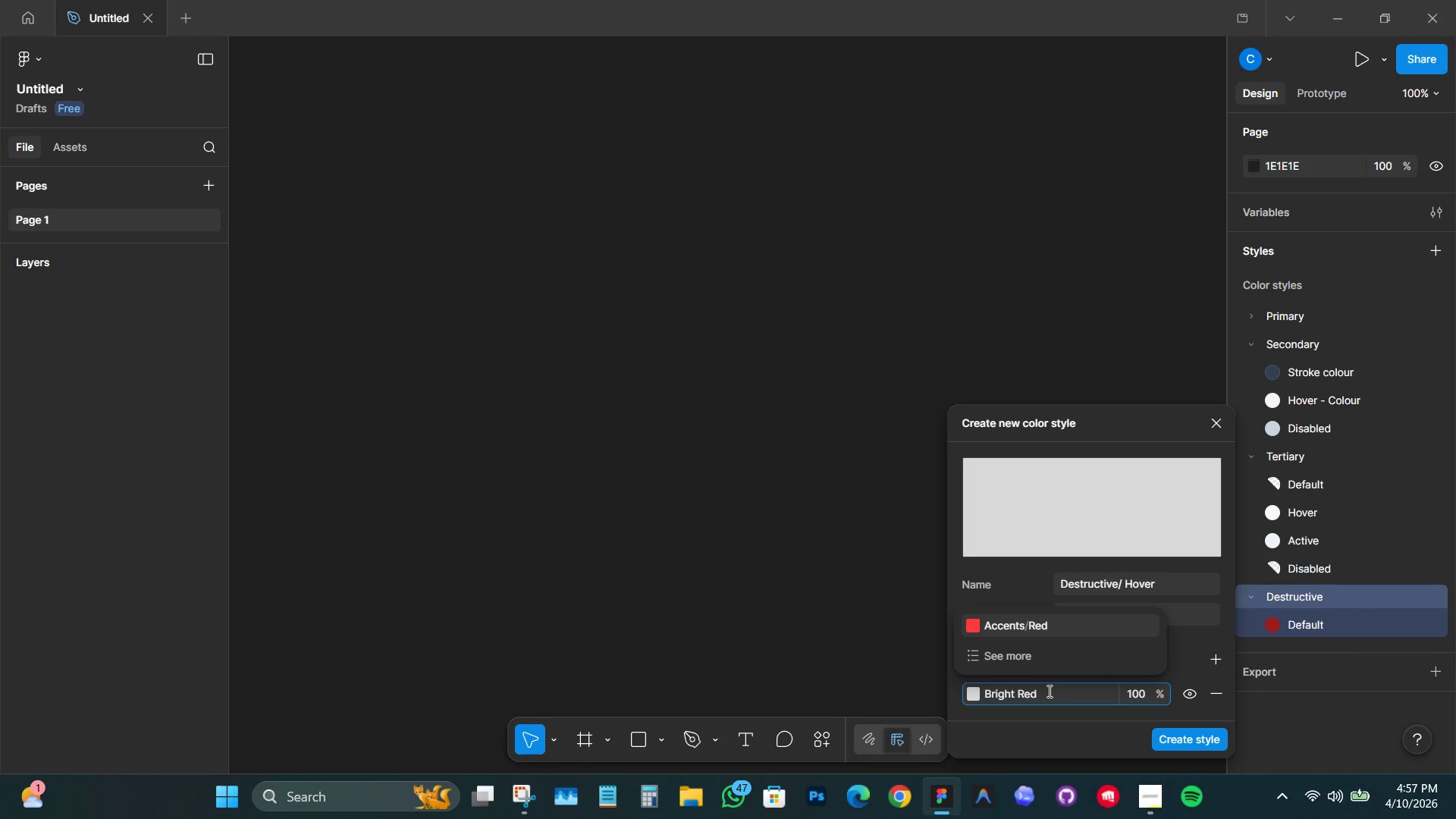 
key(Enter)
 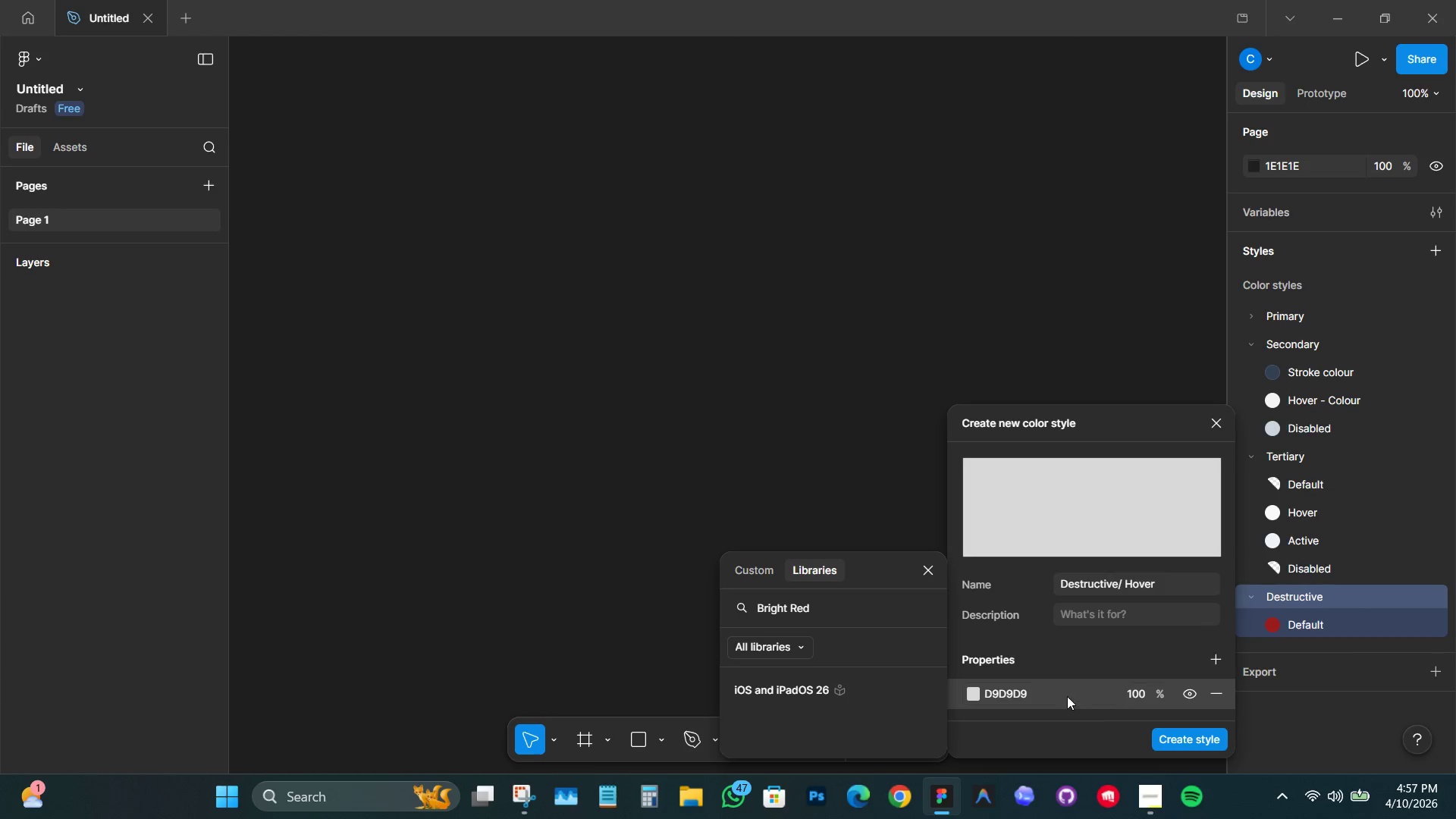 
left_click([1062, 692])
 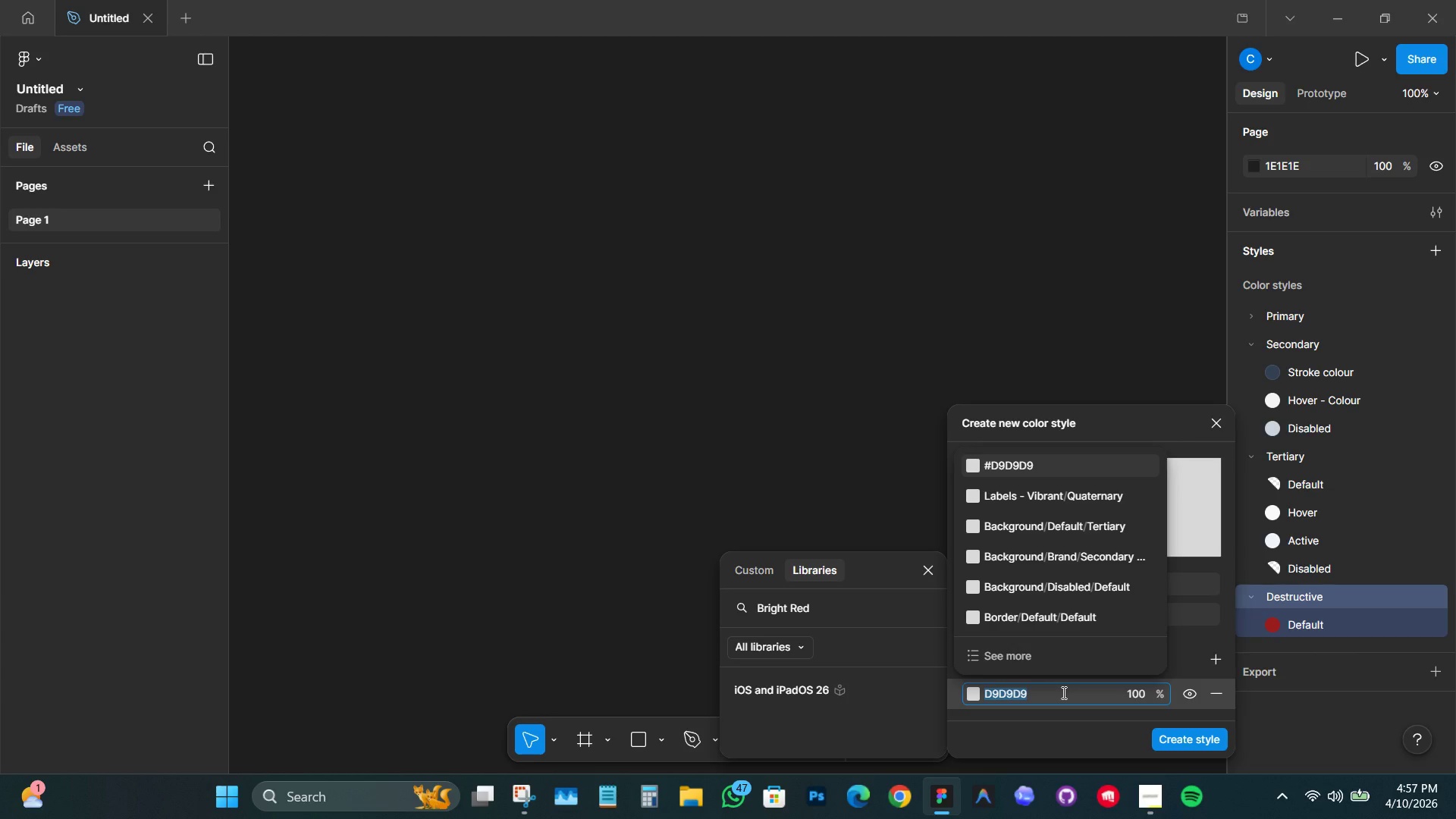 
type(b91c1c)
 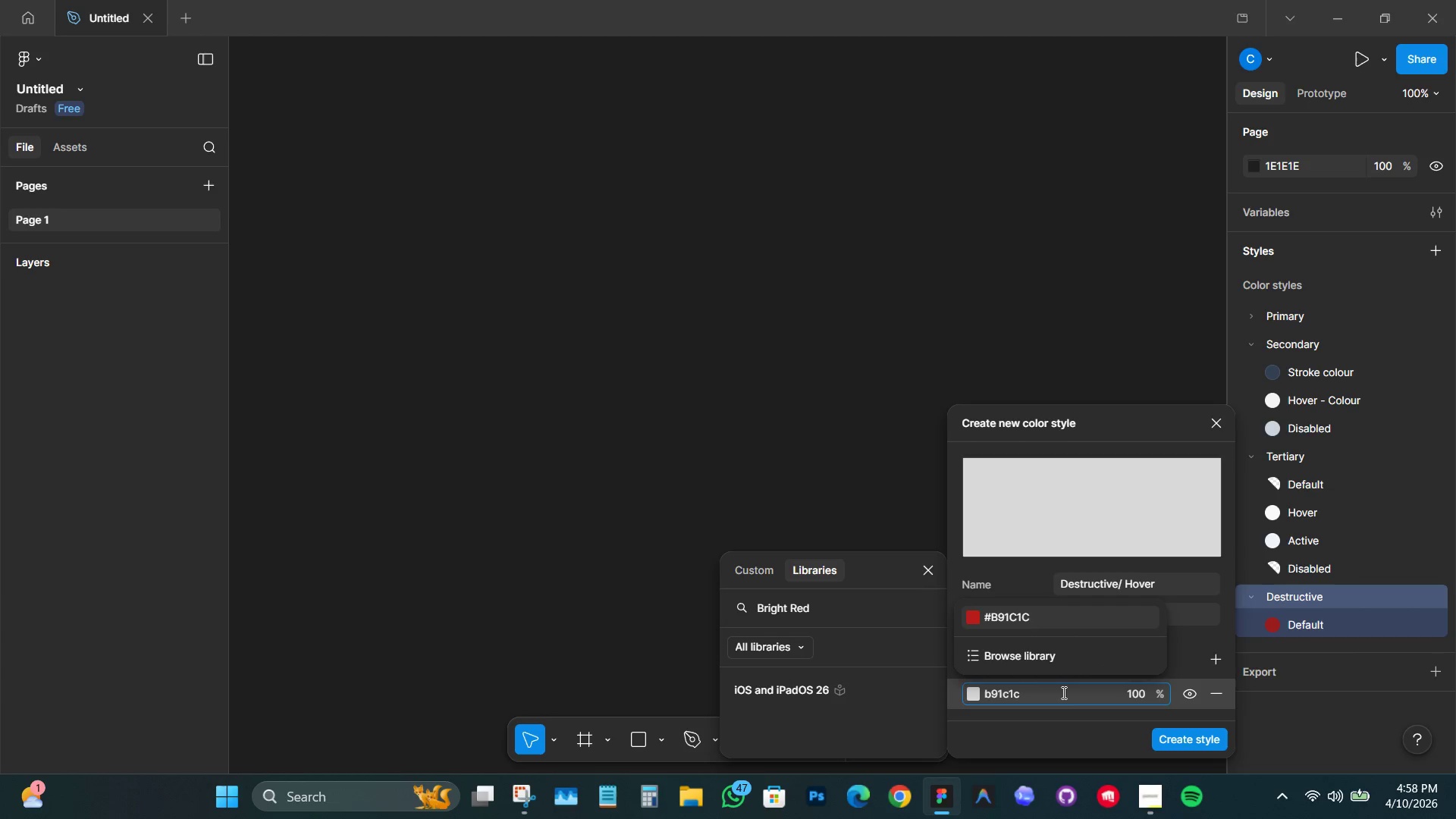 
key(Enter)
 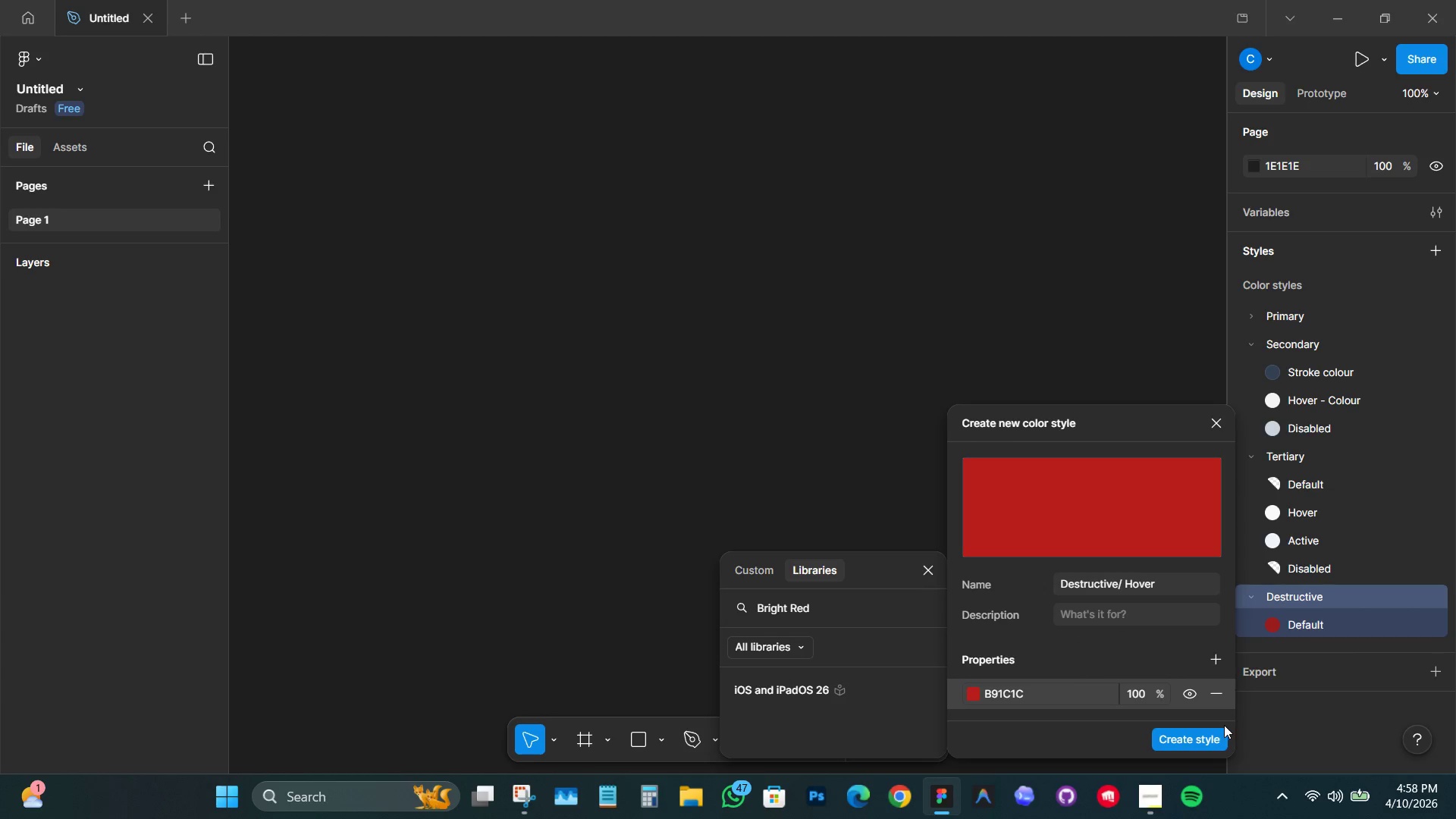 
left_click([1200, 742])
 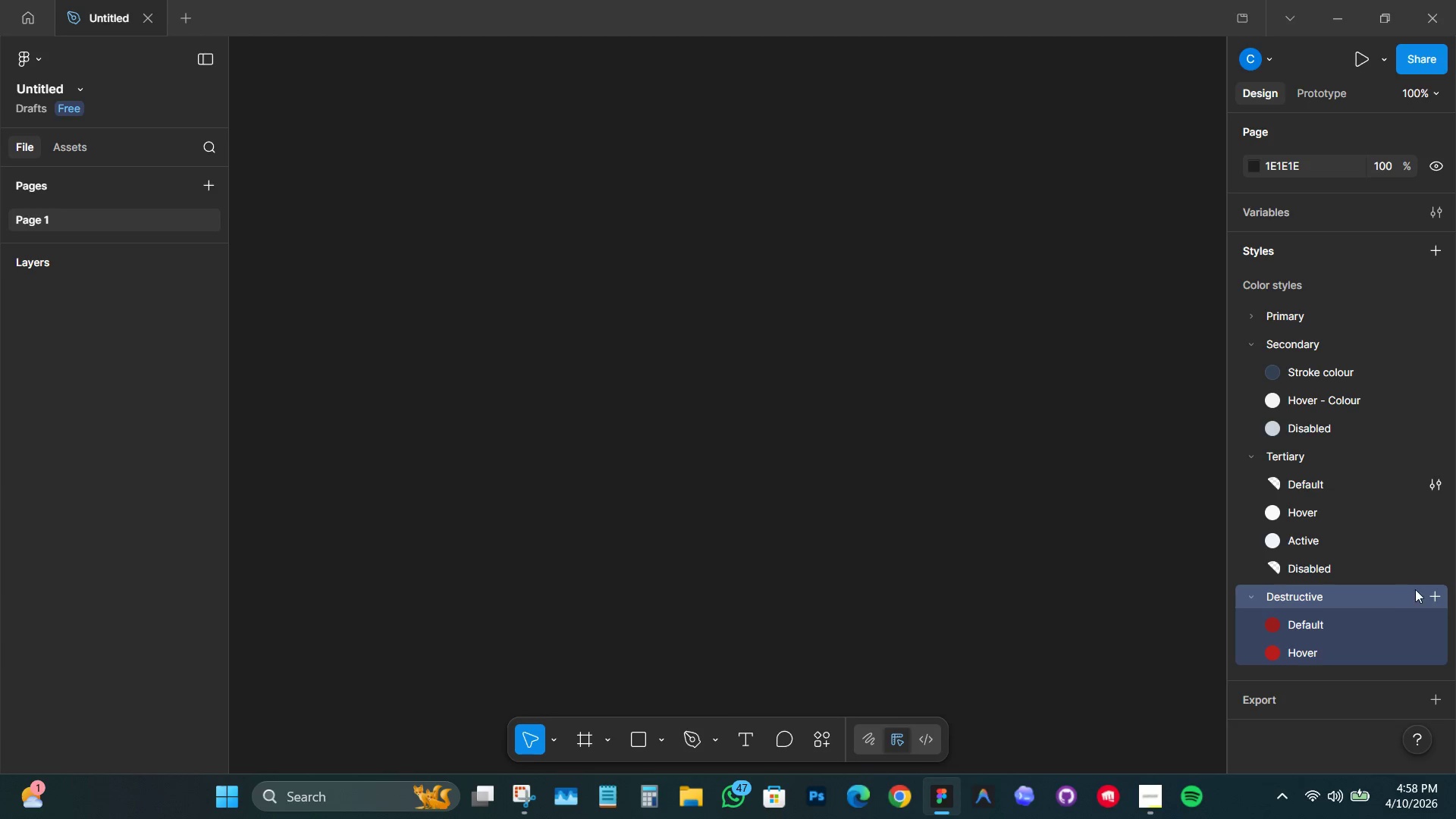 
left_click([1435, 598])
 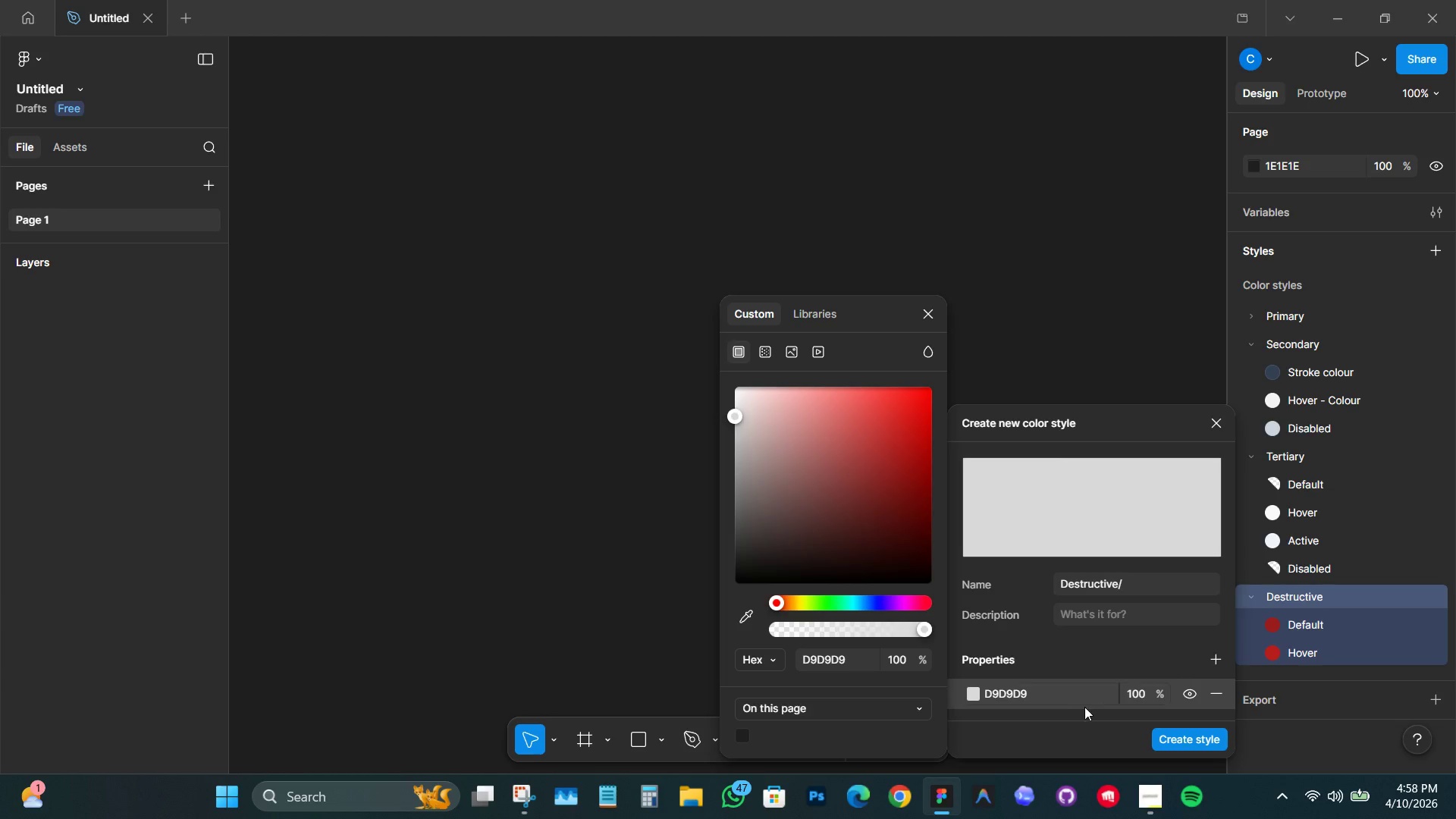 
left_click([1062, 701])
 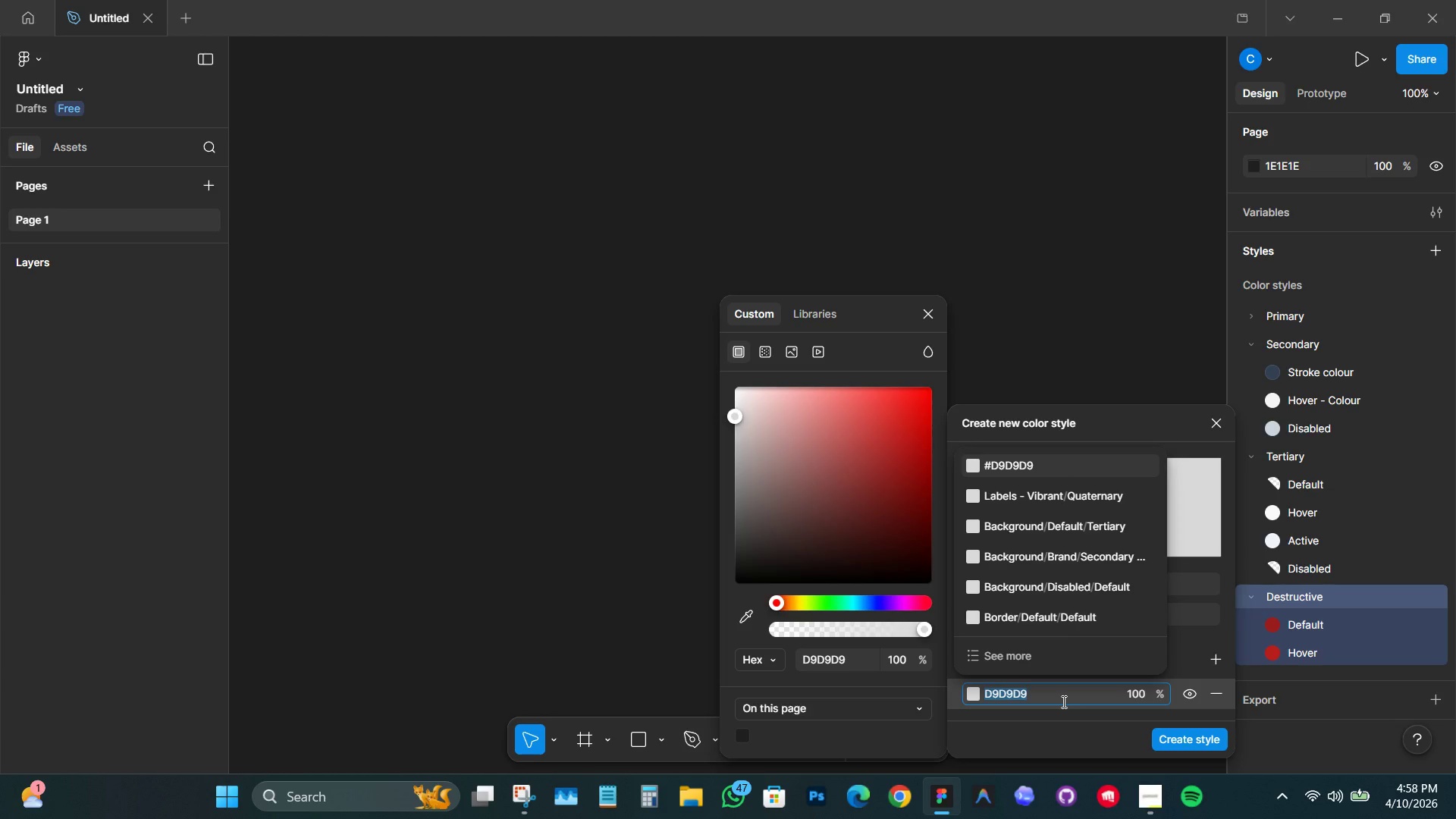 
type(Act)
 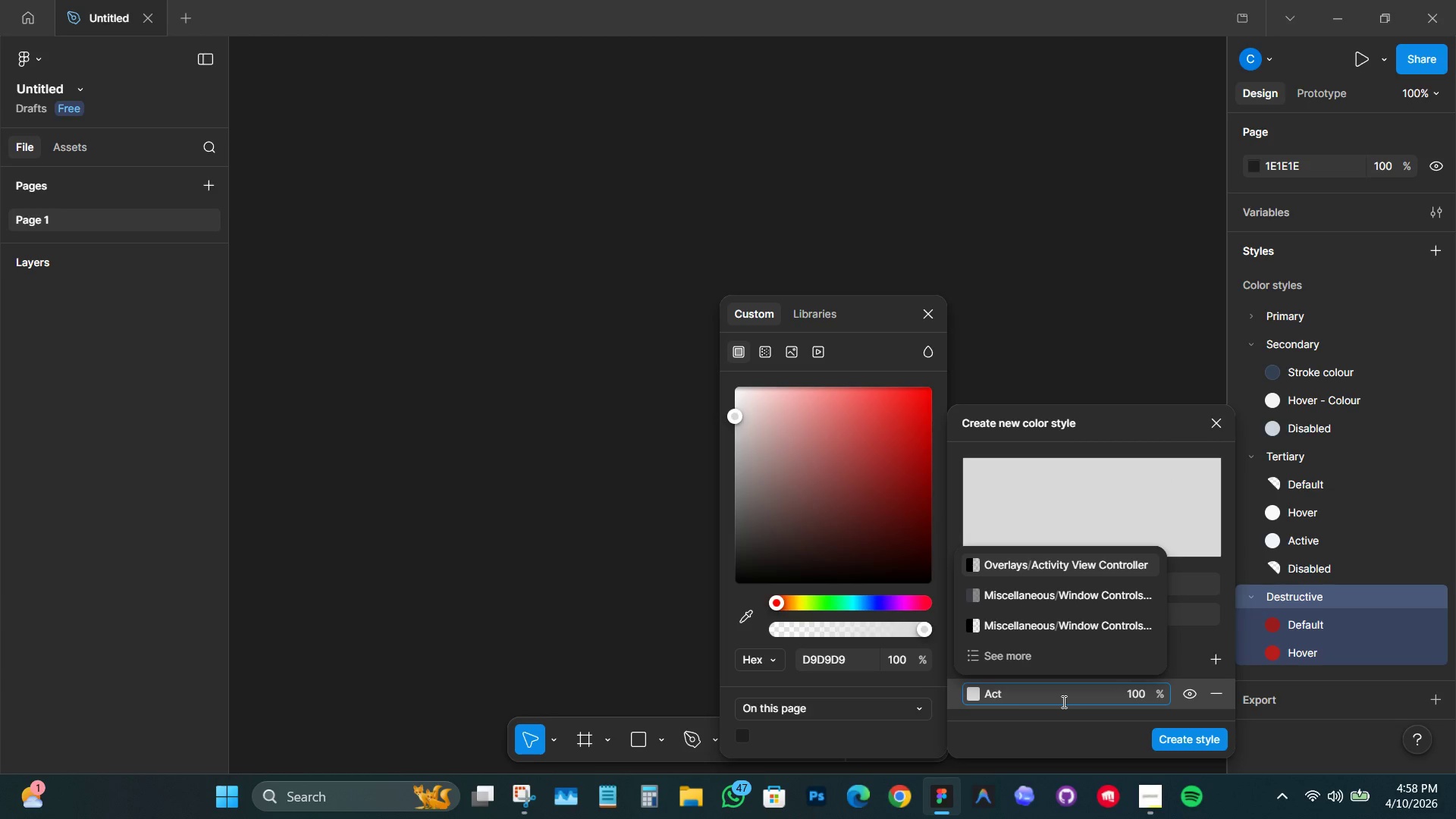 
key(Control+A)
 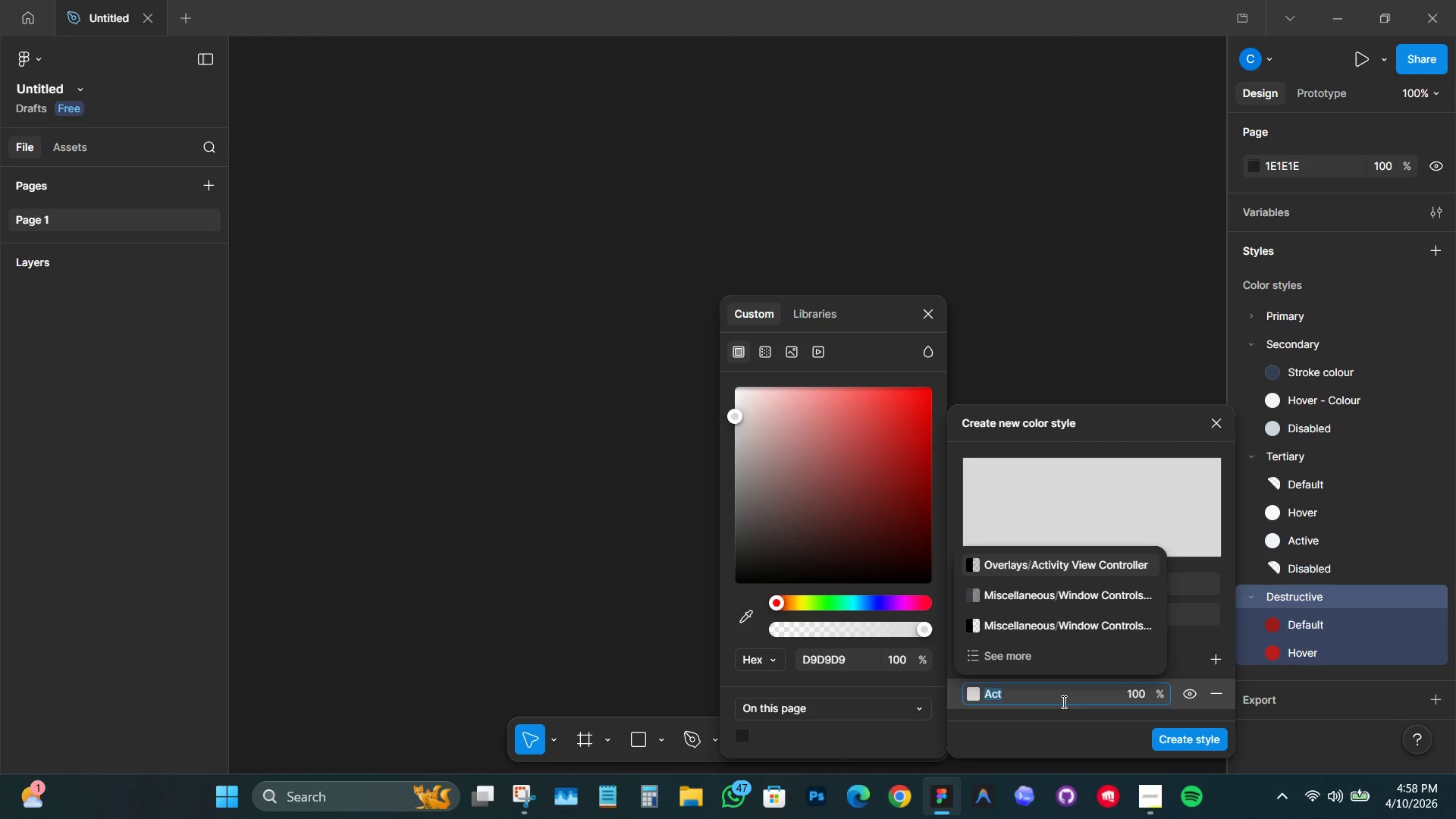 
key(Control+Backspace)
 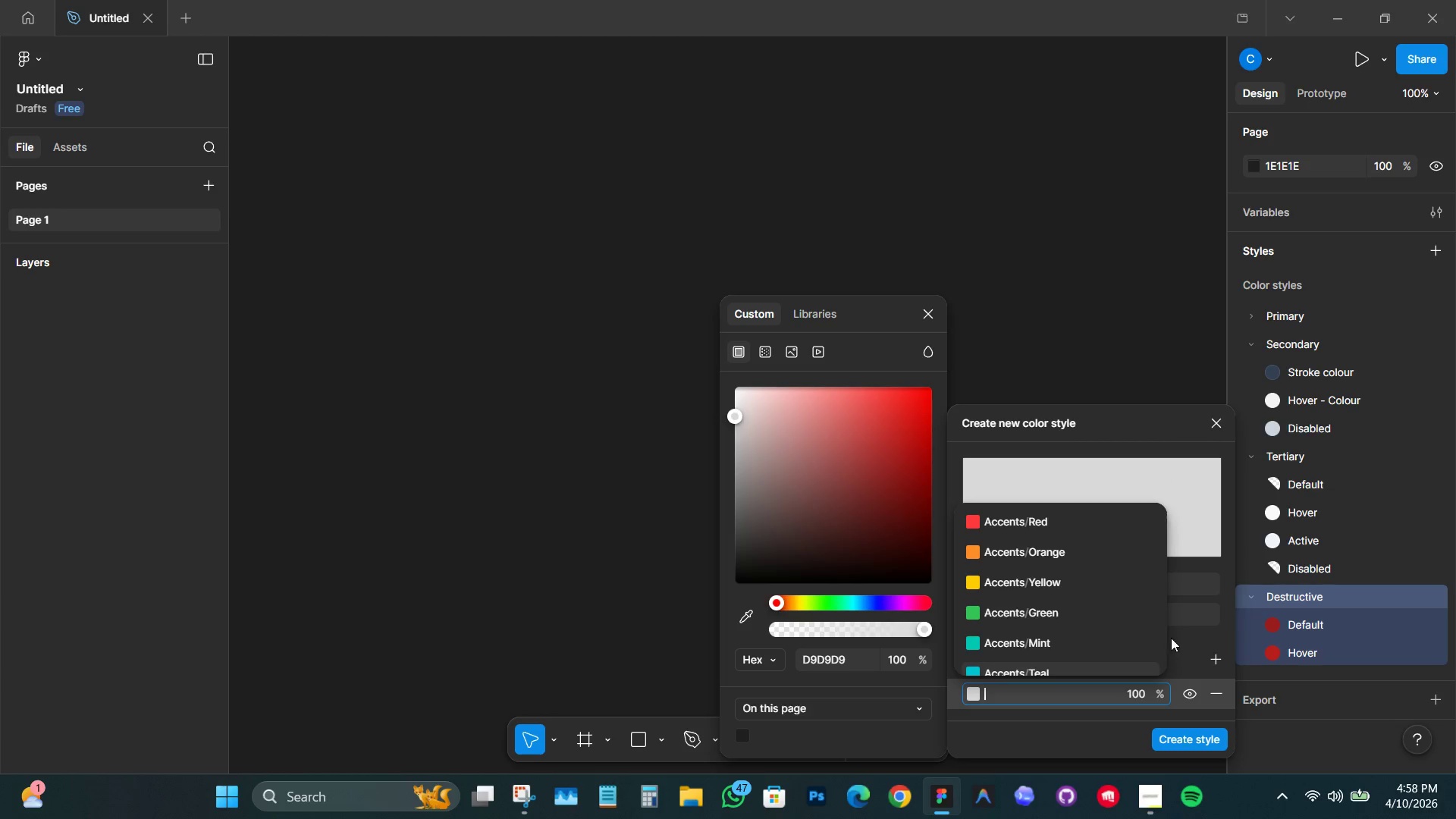 
left_click([1185, 600])
 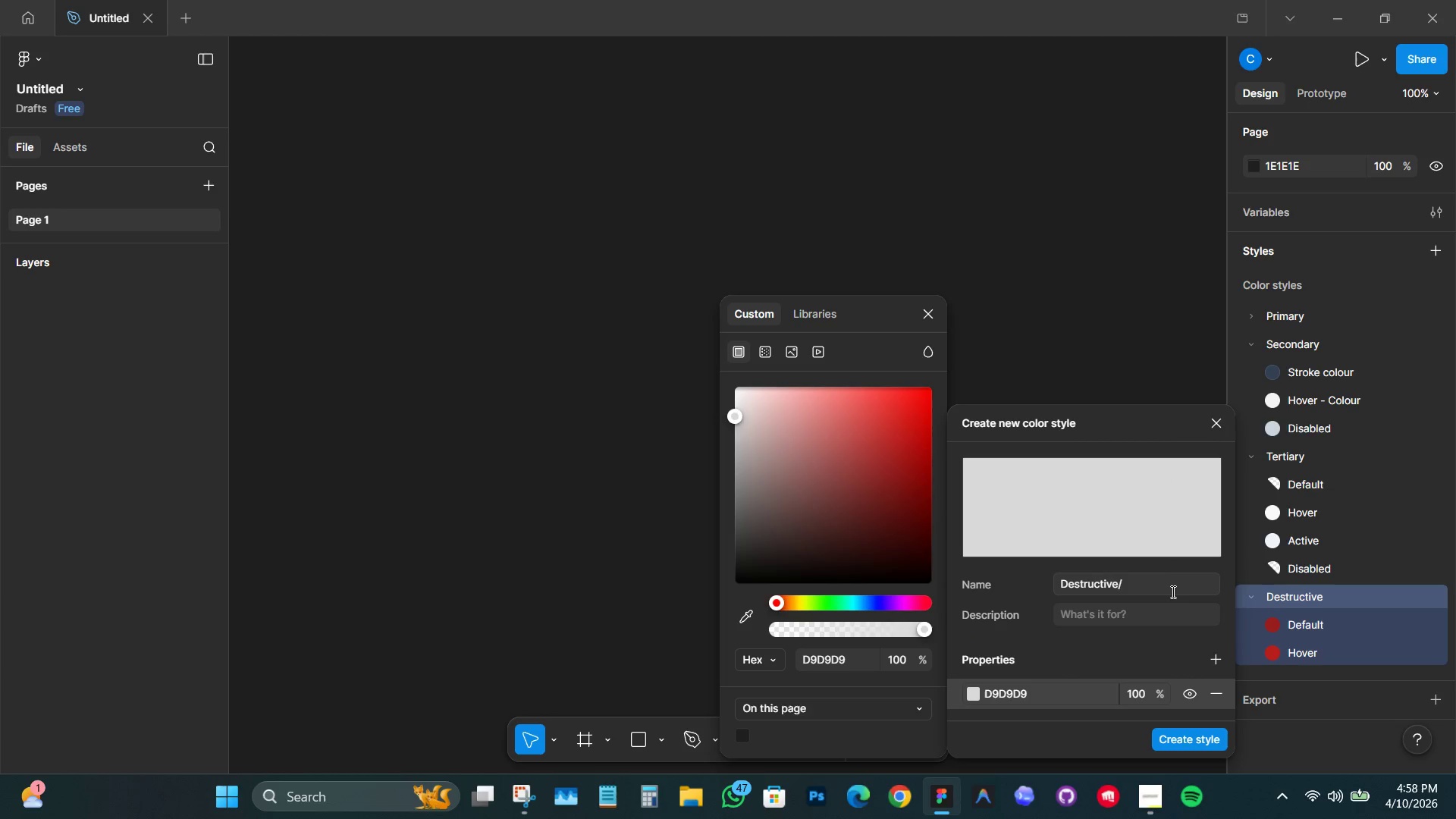 
left_click([1169, 587])
 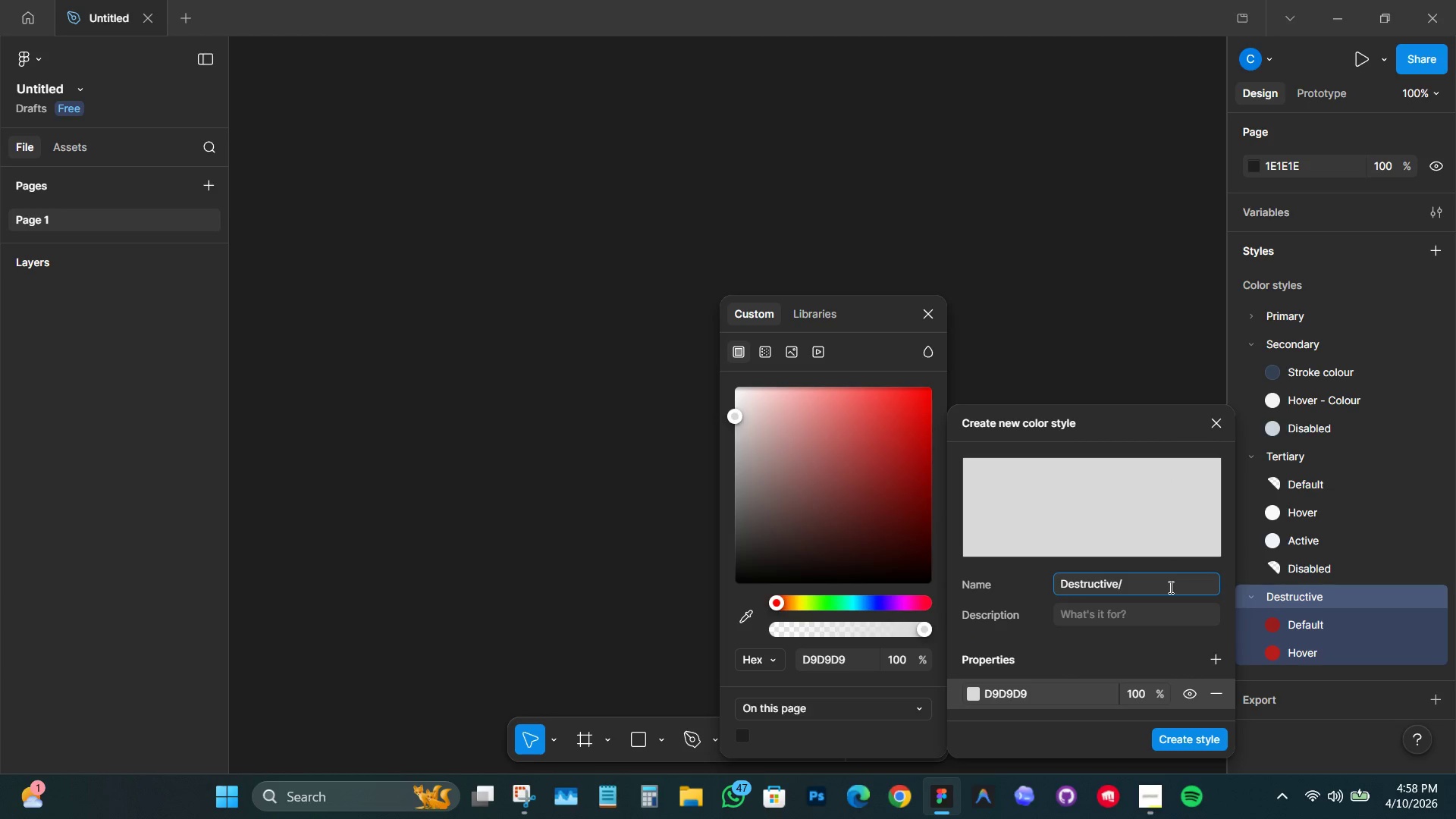 
type( Active)
 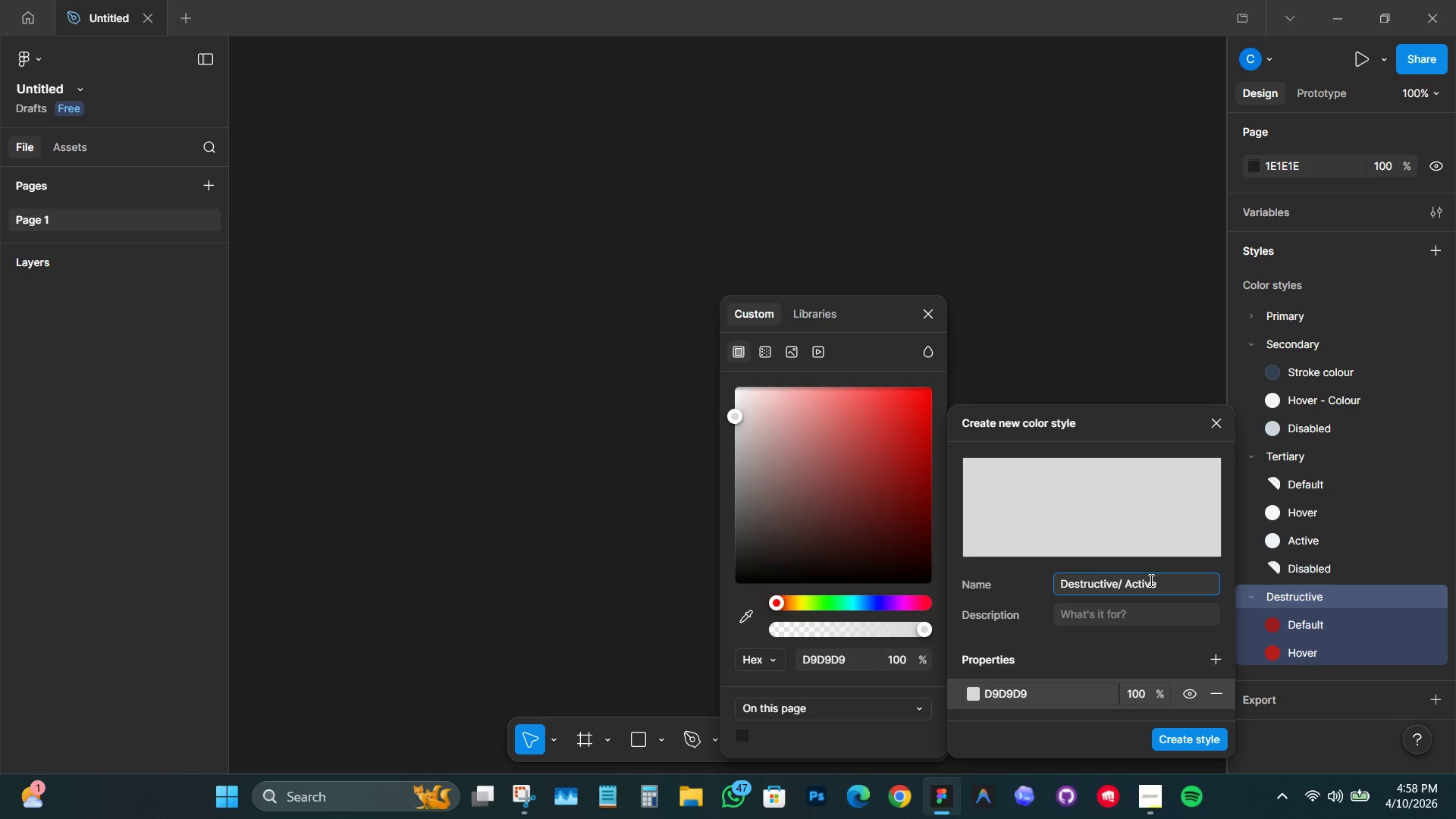 
left_click([1081, 692])
 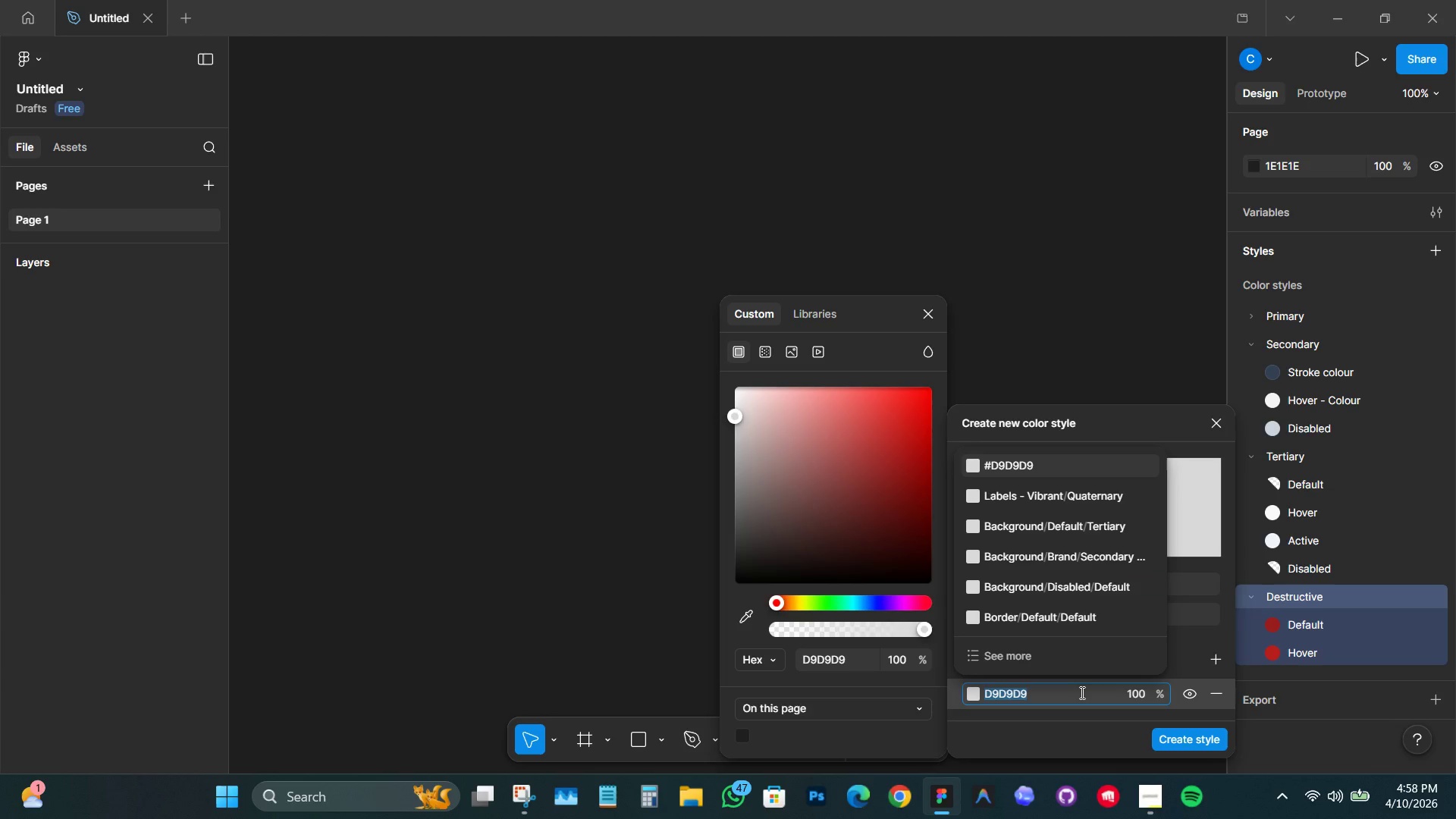 
type(7f1d1d)
 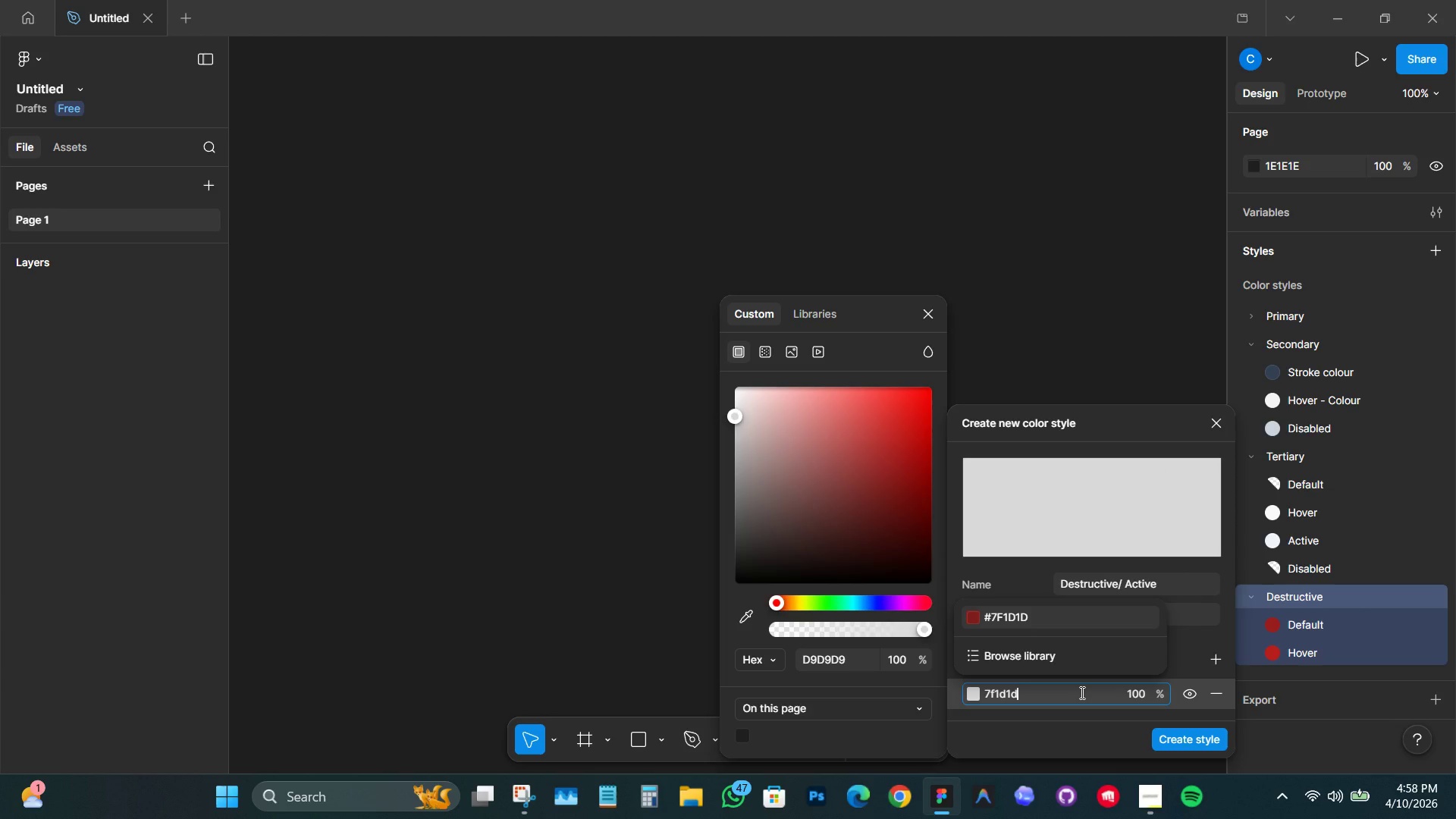 
key(Enter)
 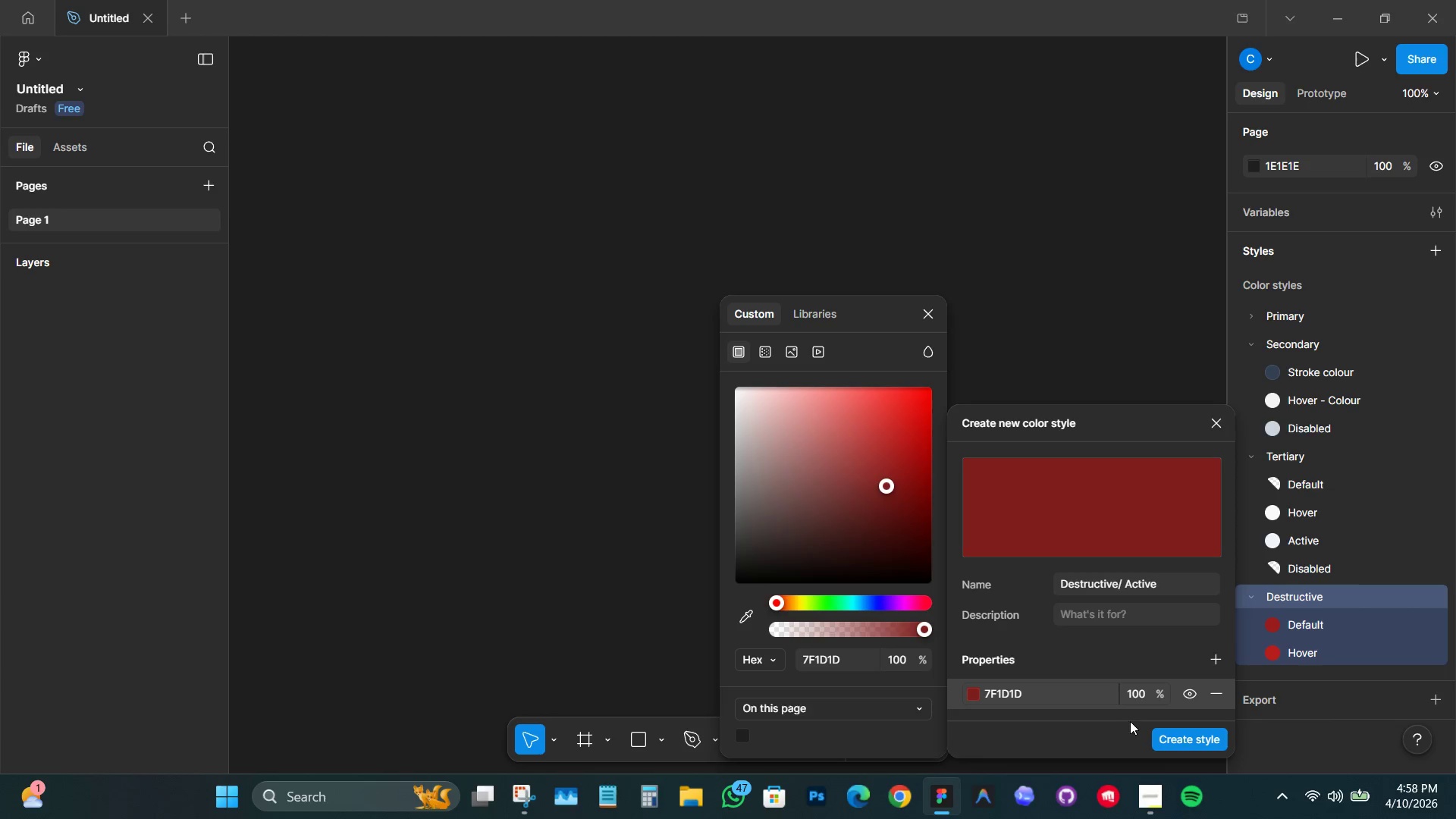 
left_click([1177, 744])
 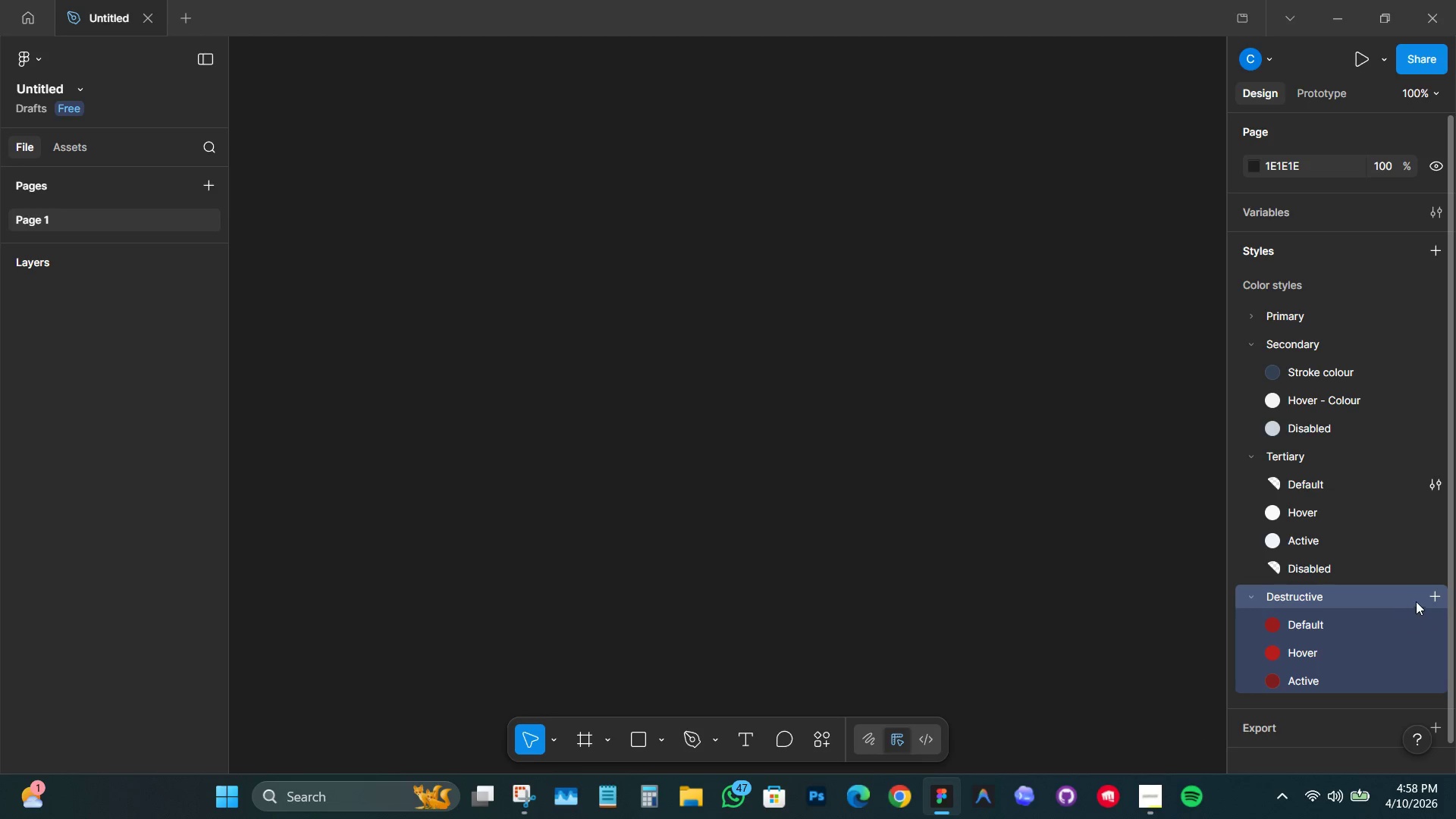 
left_click([1435, 595])
 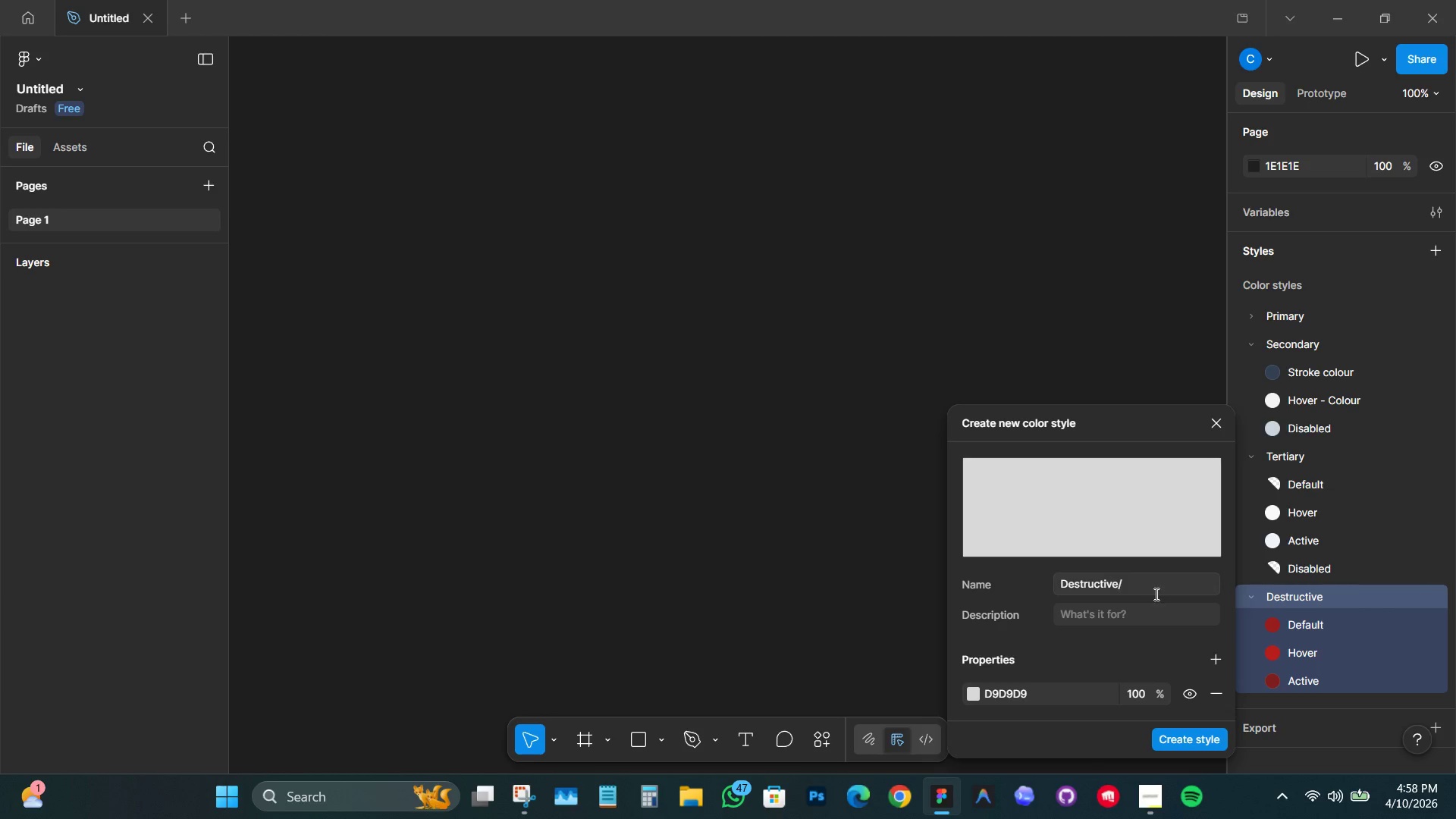 
triple_click([1156, 590])
 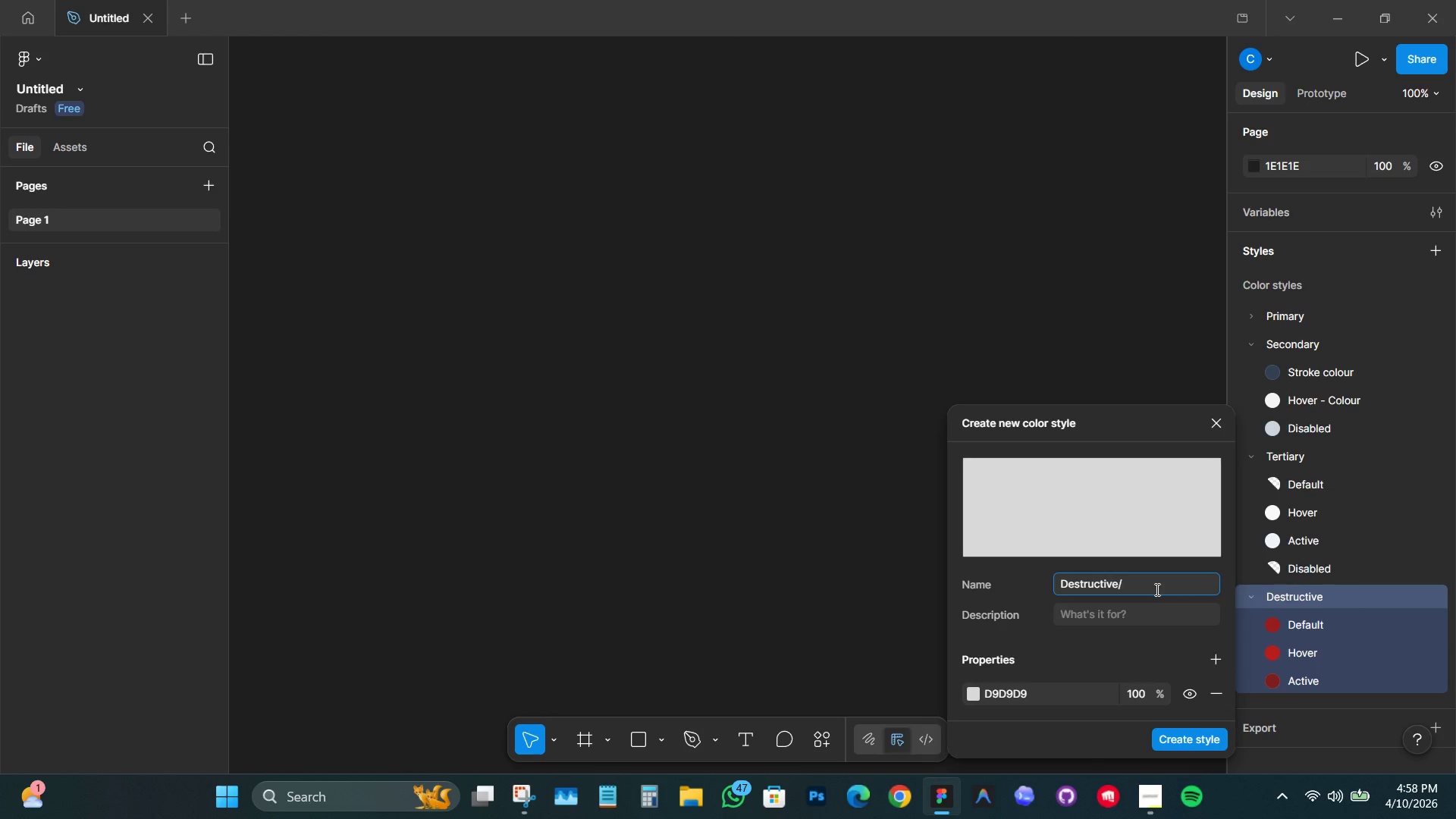 
type( Disabled)
 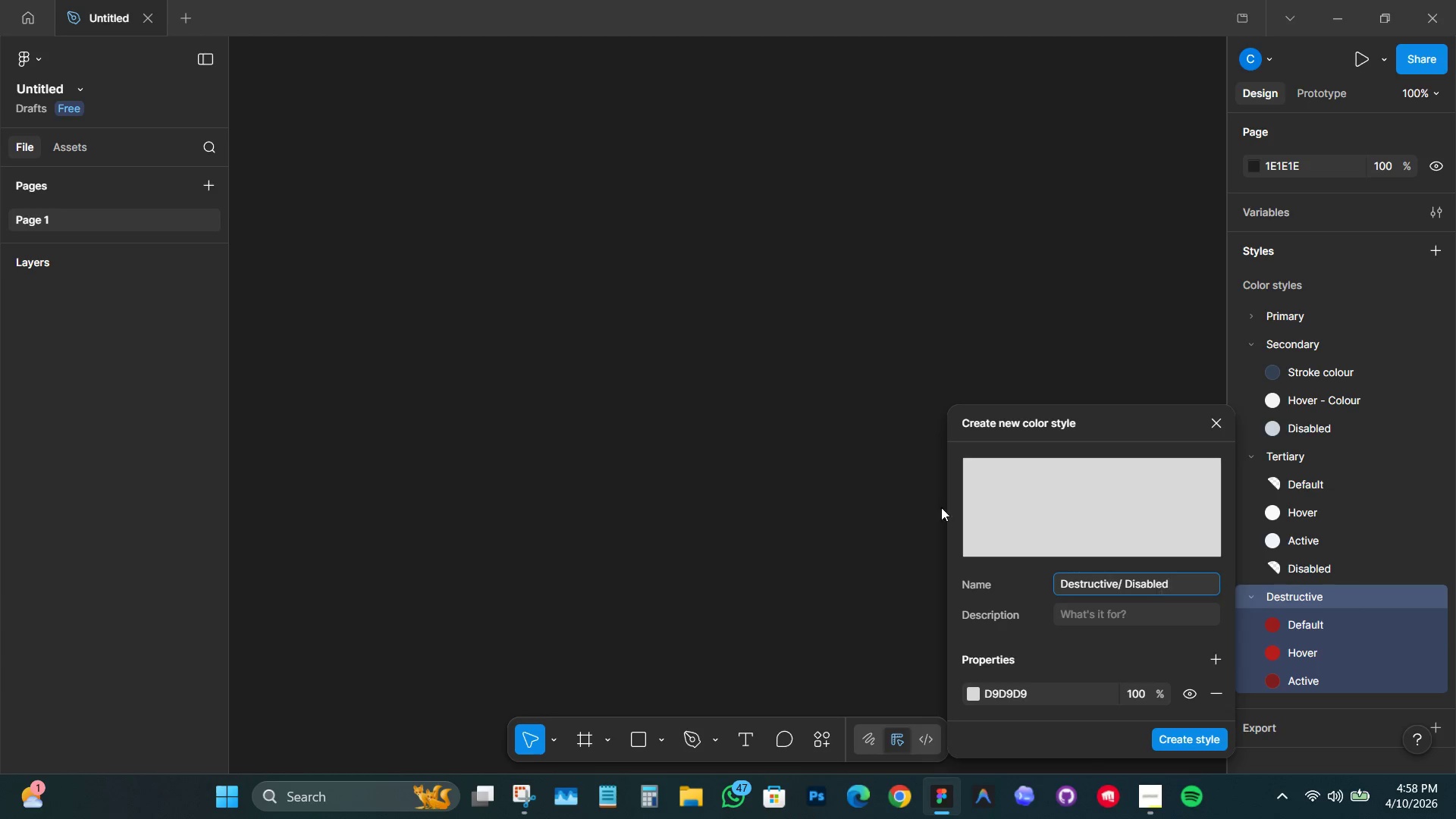 
left_click([1057, 692])
 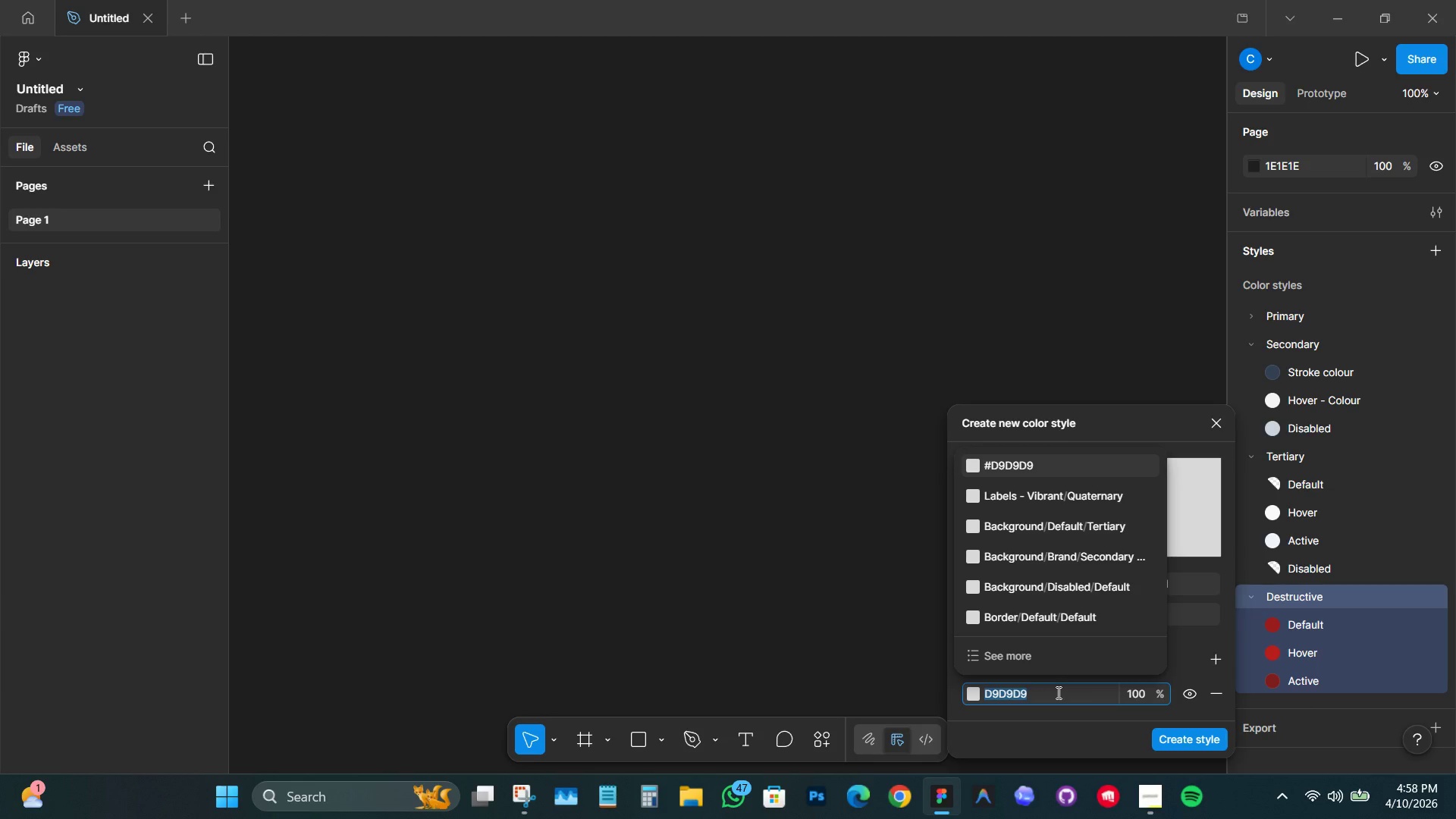 
type(fee2e2)
 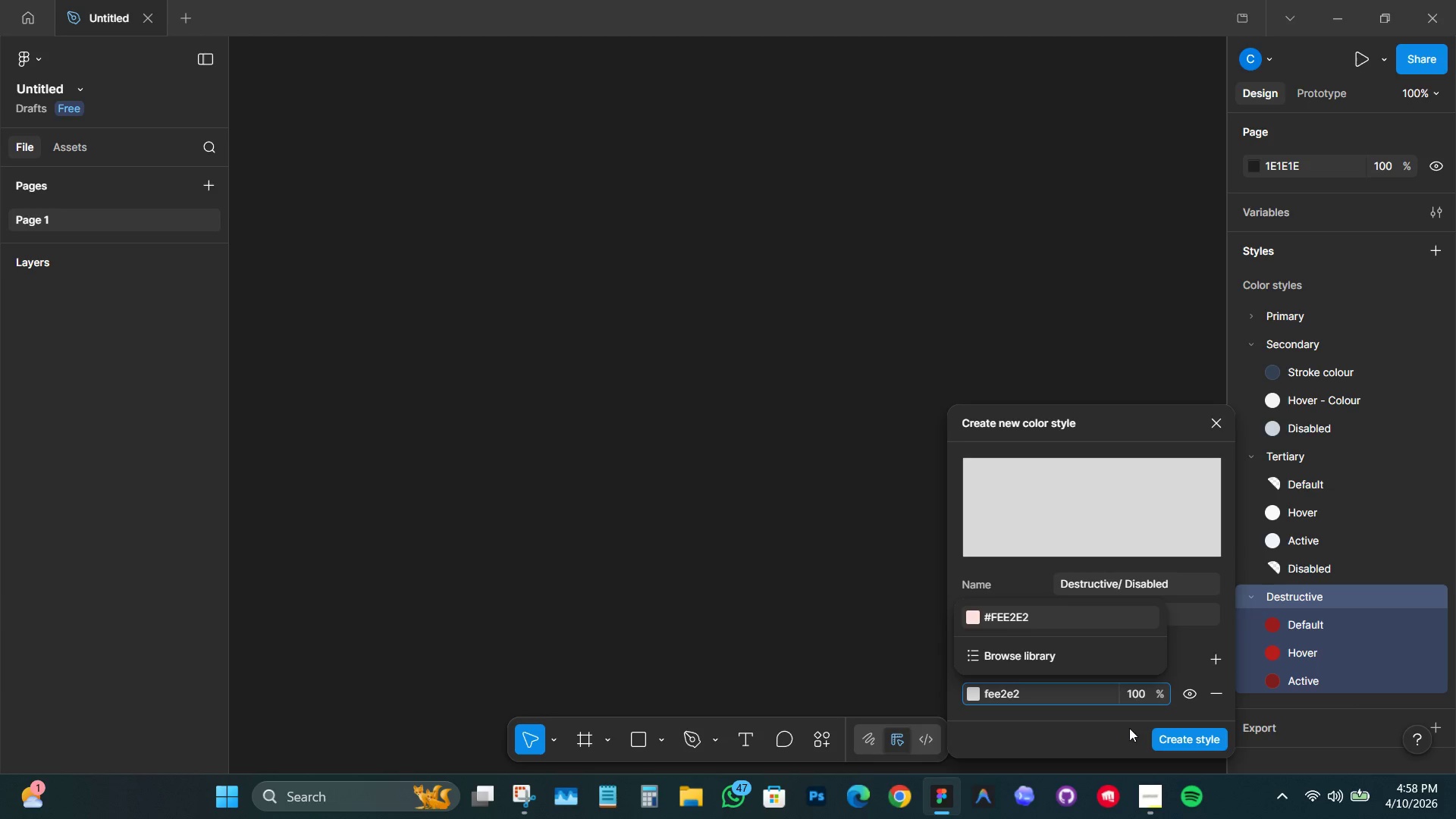 
left_click([1170, 733])
 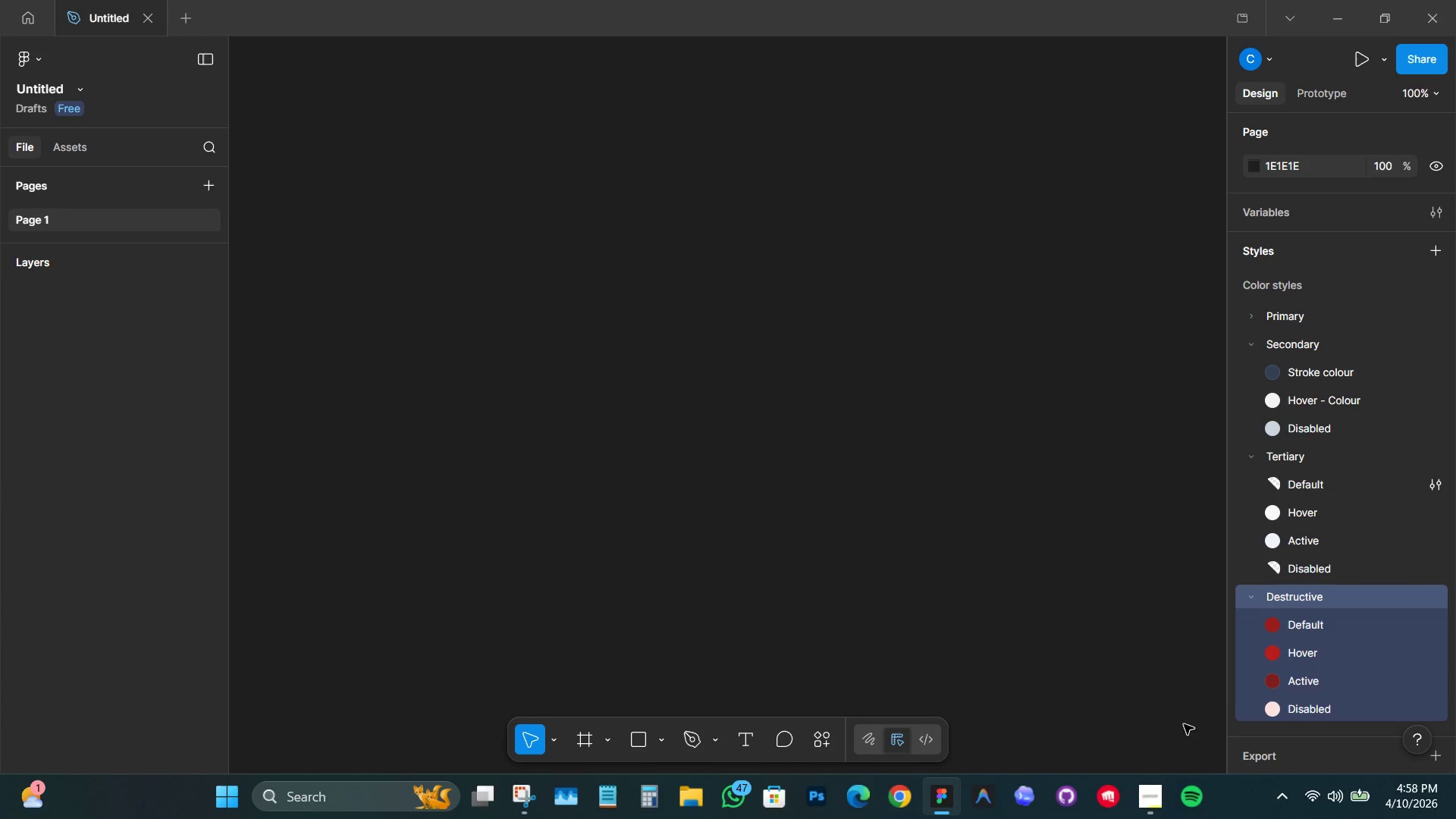 
scroll: coordinate [1282, 645], scroll_direction: down, amount: 7.0
 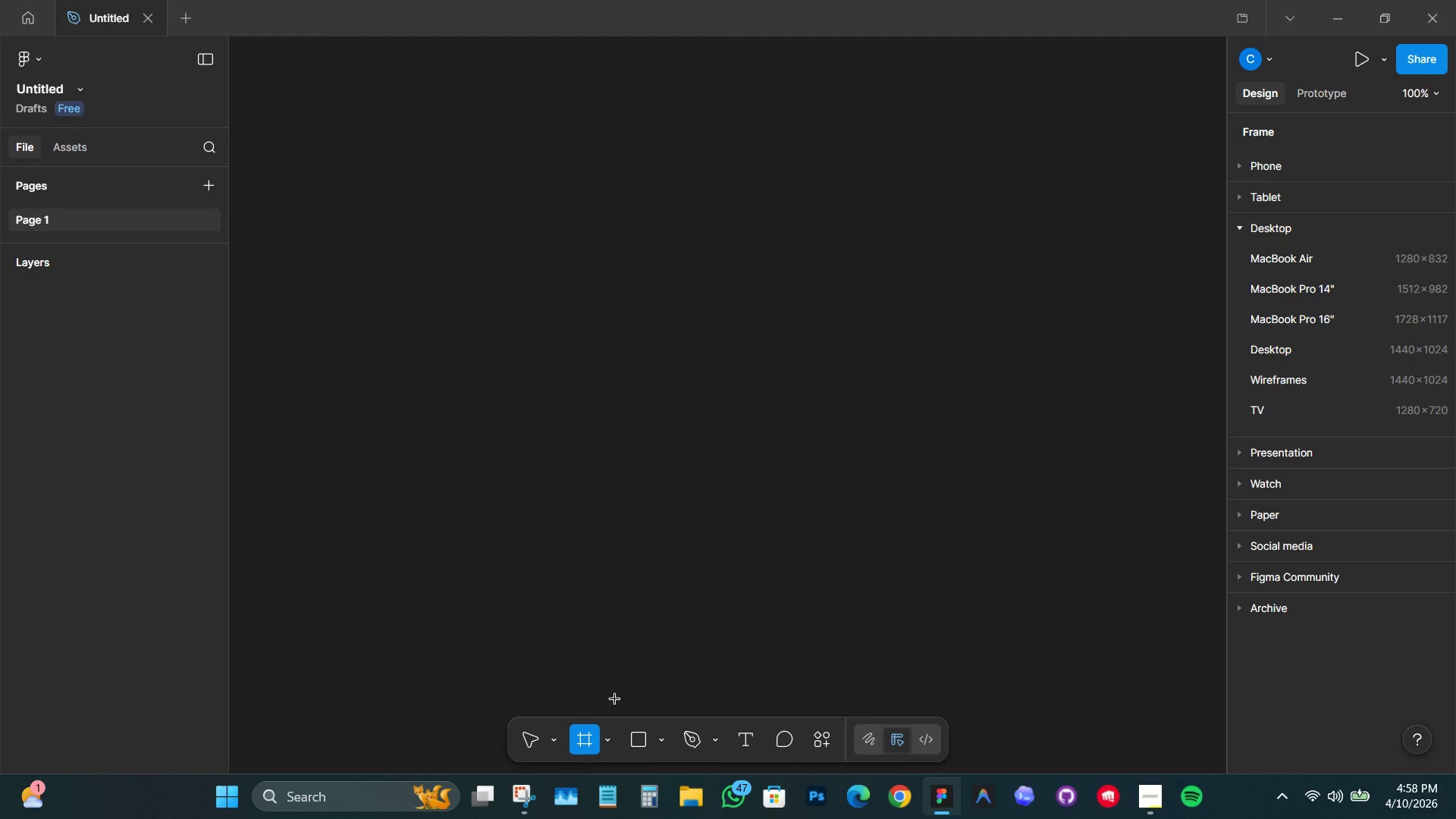 
wait(7.96)
 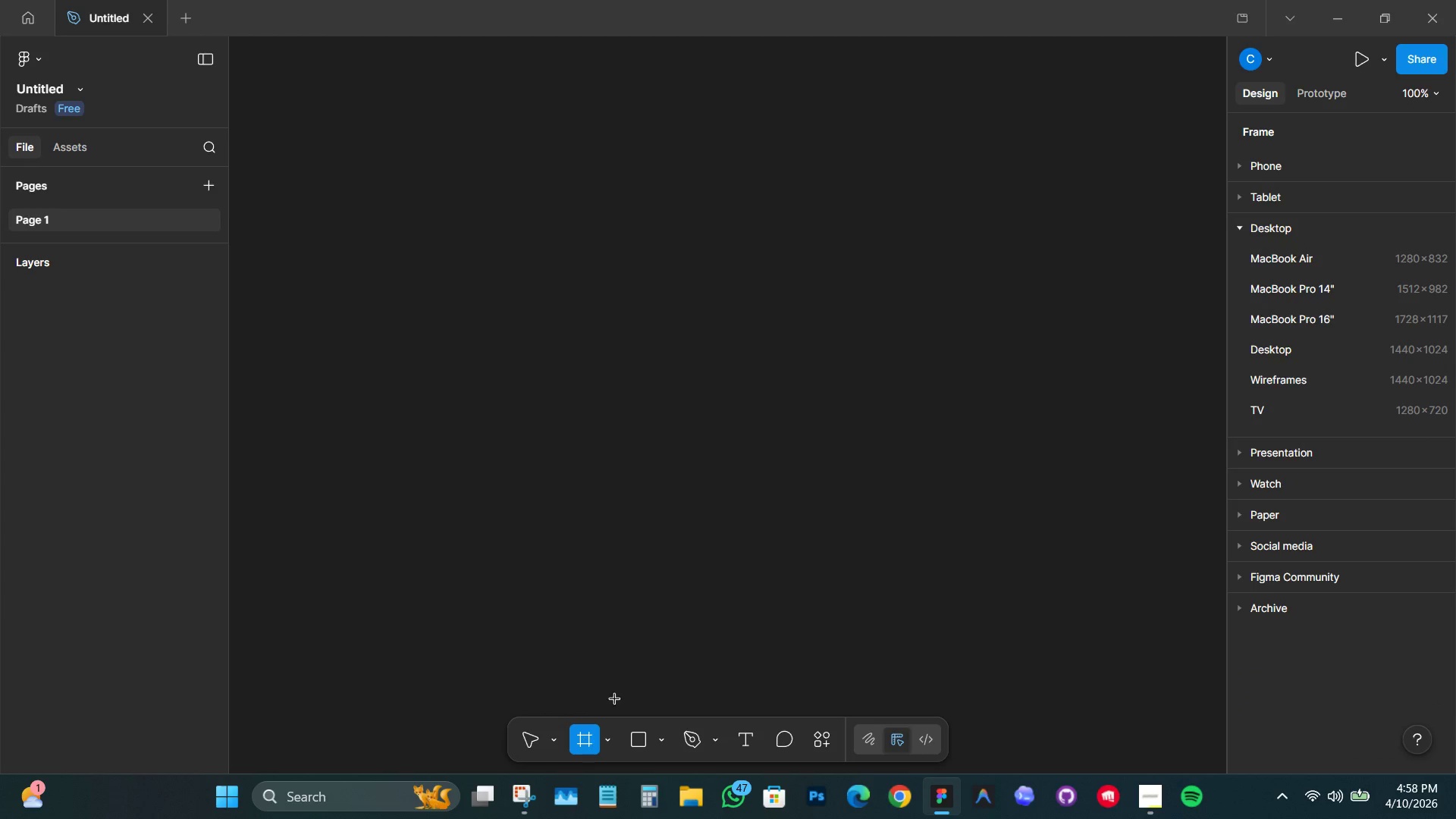 
left_click([1352, 264])
 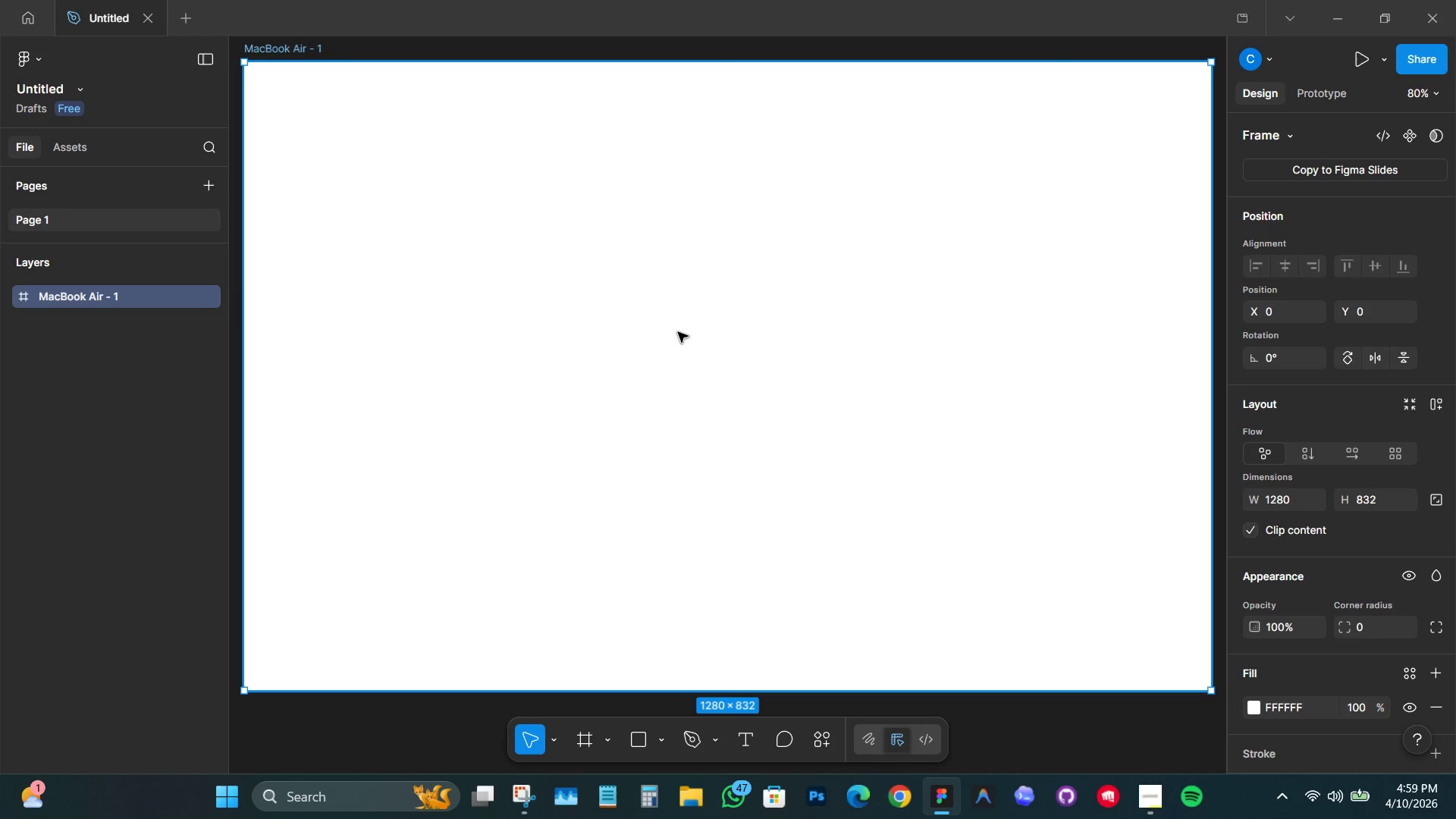 
hold_key(key=ControlLeft, duration=1.17)
scroll: coordinate [681, 337], scroll_direction: down, amount: 3.0
 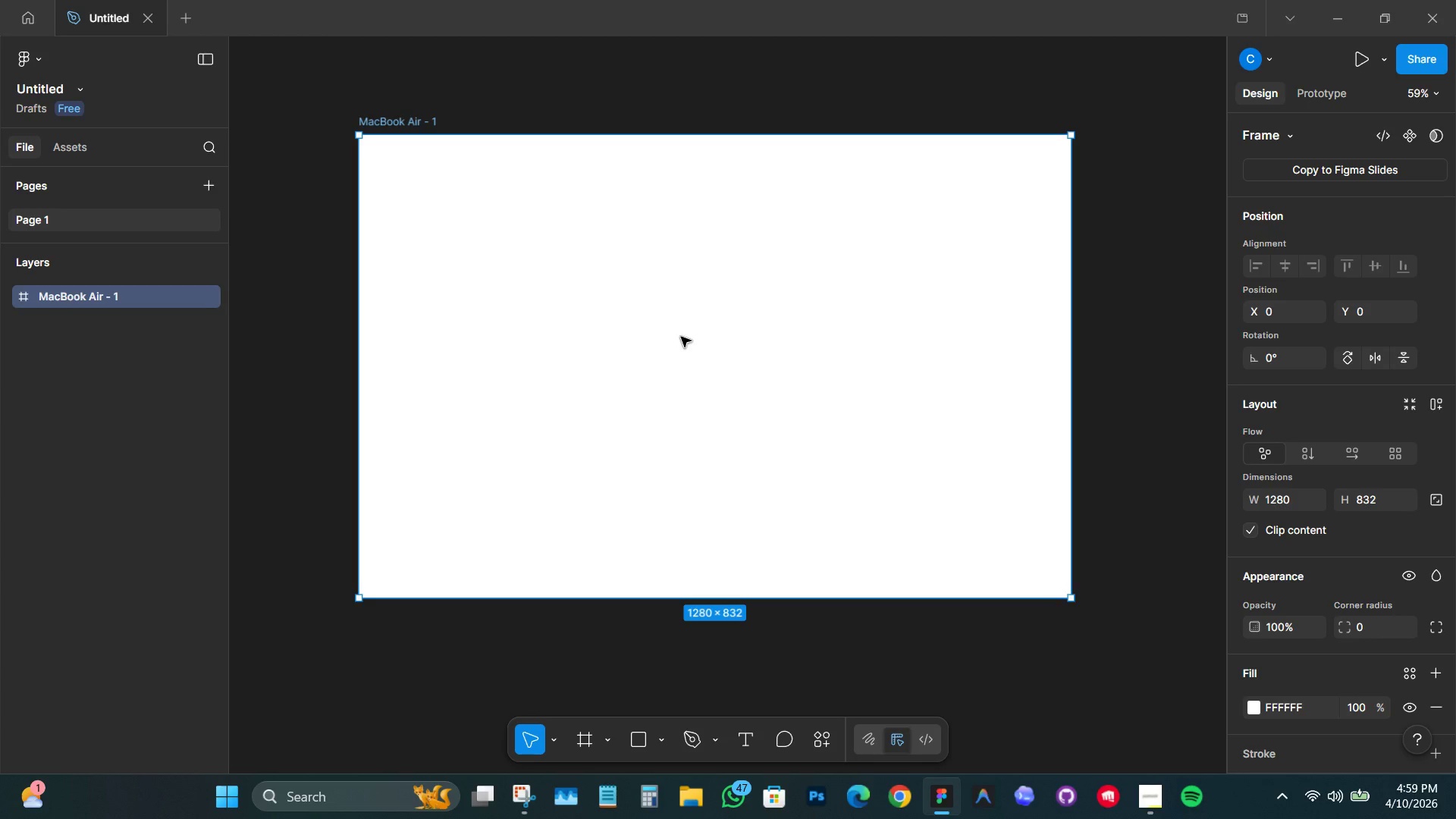 
scroll: coordinate [681, 337], scroll_direction: up, amount: 1.0
 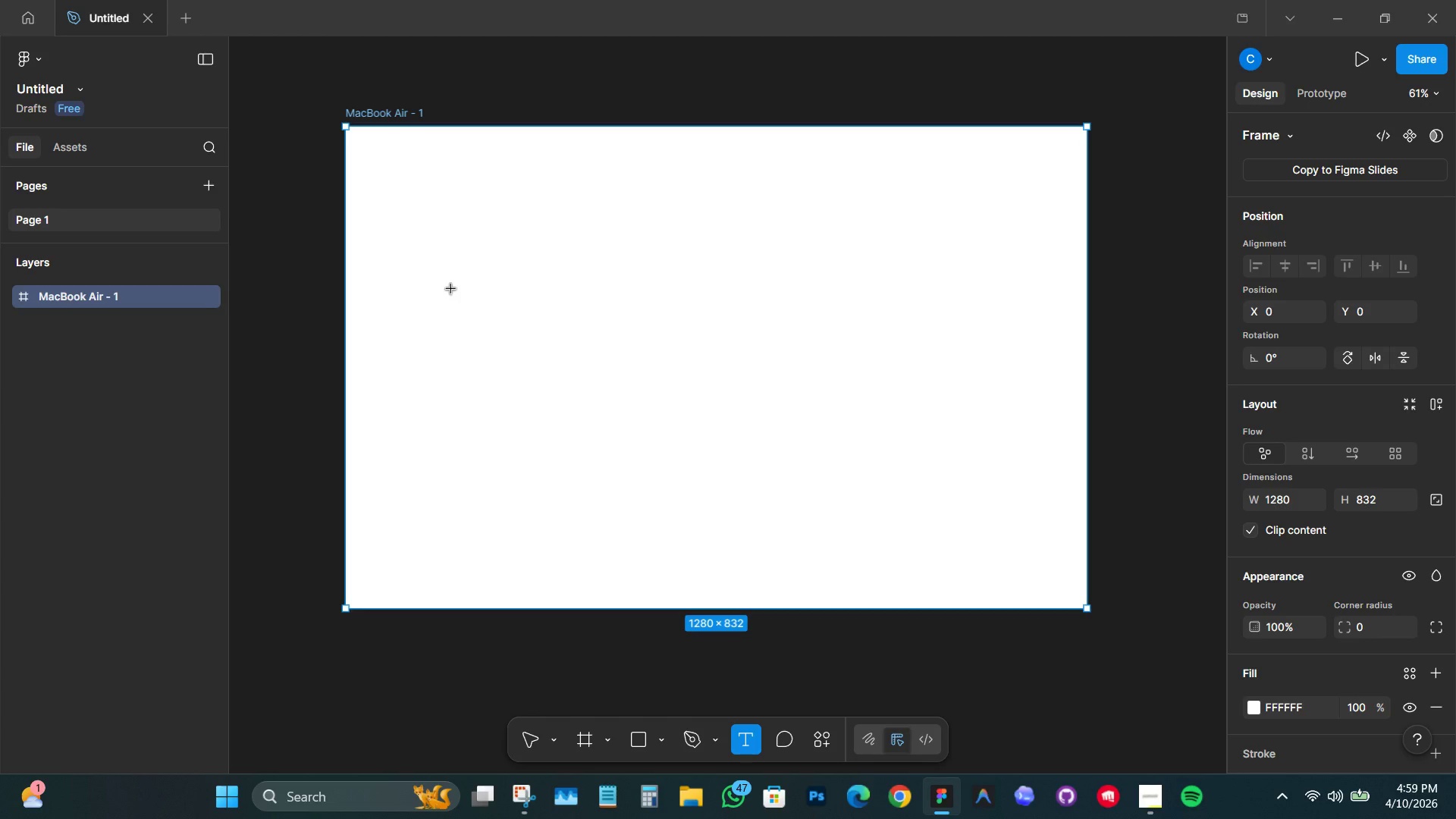 
wait(36.19)
 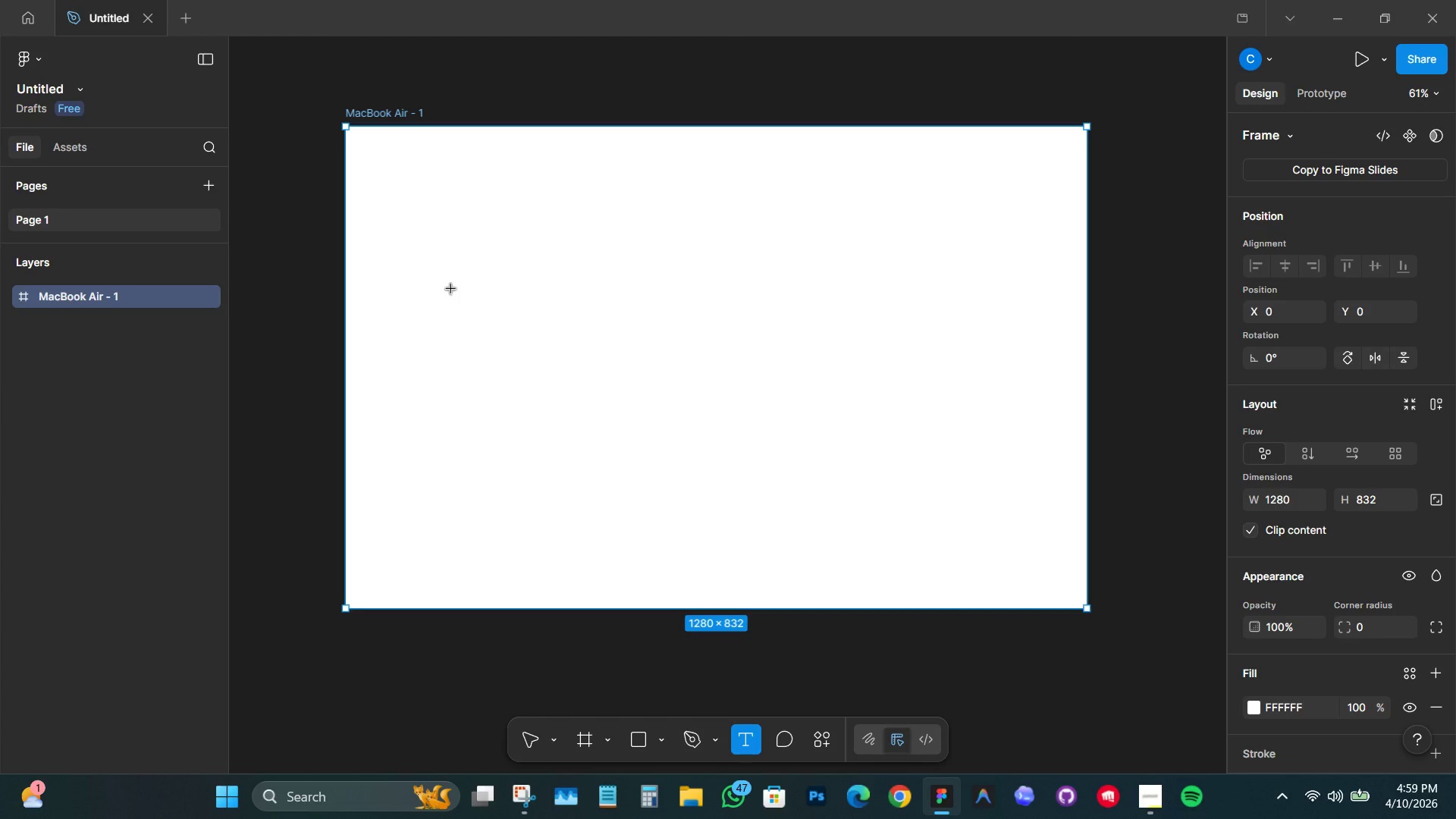 
left_click([436, 234])
 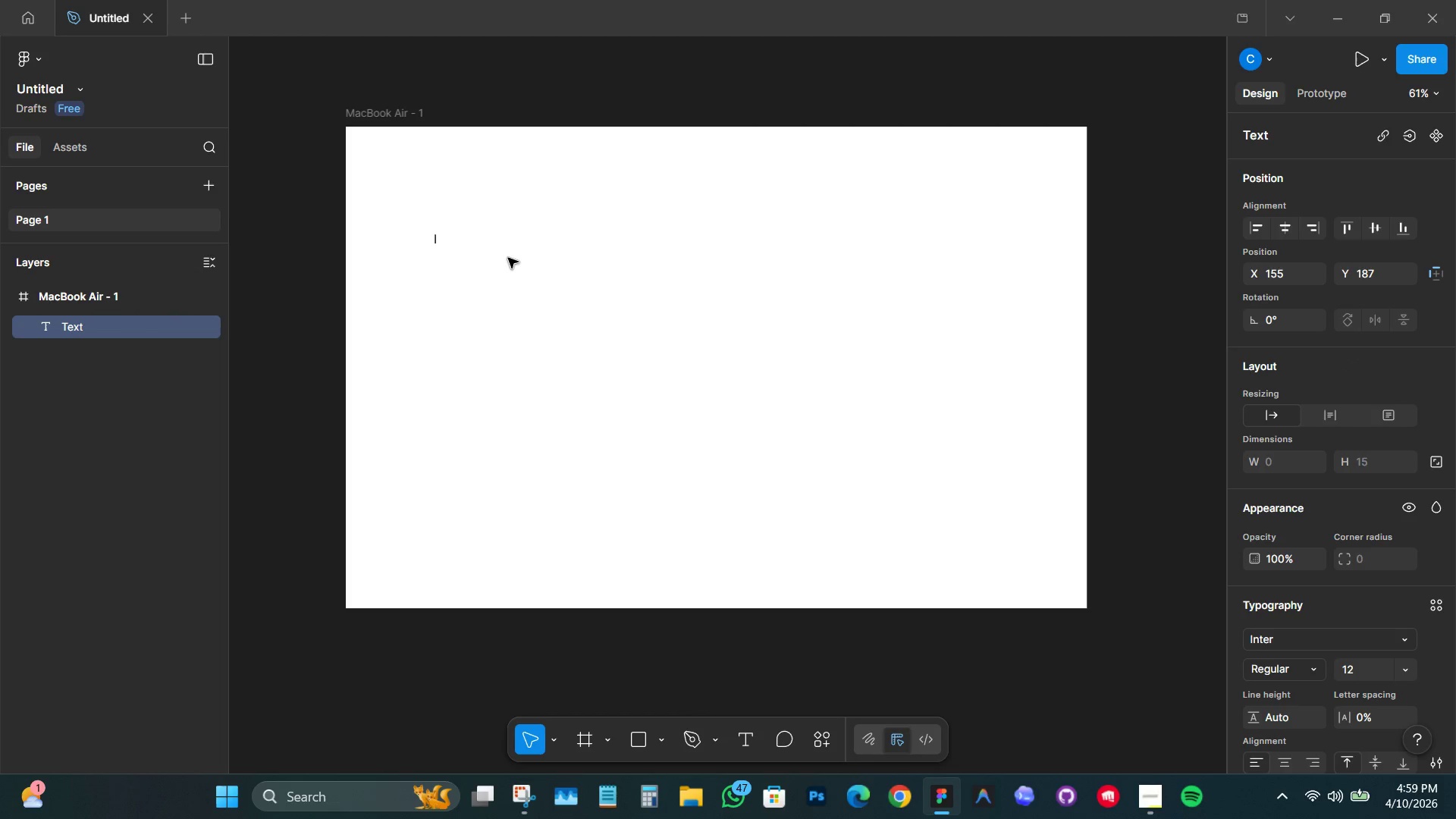 
key(Control+ControlLeft)
 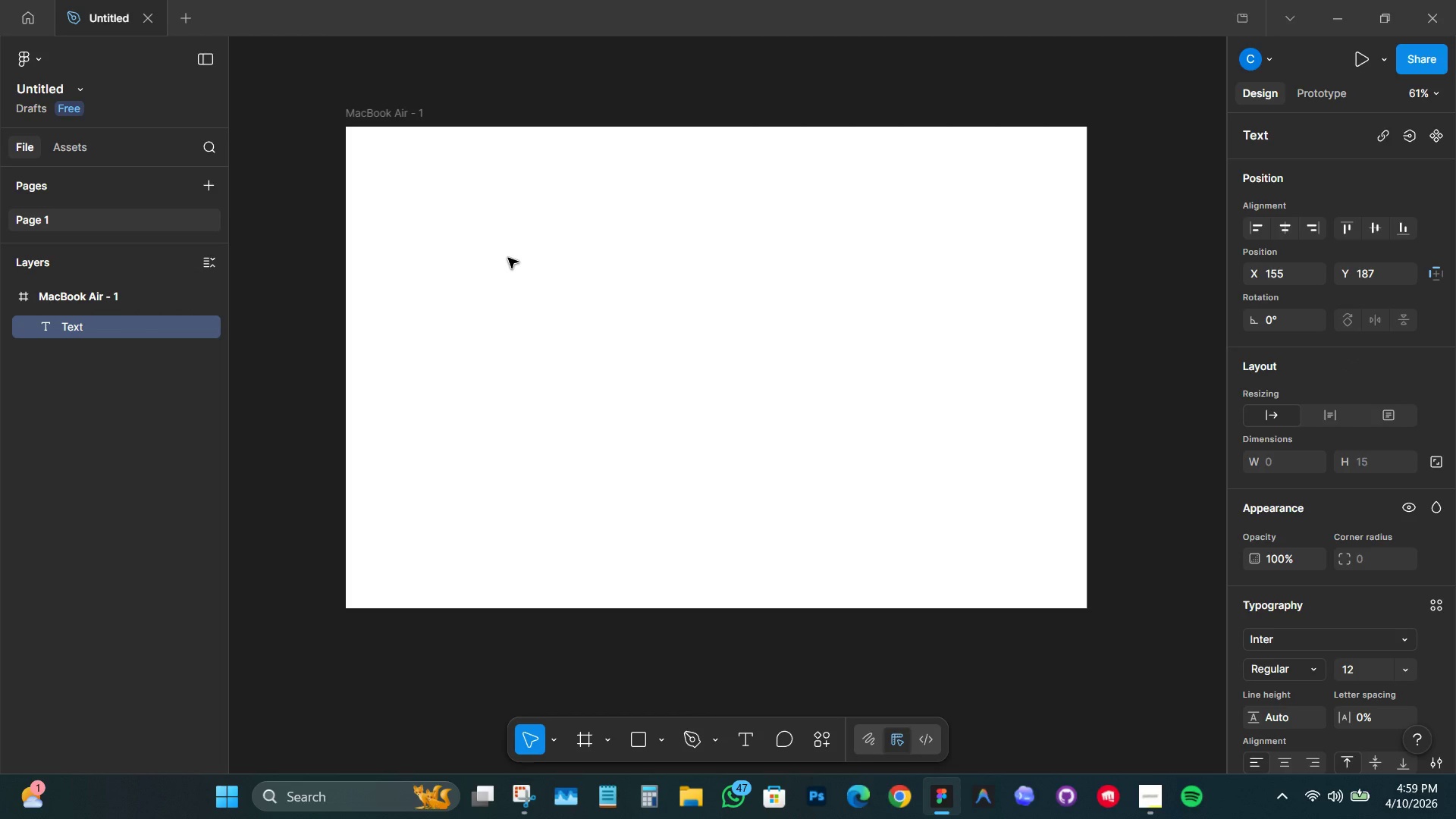 
type(Active)
key(Backspace)
key(Backspace)
key(Backspace)
key(Backspace)
key(Backspace)
key(Backspace)
key(Backspace)
type(Buttuon)
key(Backspace)
key(Backspace)
key(Backspace)
key(Backspace)
type(tu)
key(Backspace)
type(on)
 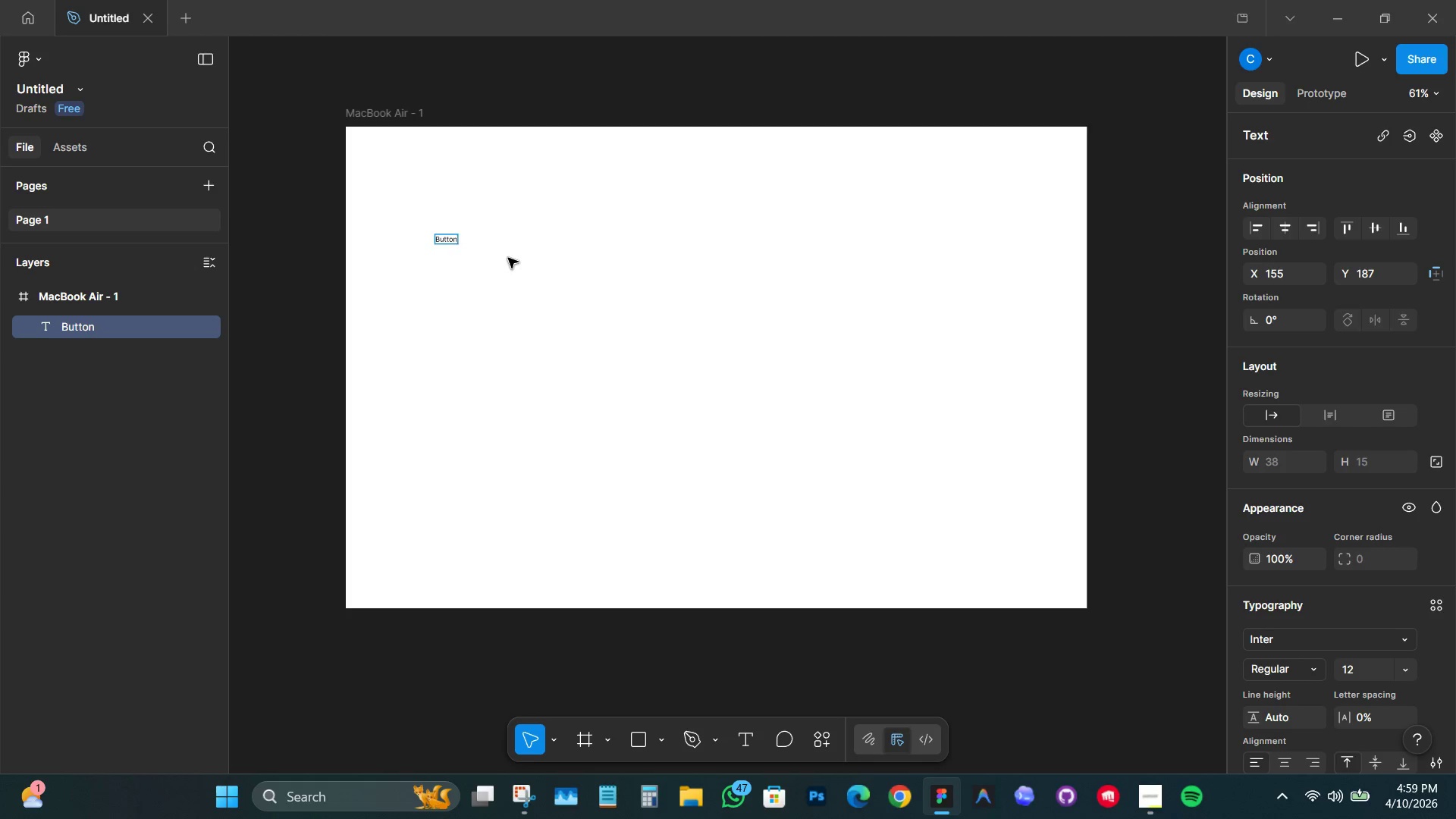 
left_click([508, 258])
 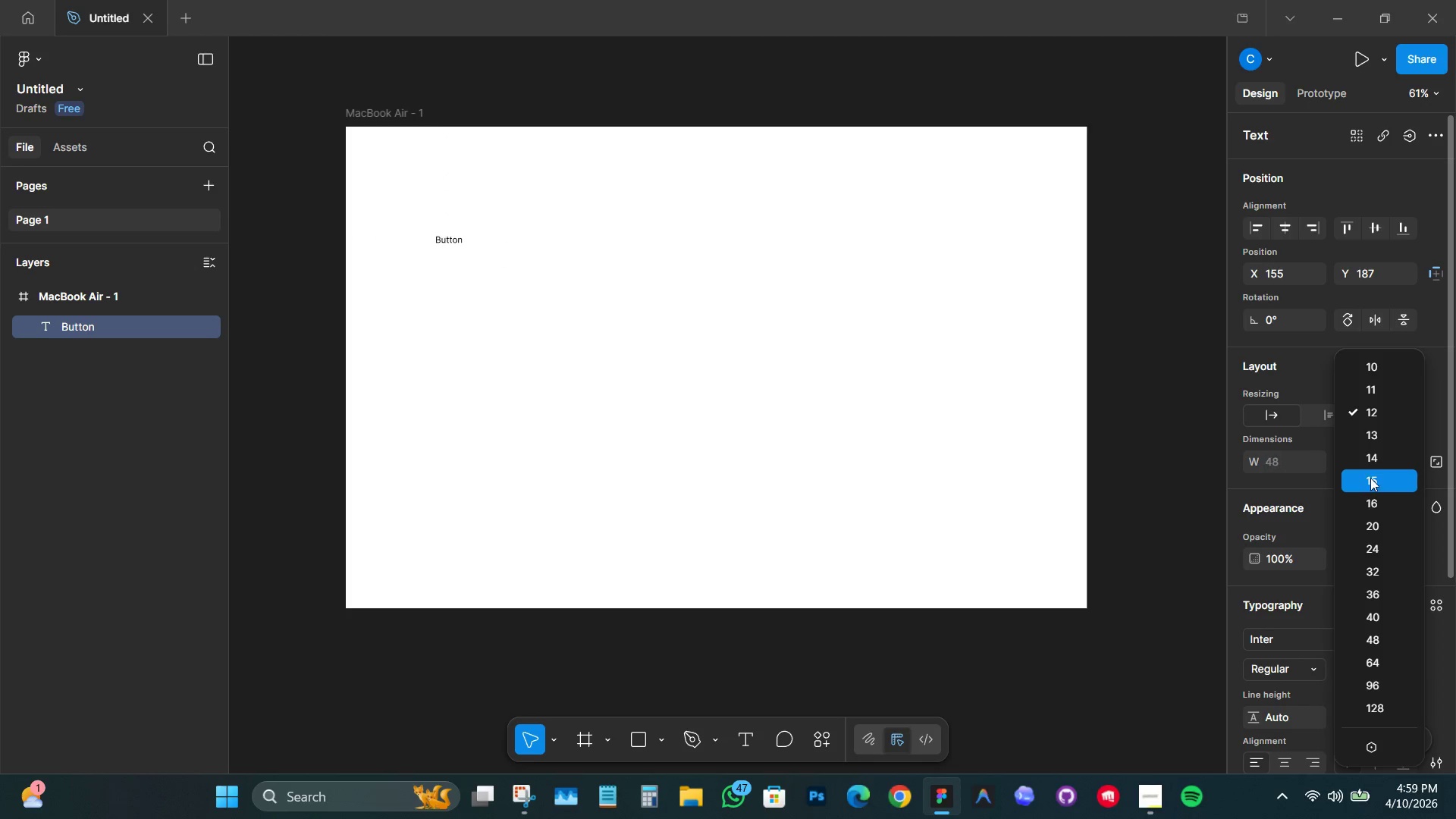 
left_click([1382, 504])
 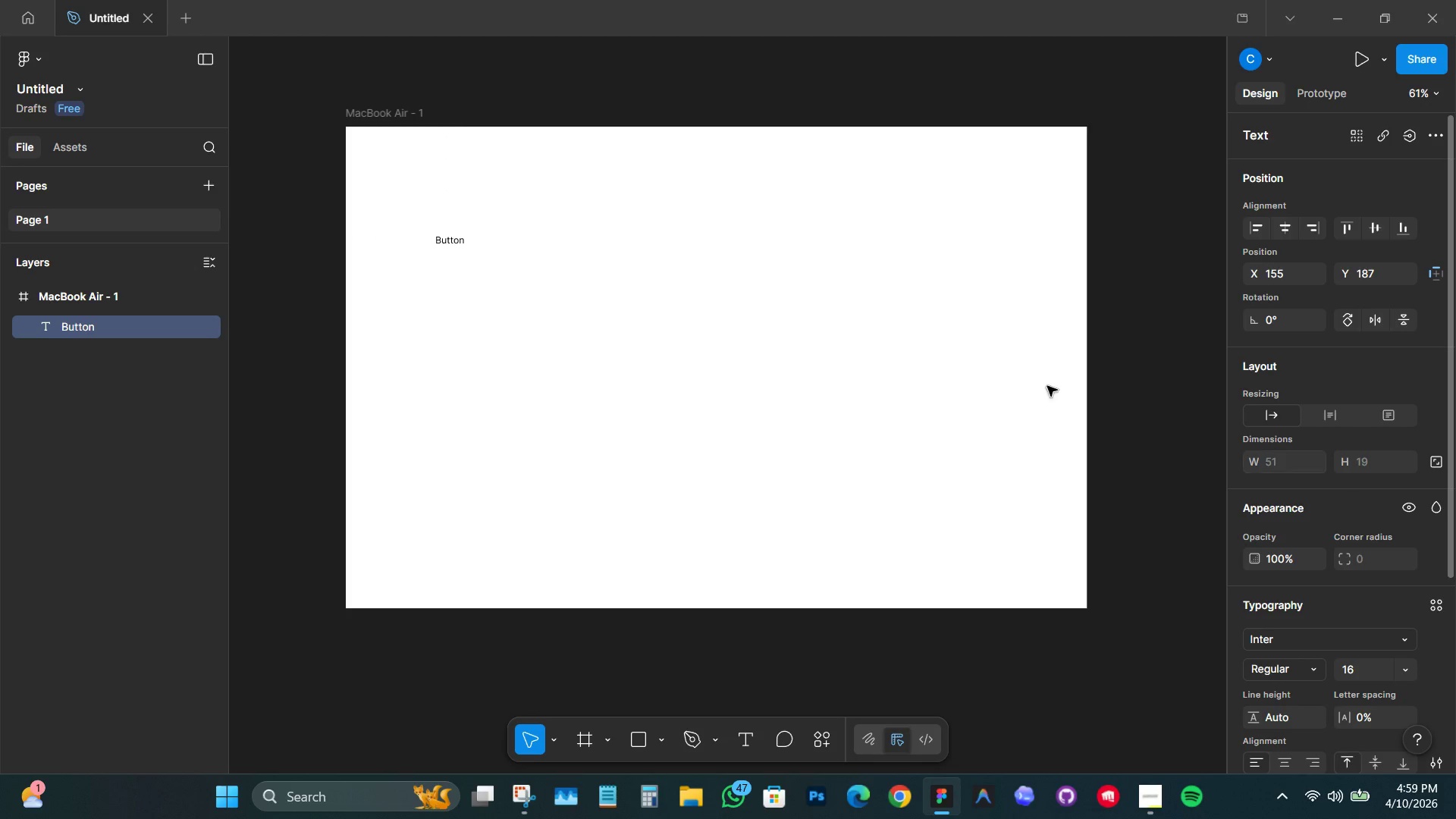 
hold_key(key=ControlLeft, duration=0.8)
scroll: coordinate [384, 196], scroll_direction: up, amount: 7.0
 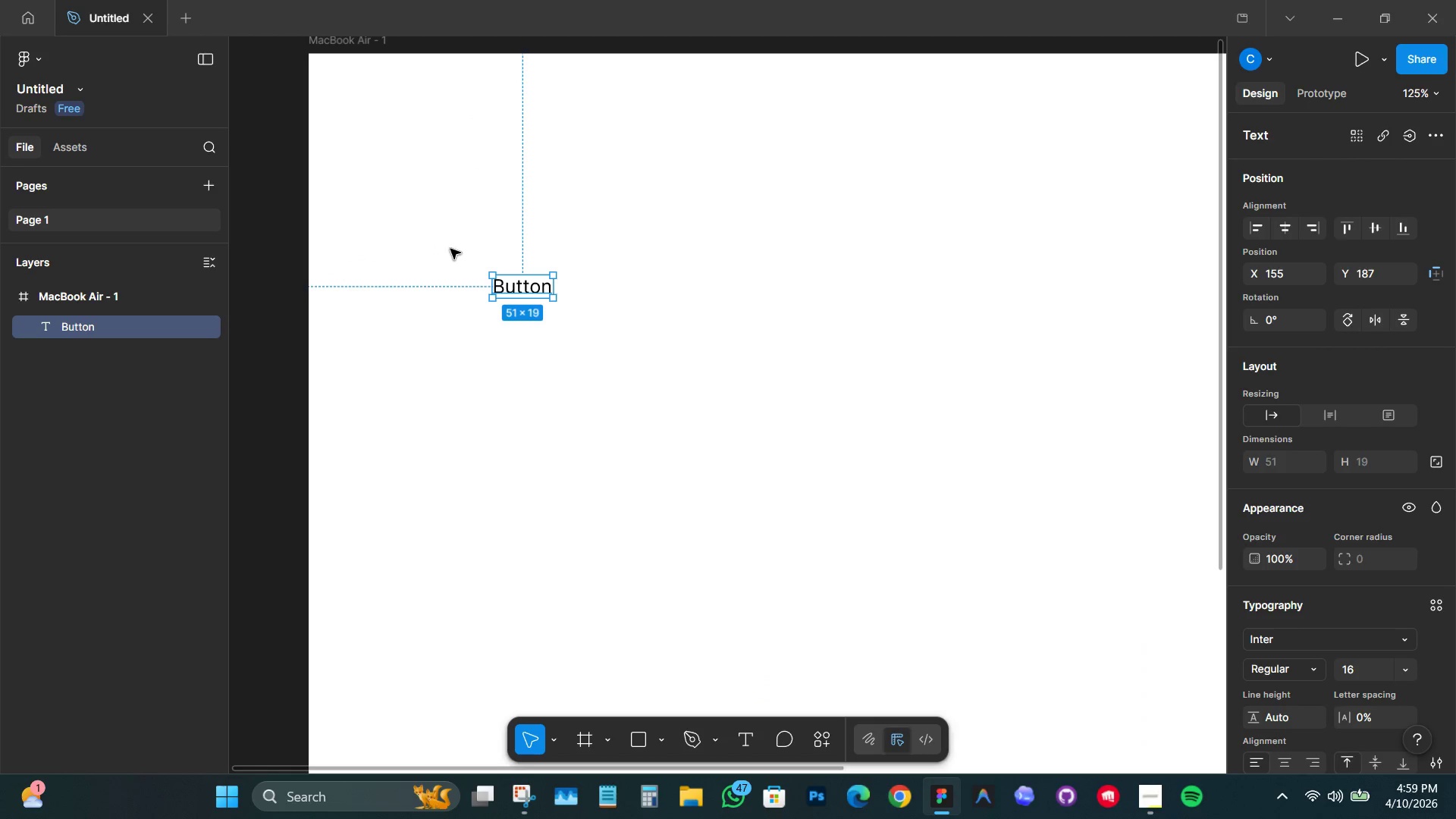 
key(Shift+A)
 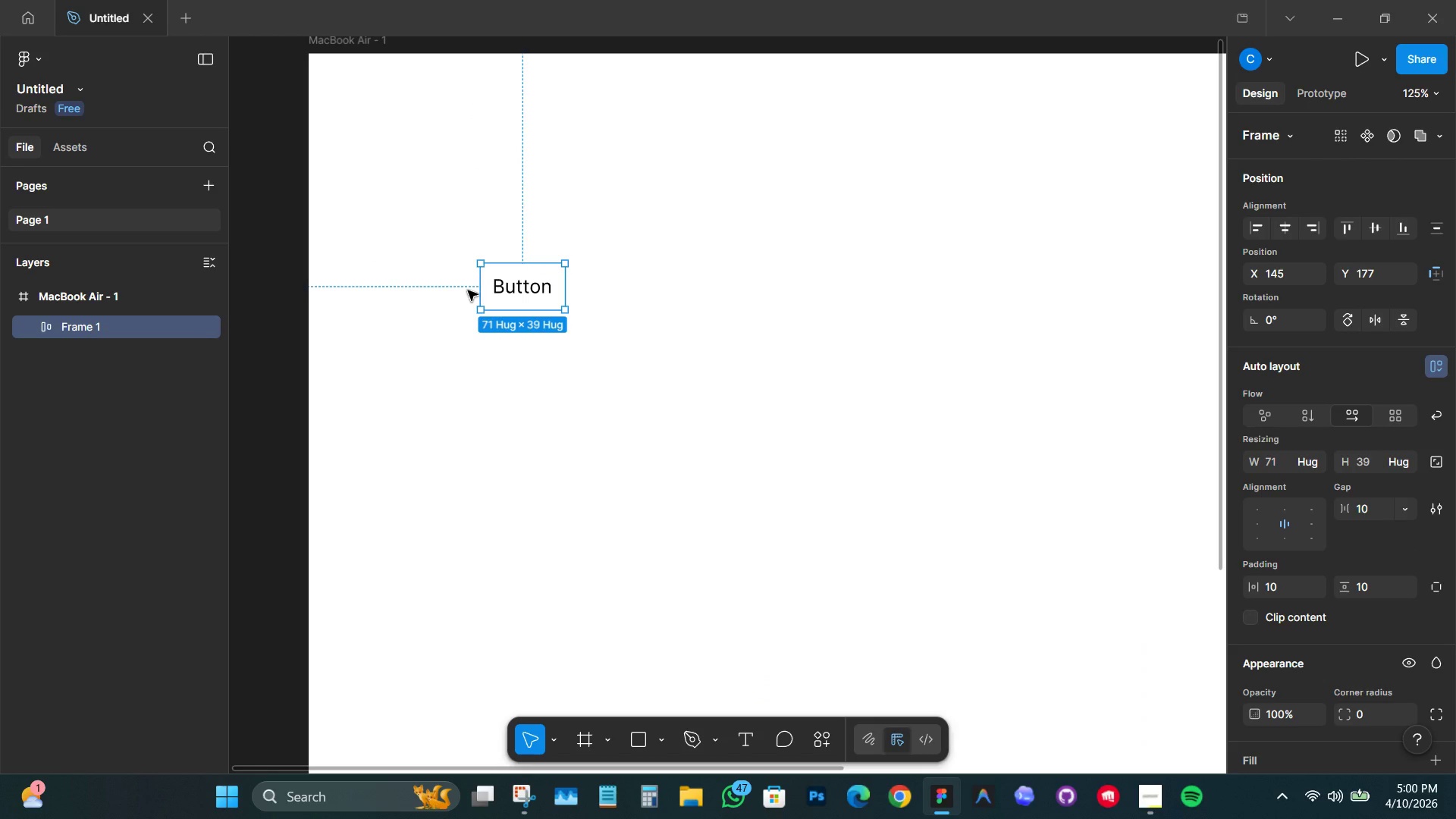 
wait(27.69)
 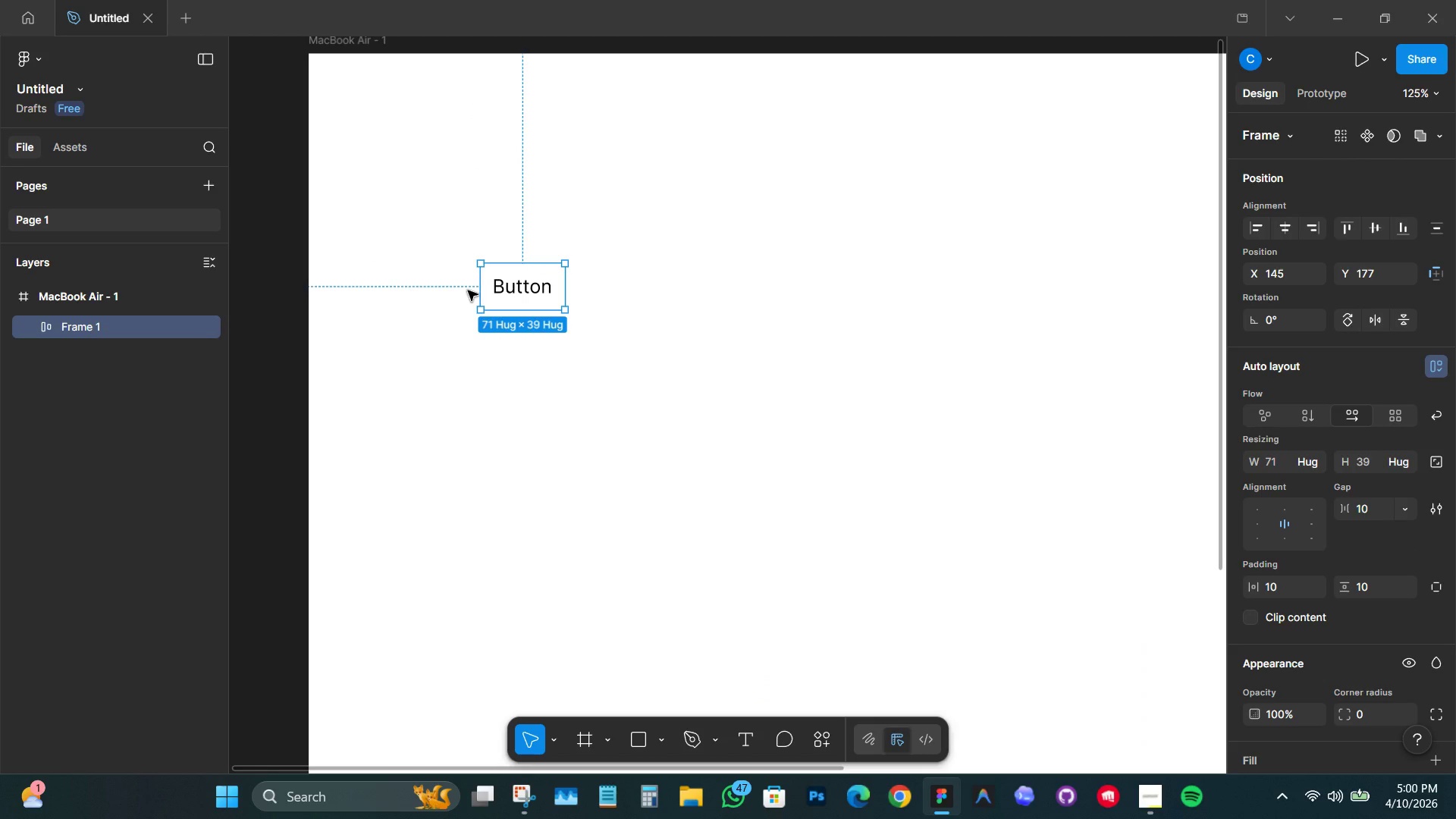 
left_click([1286, 587])
 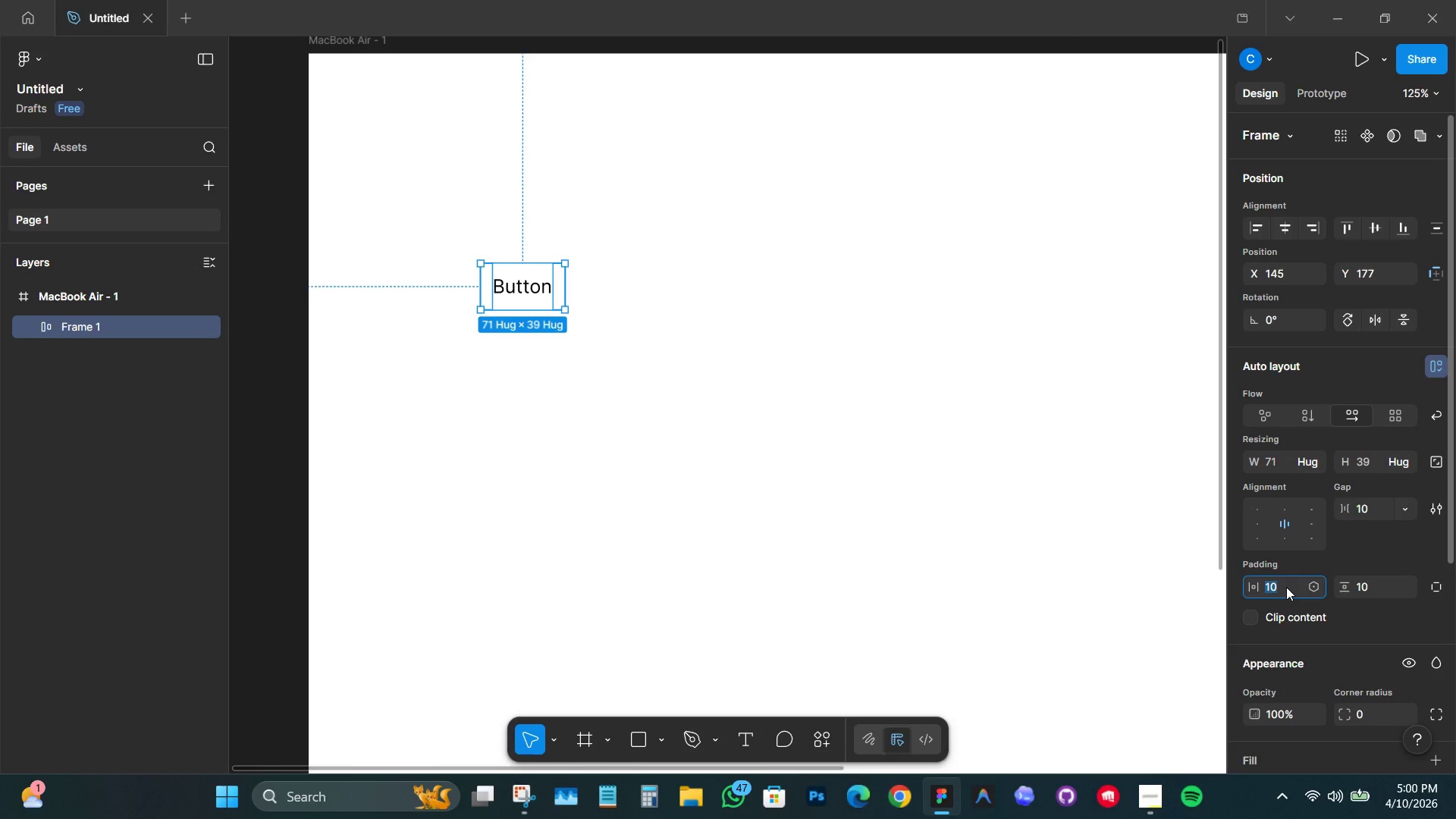 
type(12)
 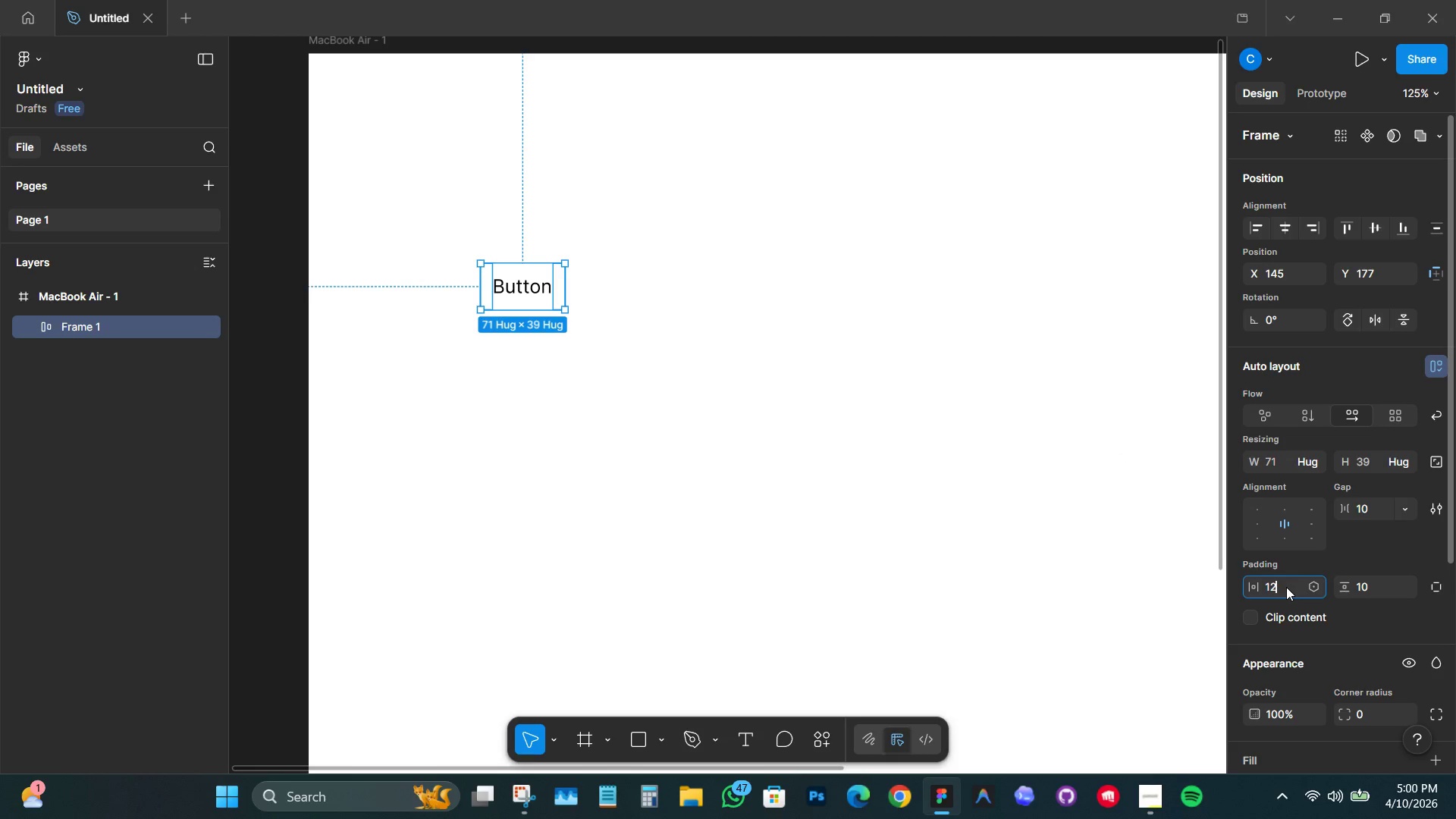 
key(Enter)
 